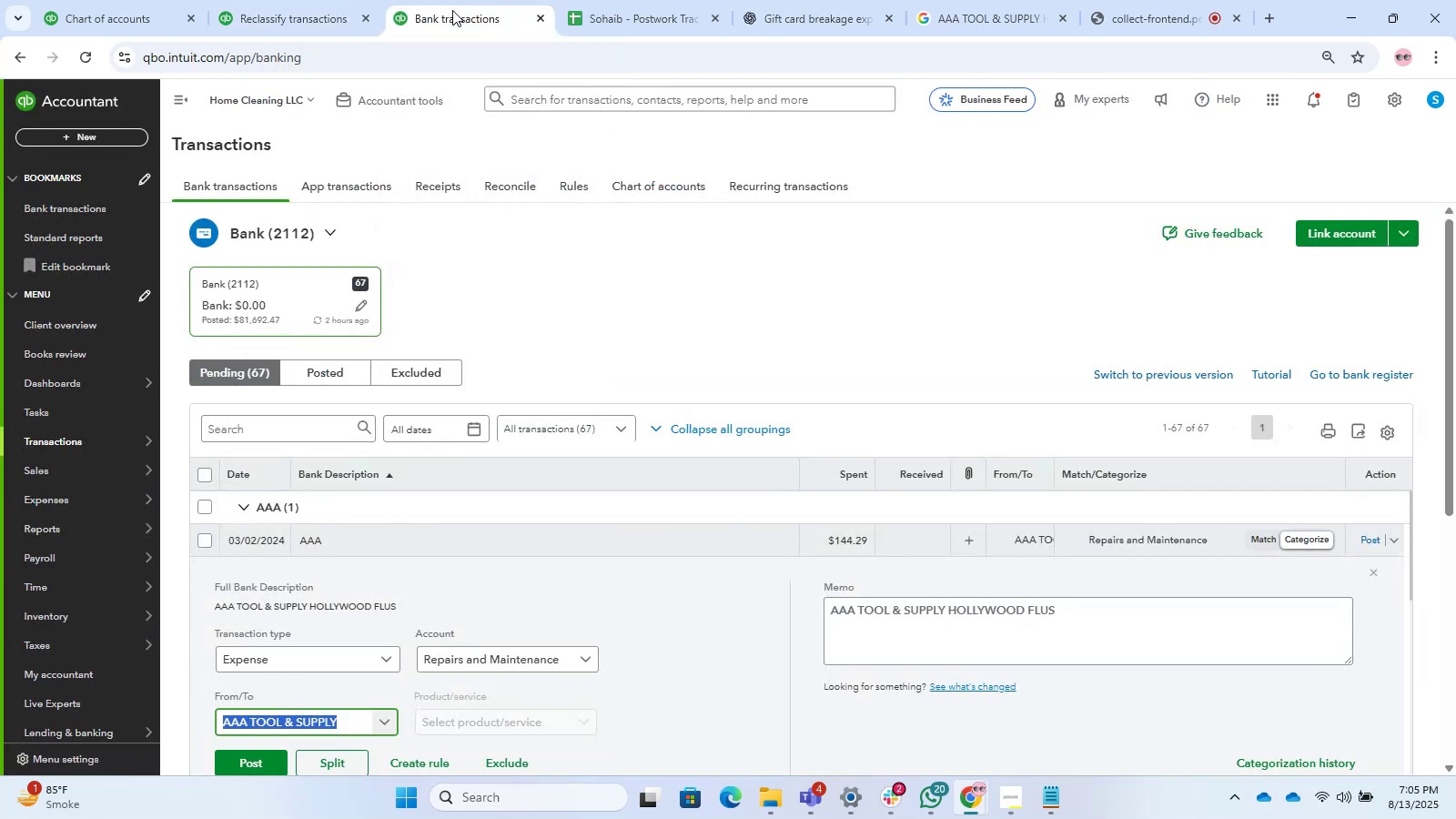 
wait(6.46)
 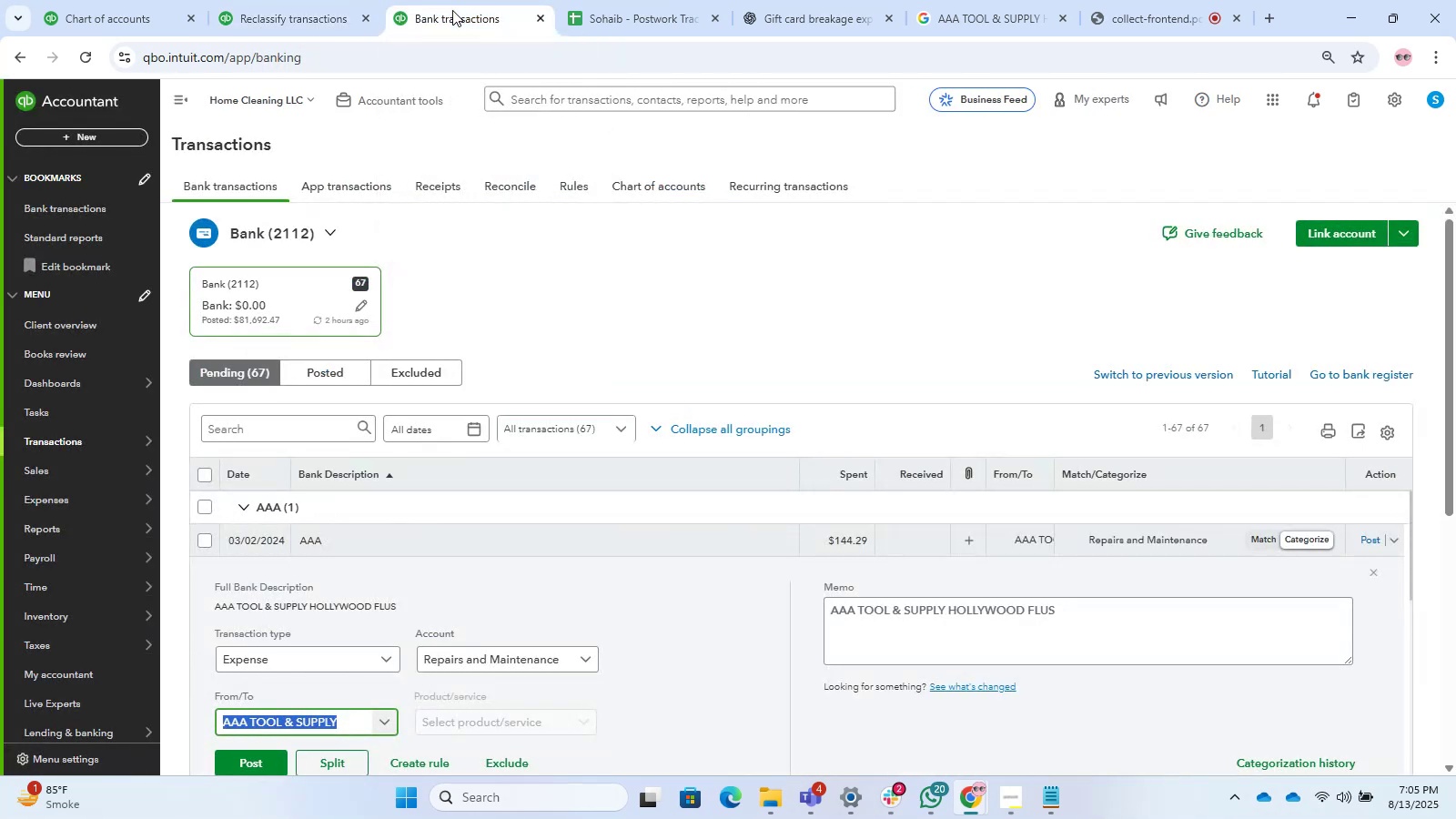 
left_click_drag(start_coordinate=[1058, 613], to_coordinate=[816, 615])
 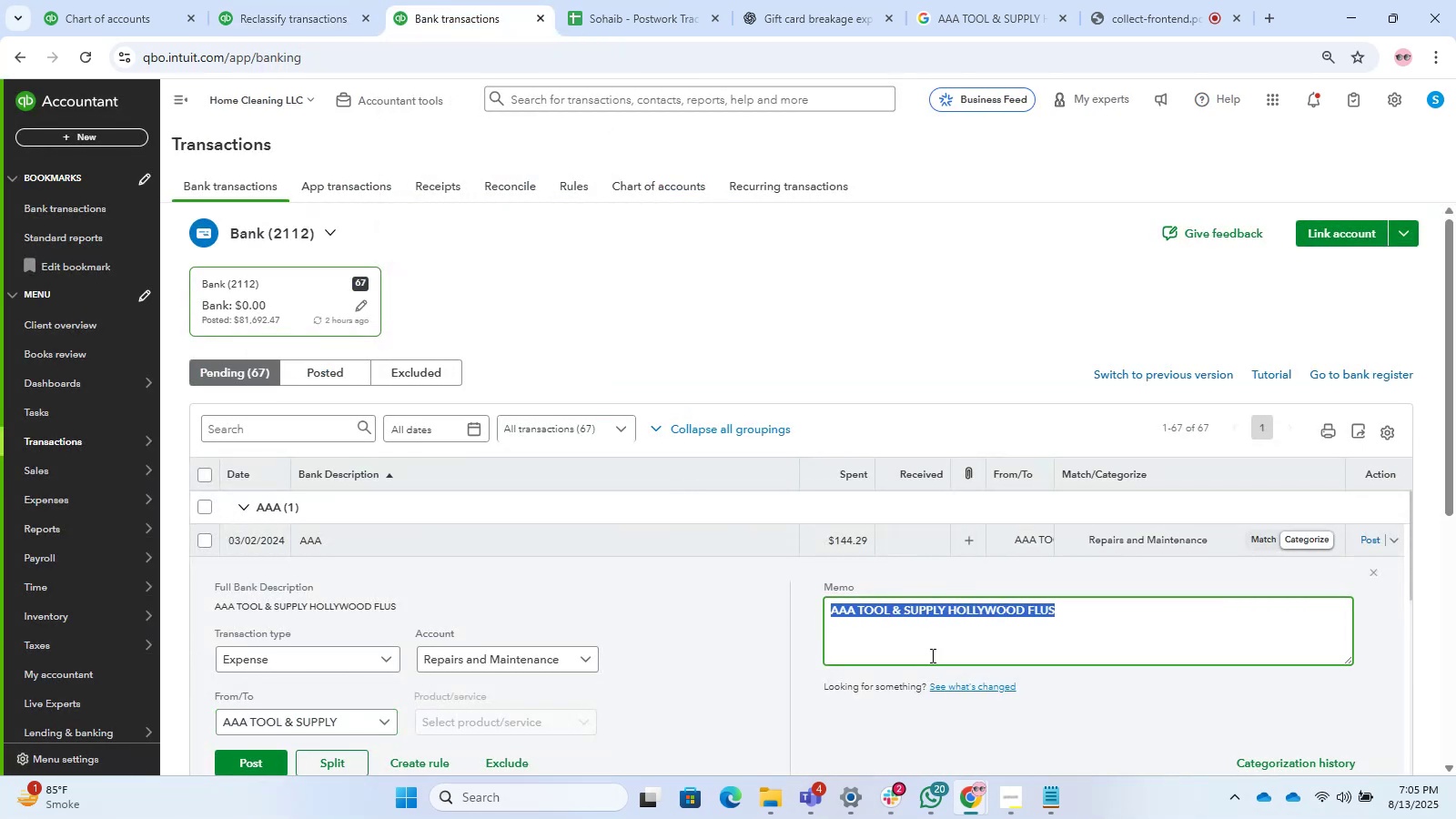 
left_click([931, 655])
 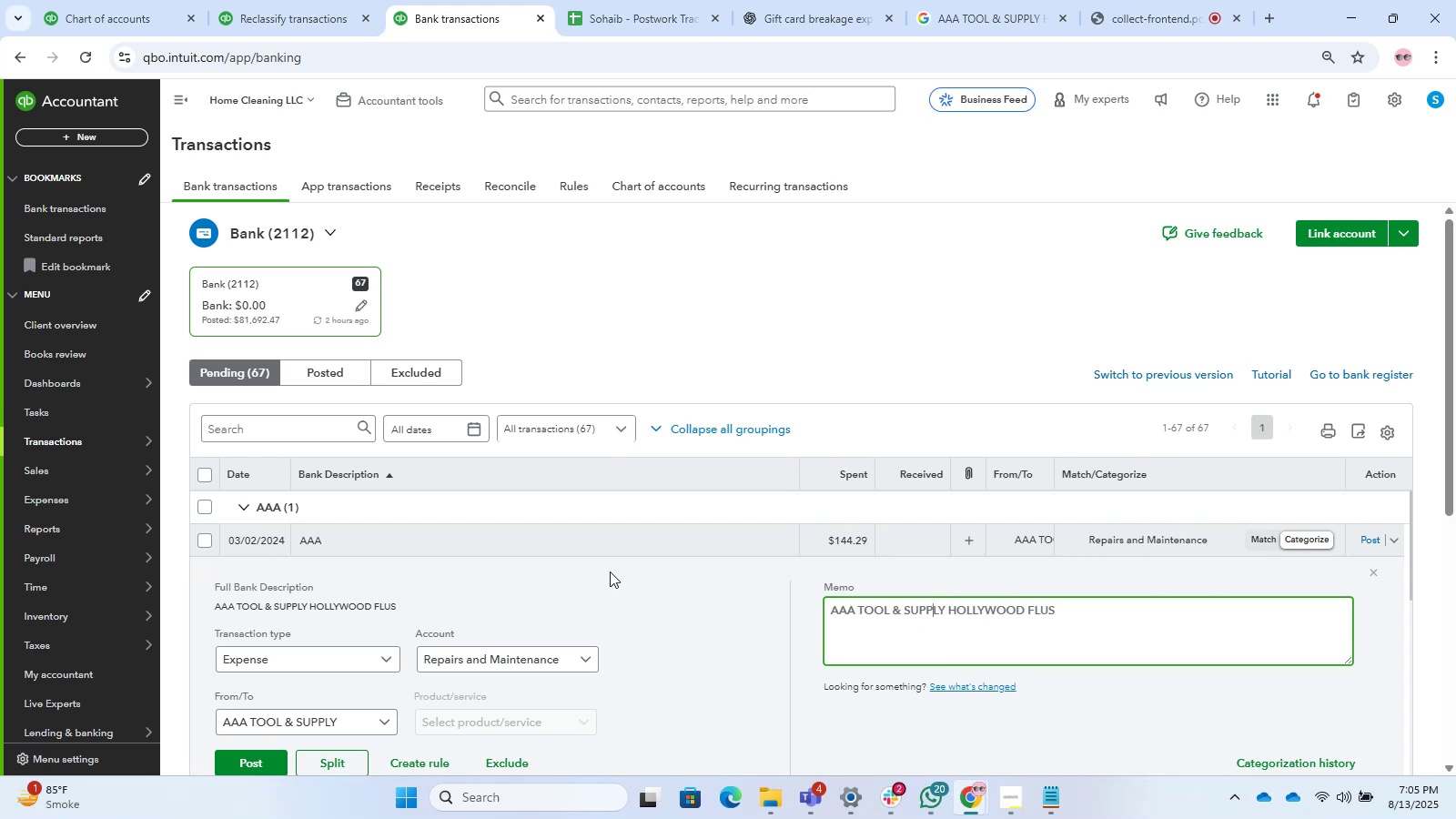 
wait(5.84)
 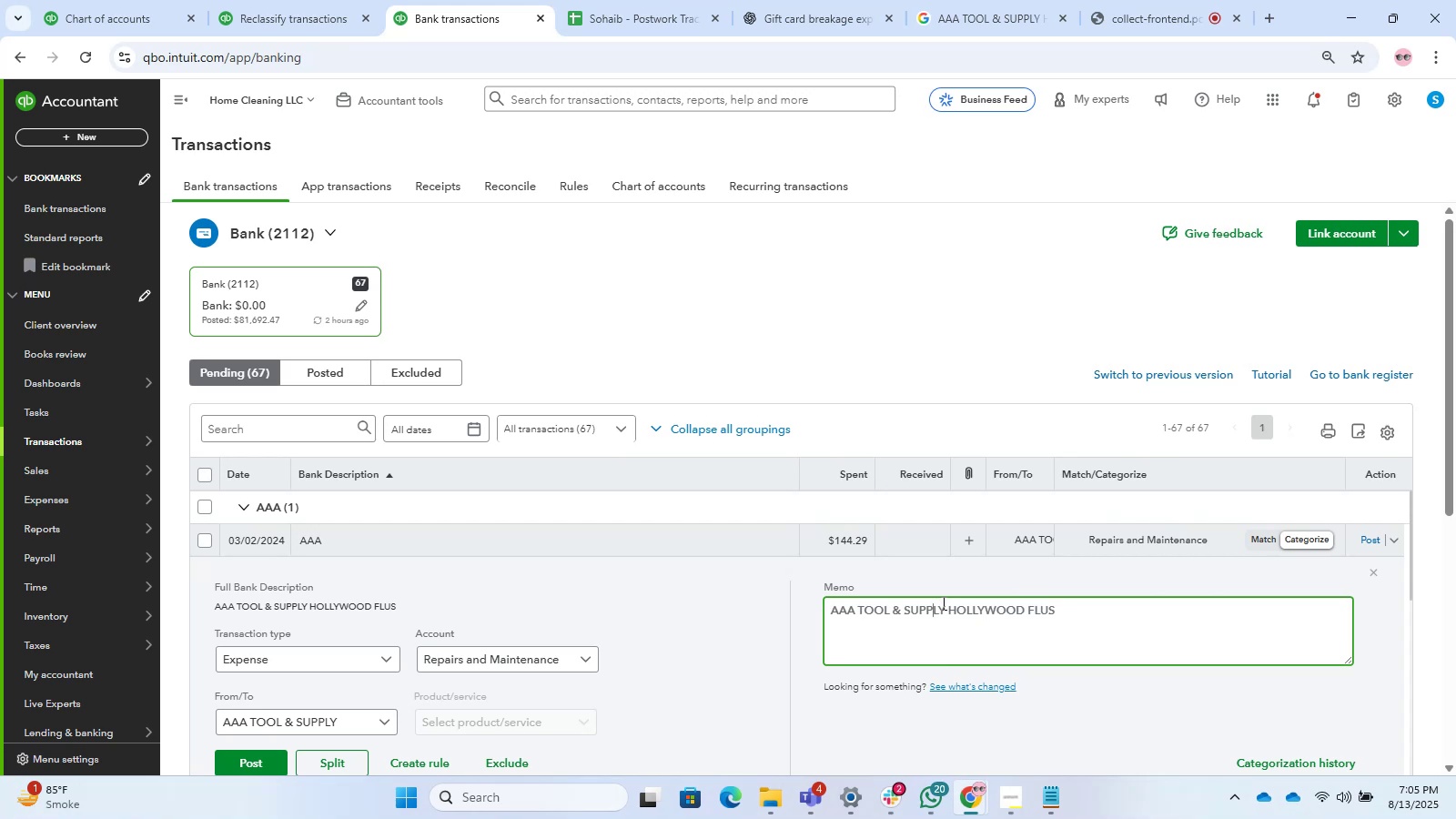 
scroll: coordinate [376, 656], scroll_direction: down, amount: 1.0
 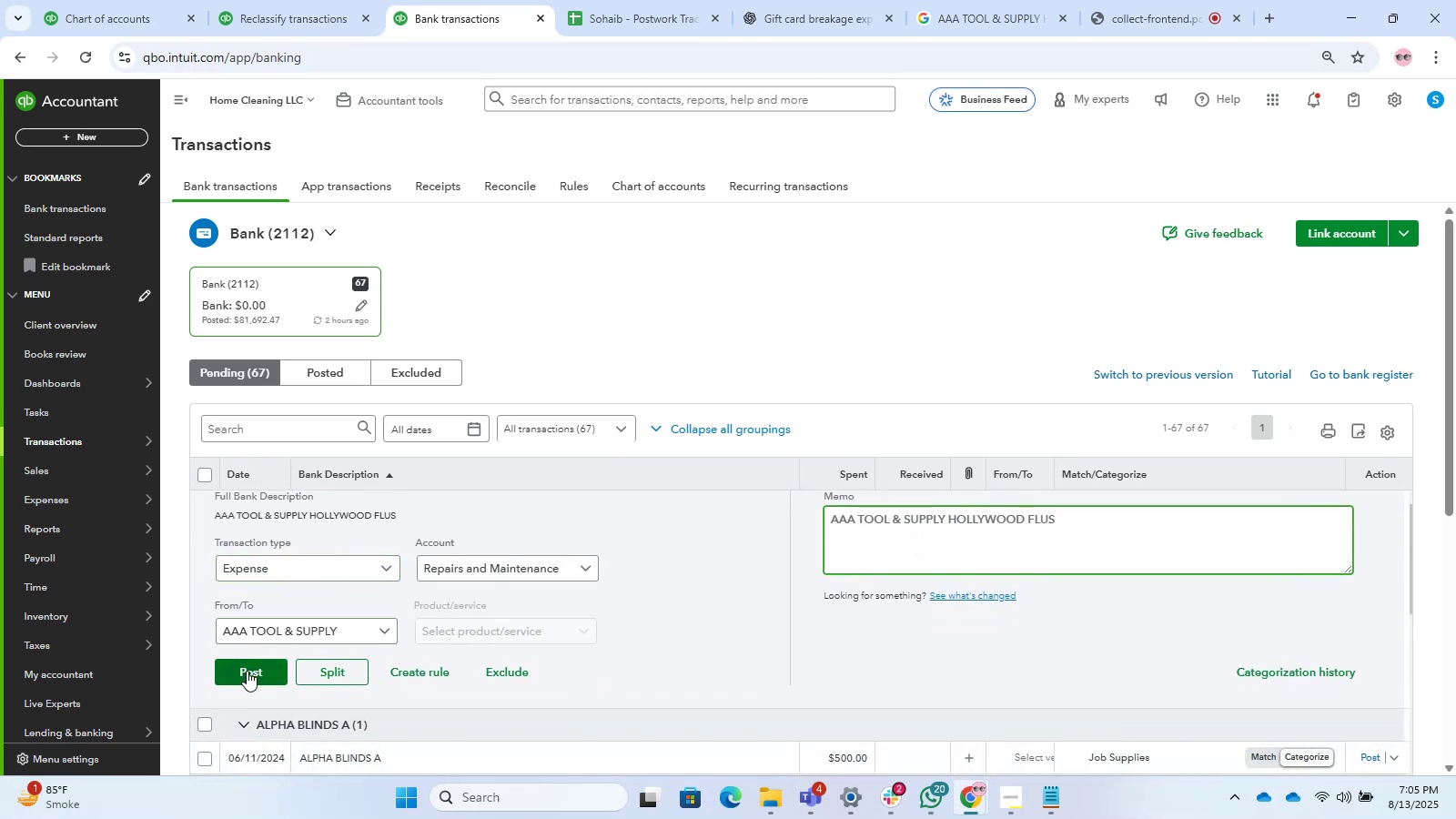 
left_click([247, 671])
 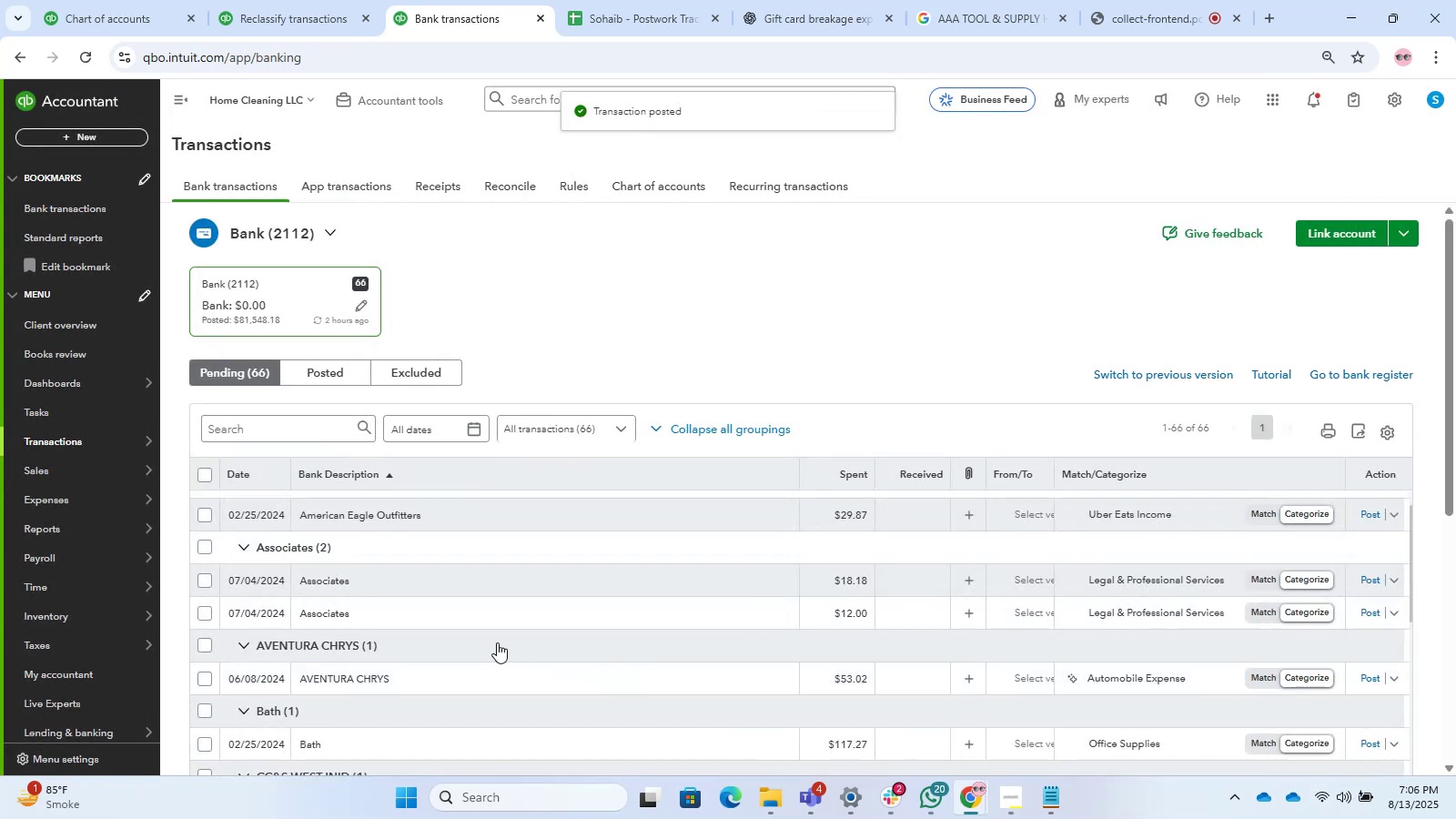 
wait(5.5)
 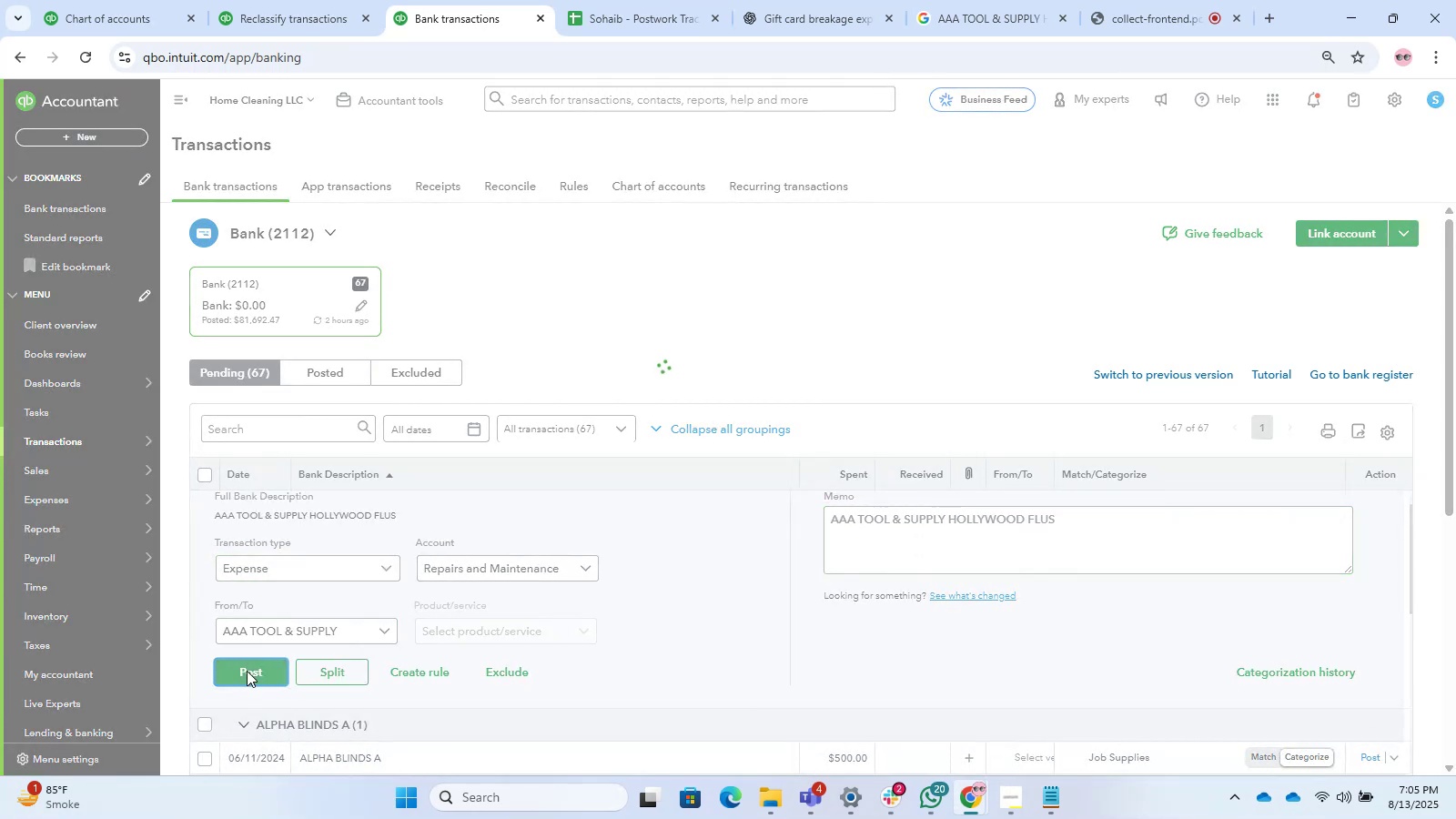 
scroll: coordinate [311, 547], scroll_direction: up, amount: 1.0
 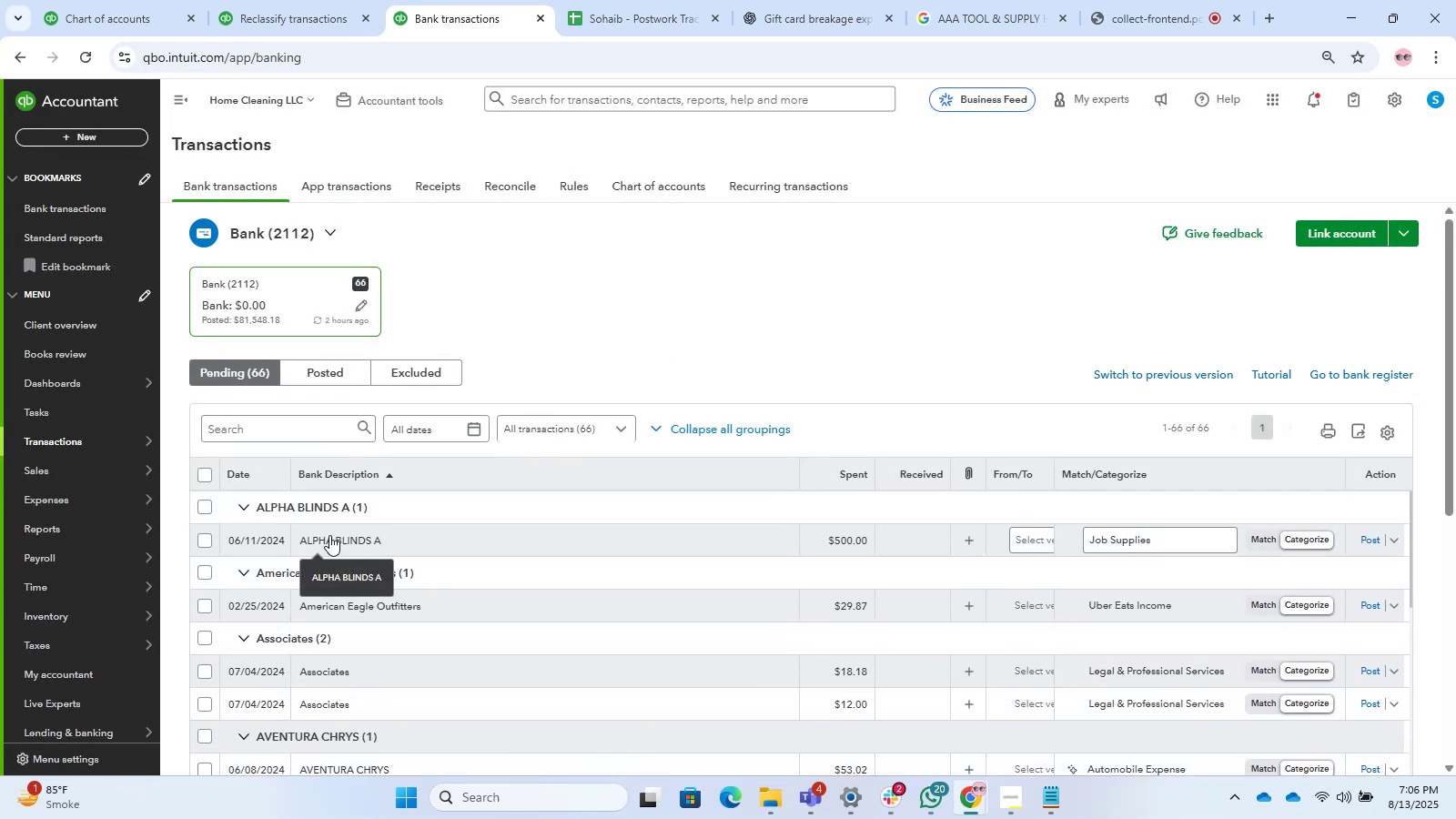 
left_click([330, 539])
 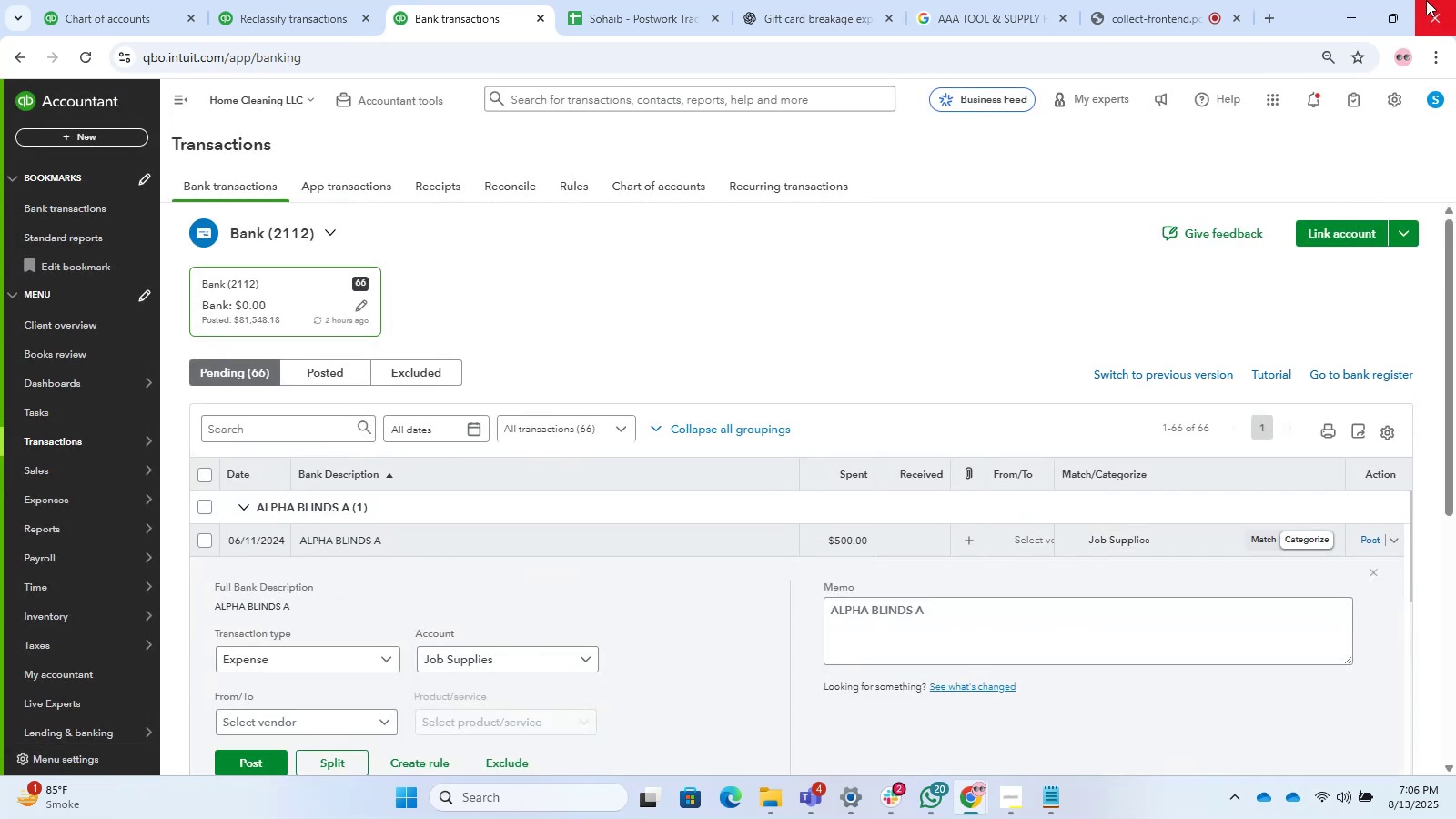 
wait(5.27)
 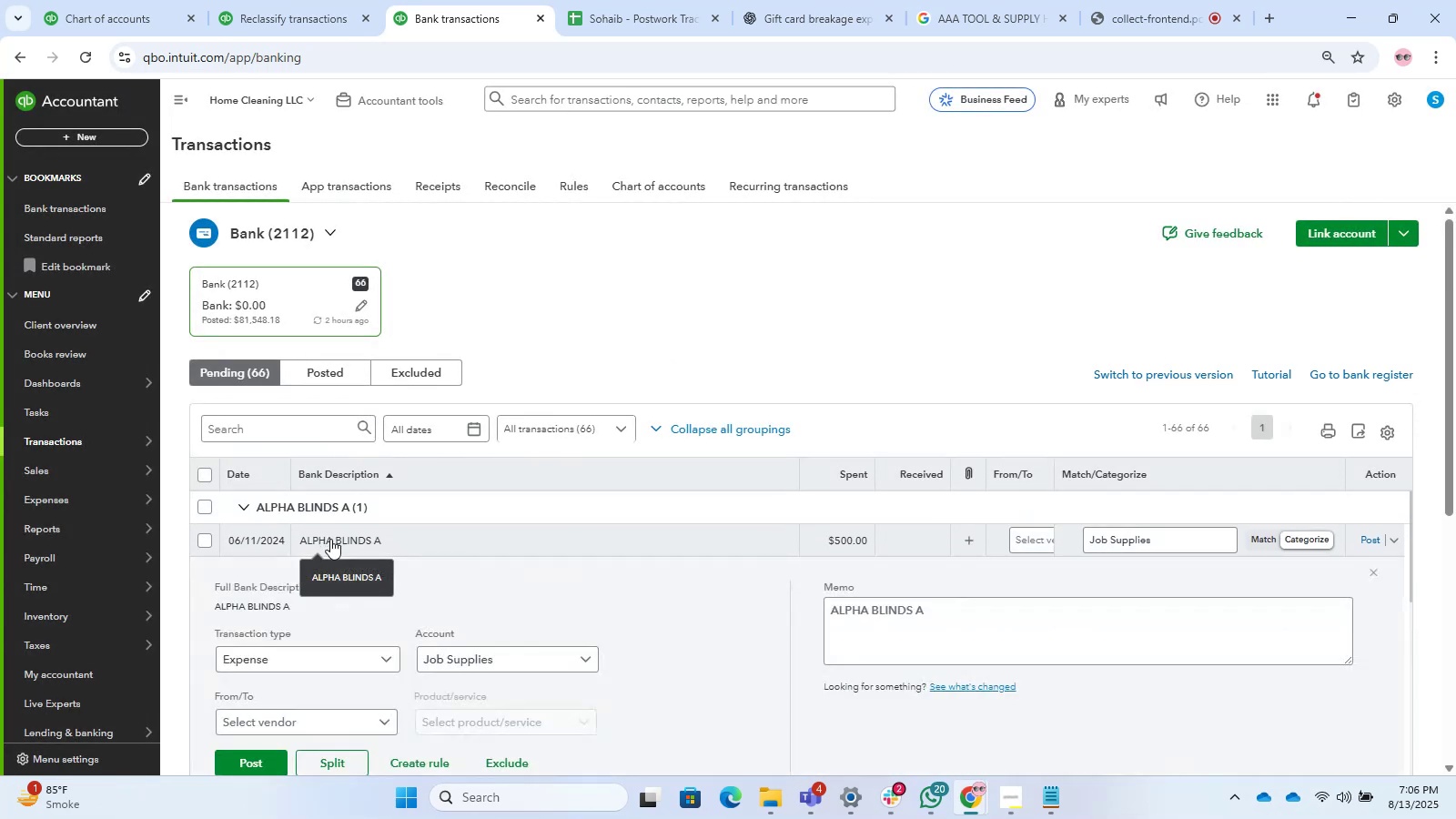 
left_click([1161, 23])
 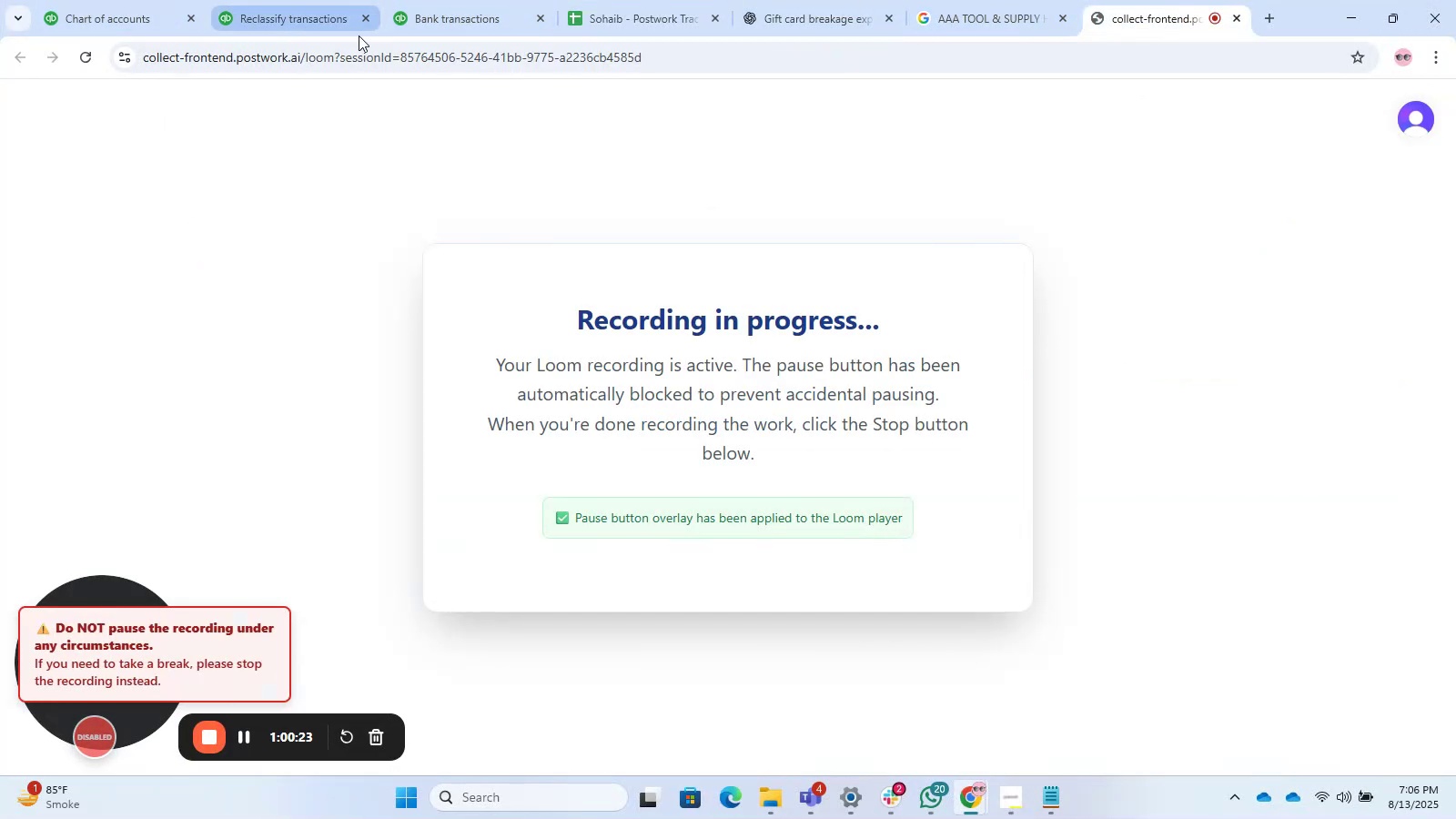 
left_click([484, 25])
 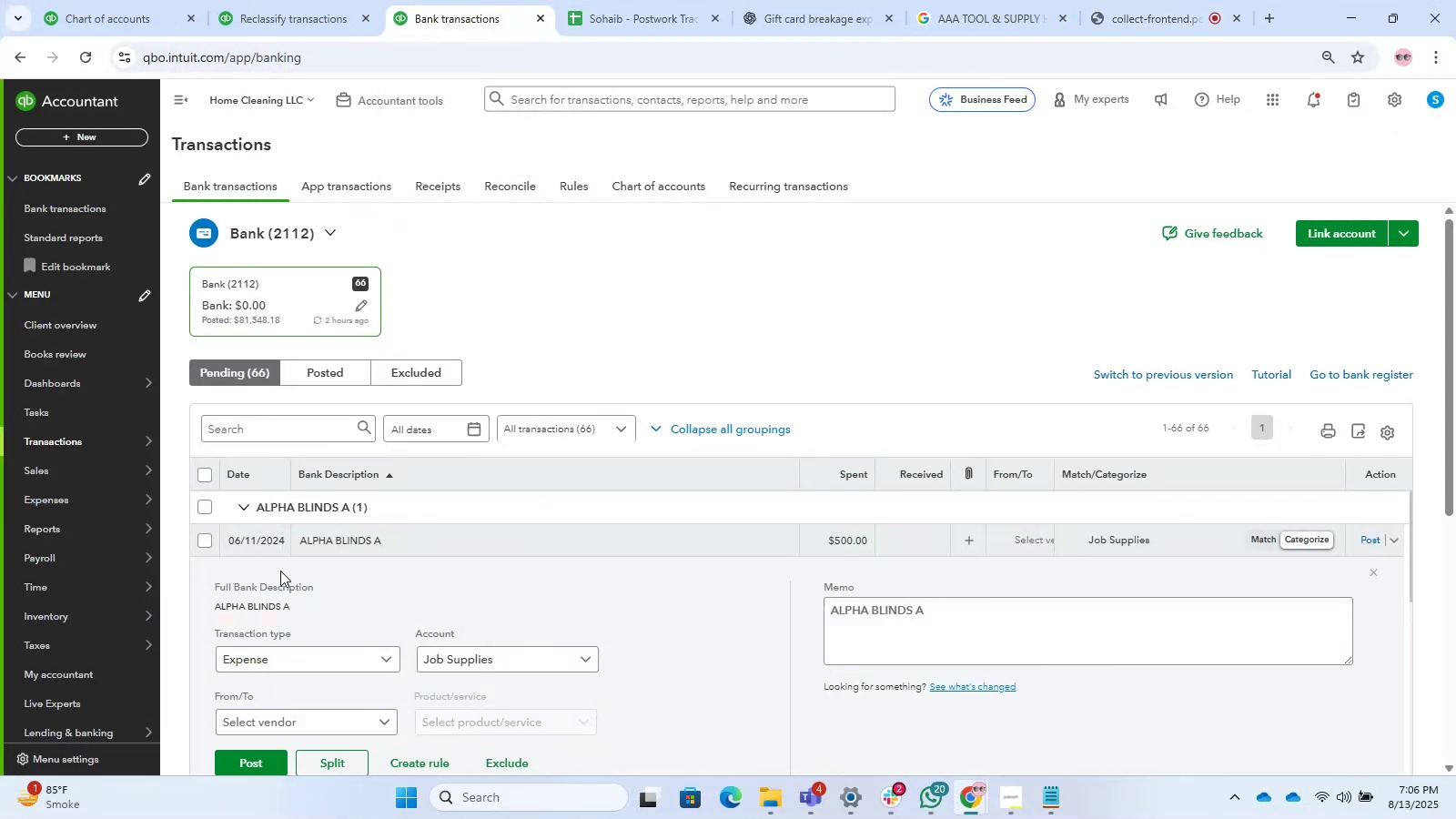 
scroll: coordinate [280, 571], scroll_direction: down, amount: 1.0
 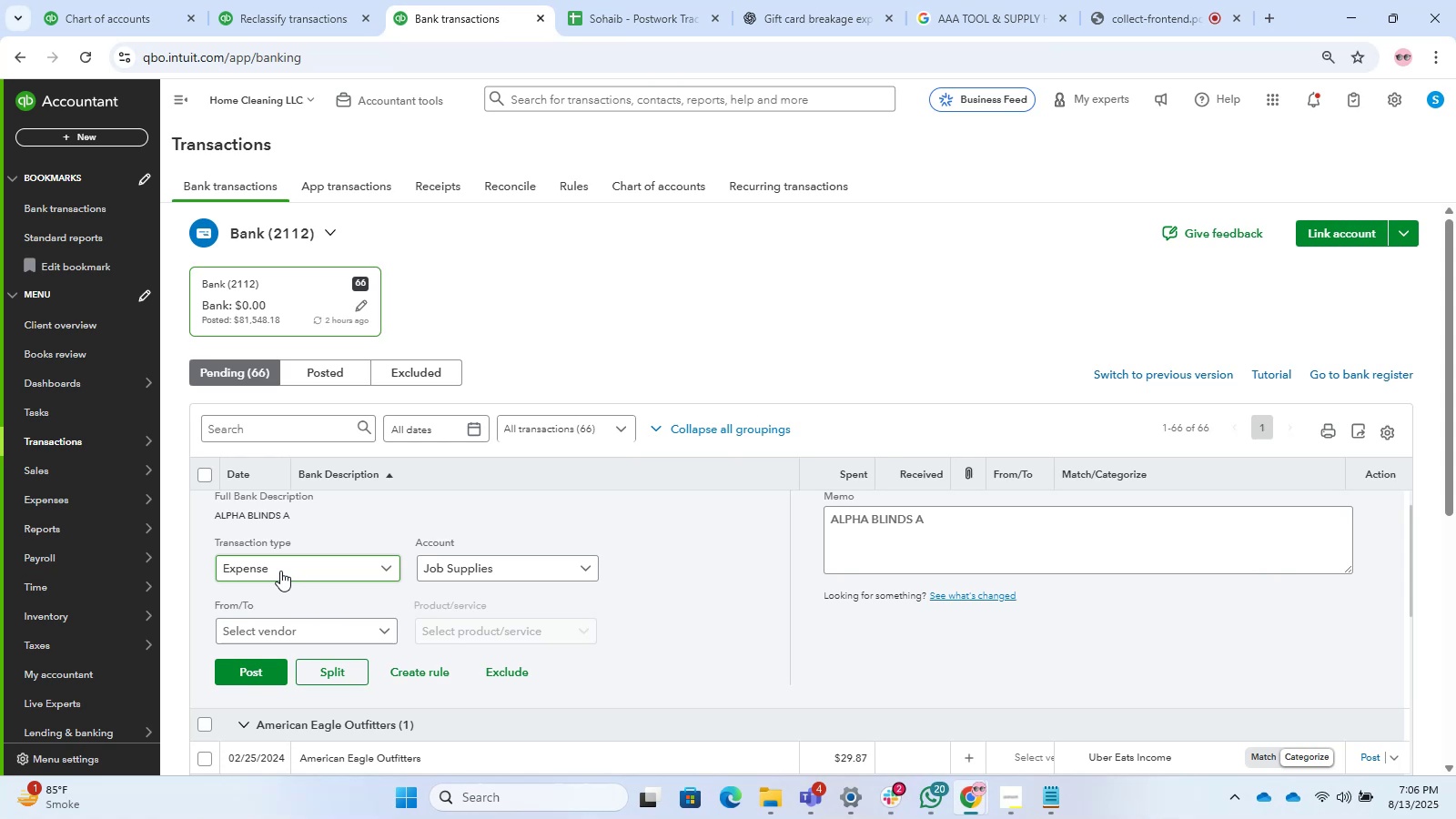 
wait(8.54)
 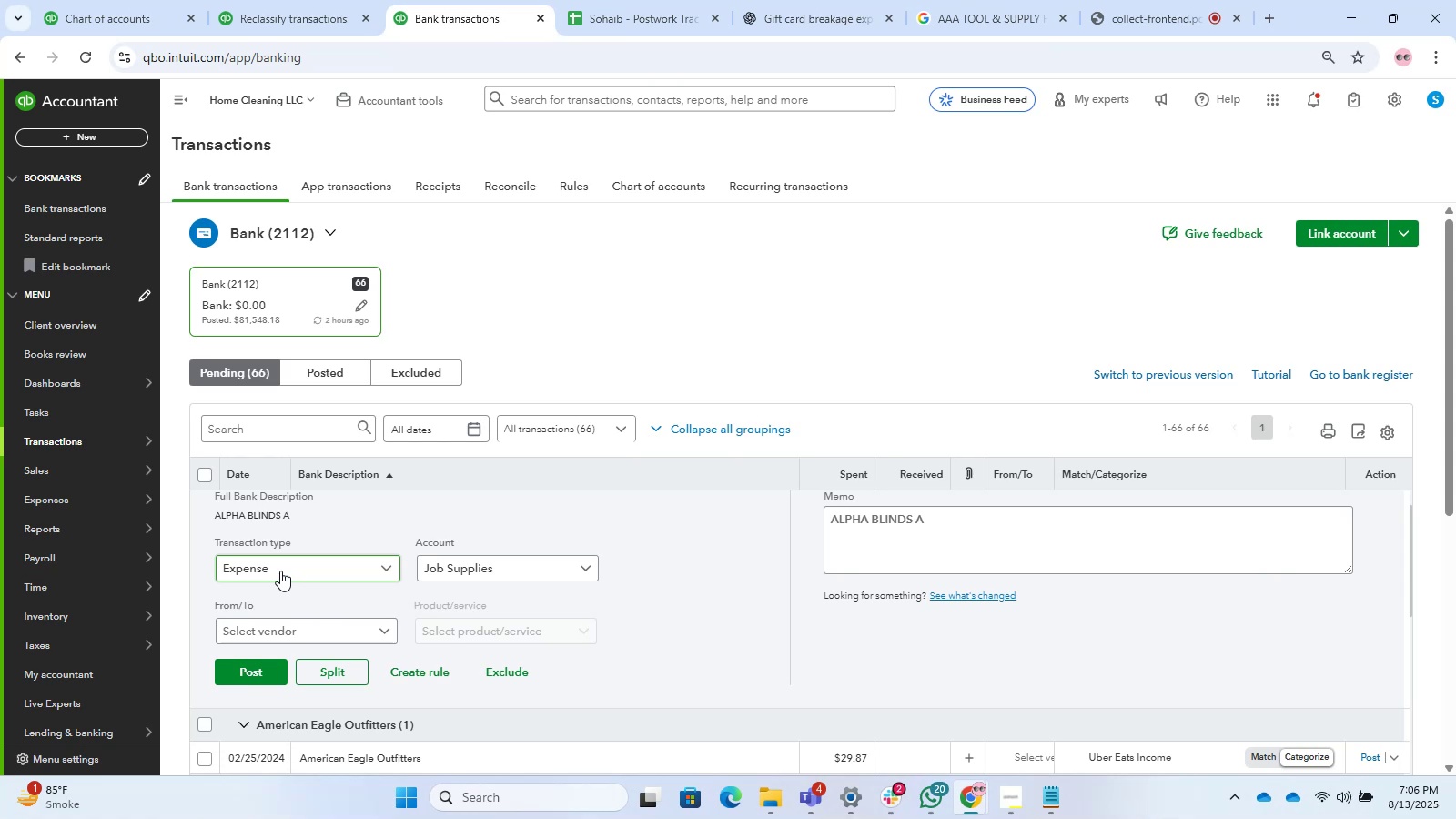 
left_click_drag(start_coordinate=[297, 515], to_coordinate=[175, 515])
 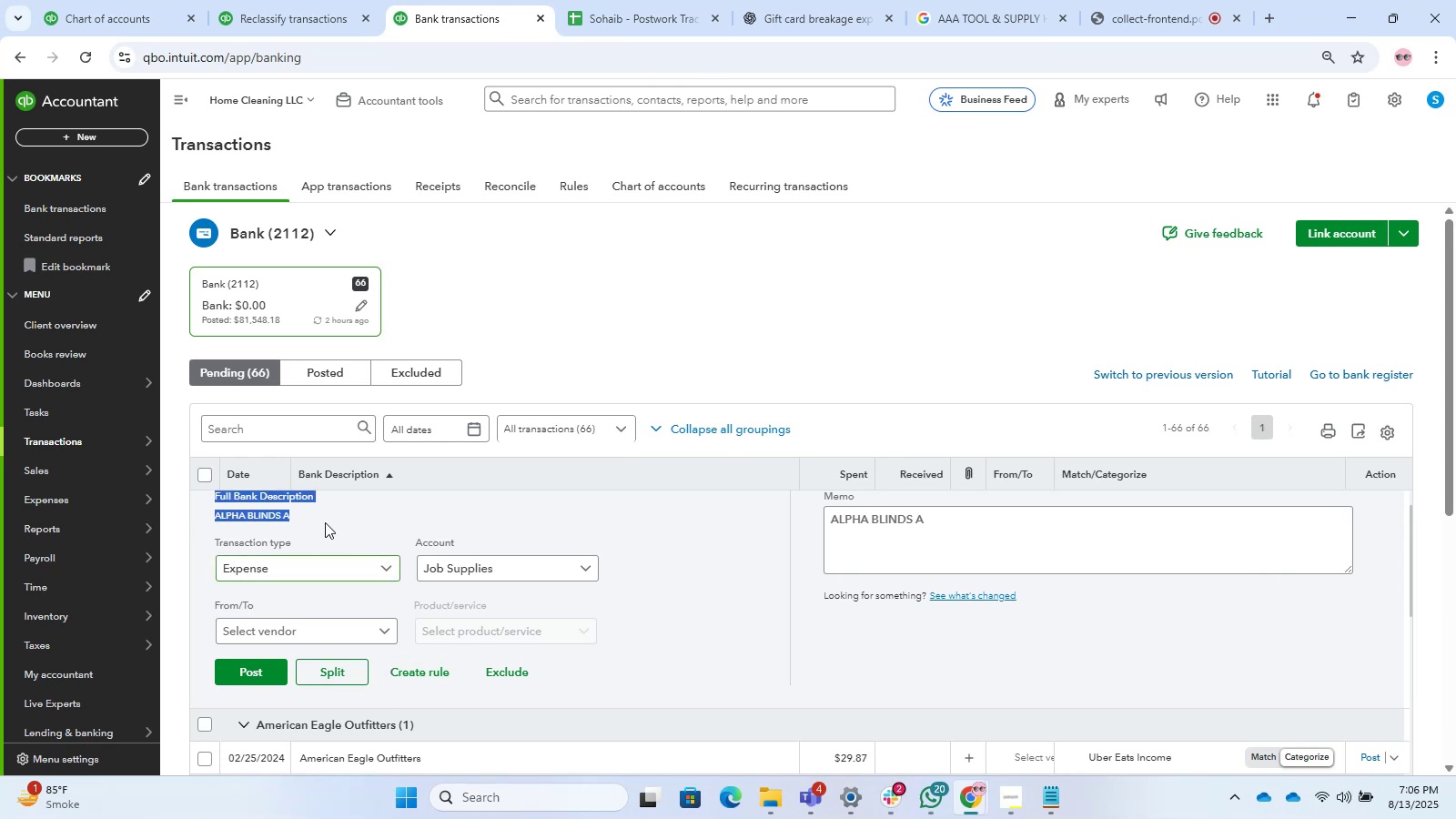 
left_click([303, 507])
 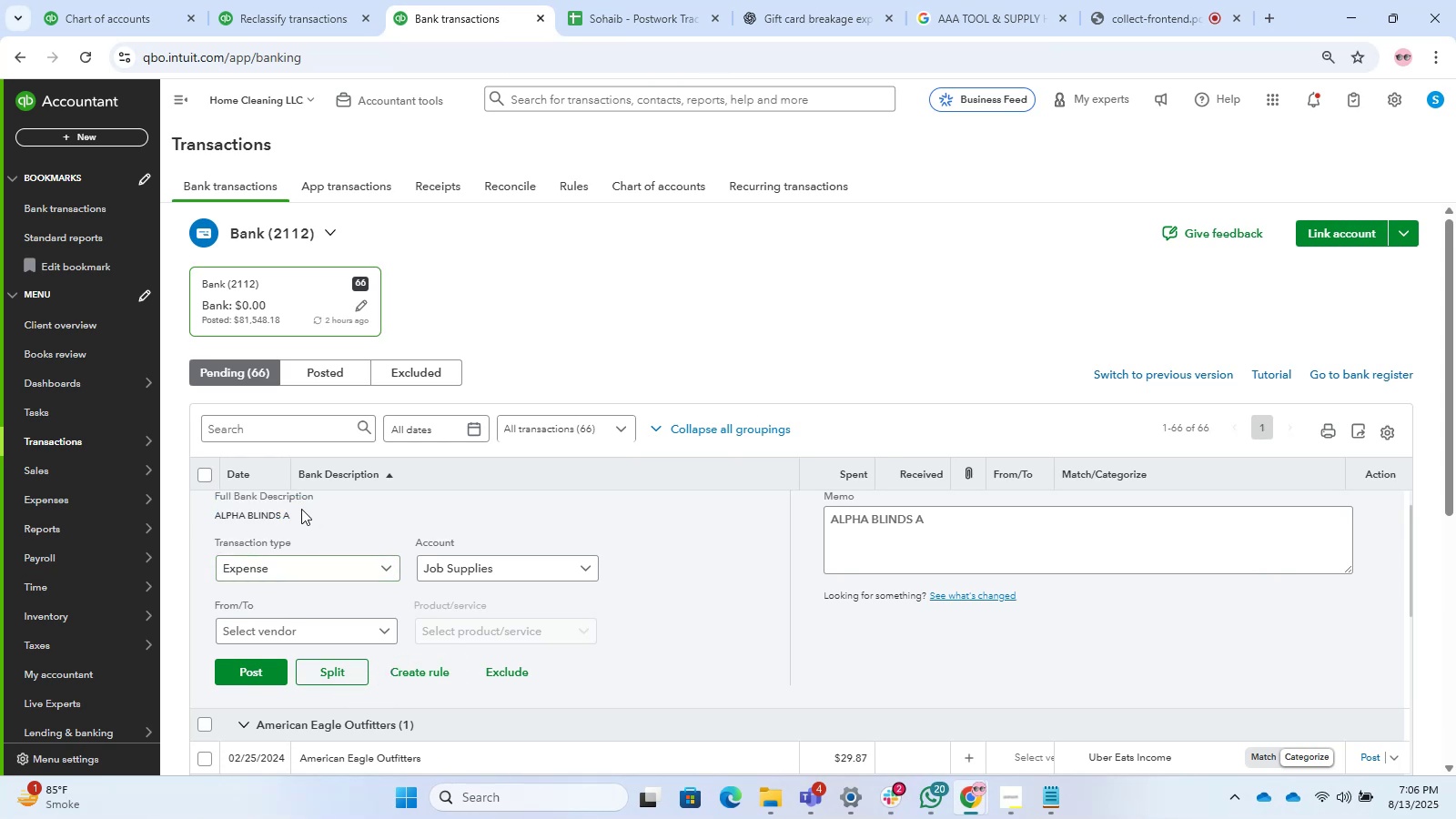 
left_click_drag(start_coordinate=[301, 509], to_coordinate=[215, 514])
 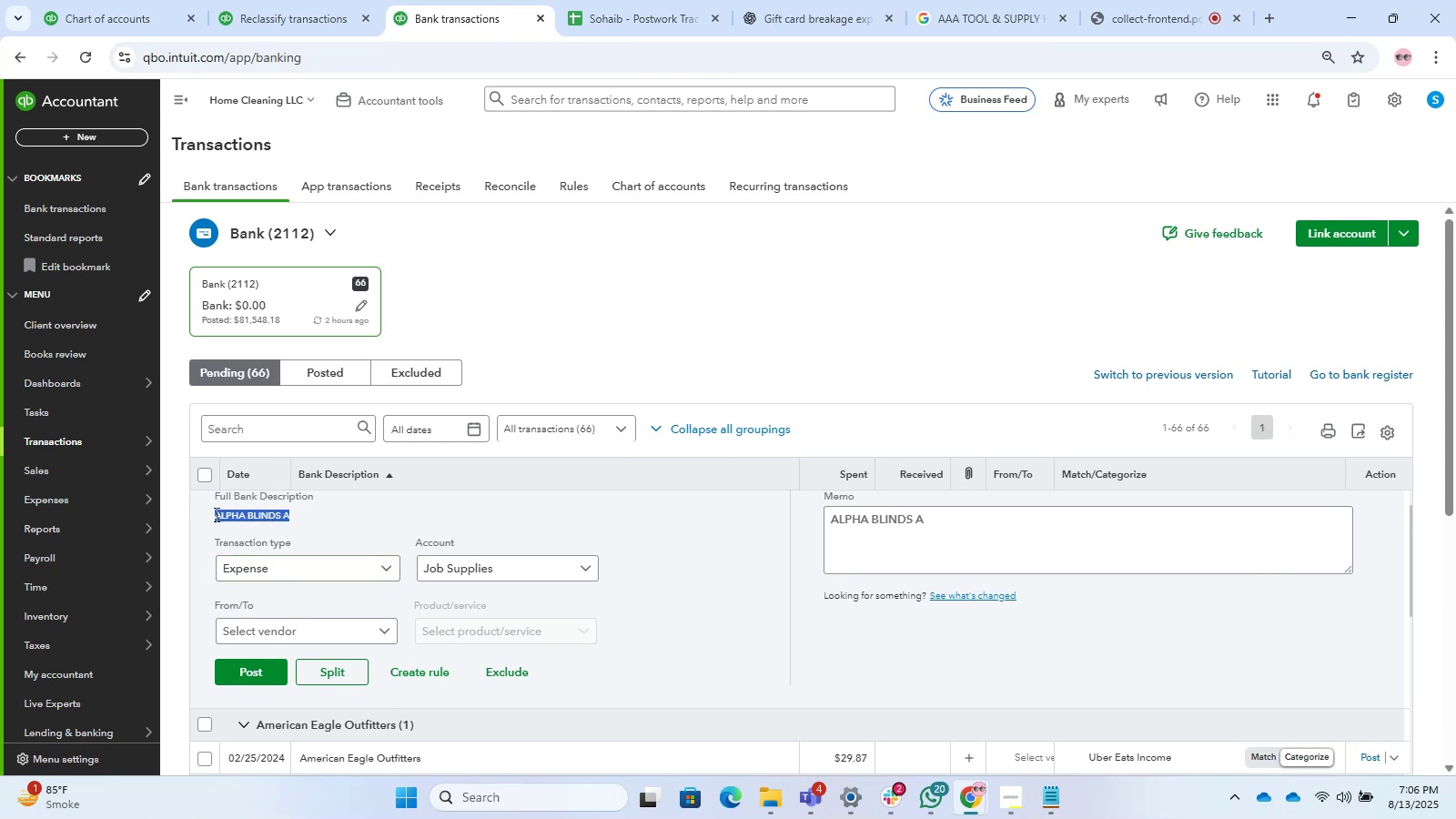 
key(Control+C)
 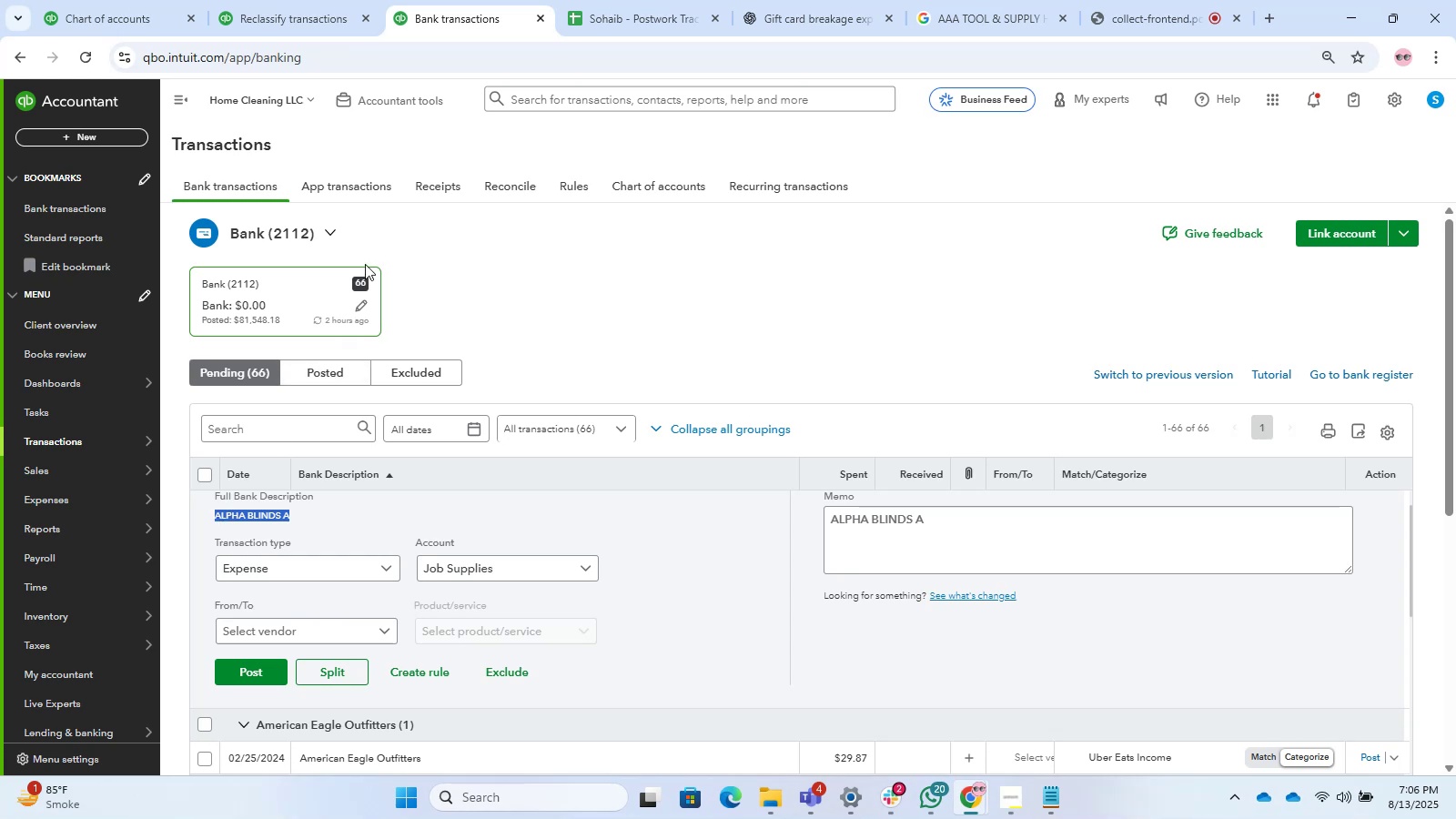 
wait(12.2)
 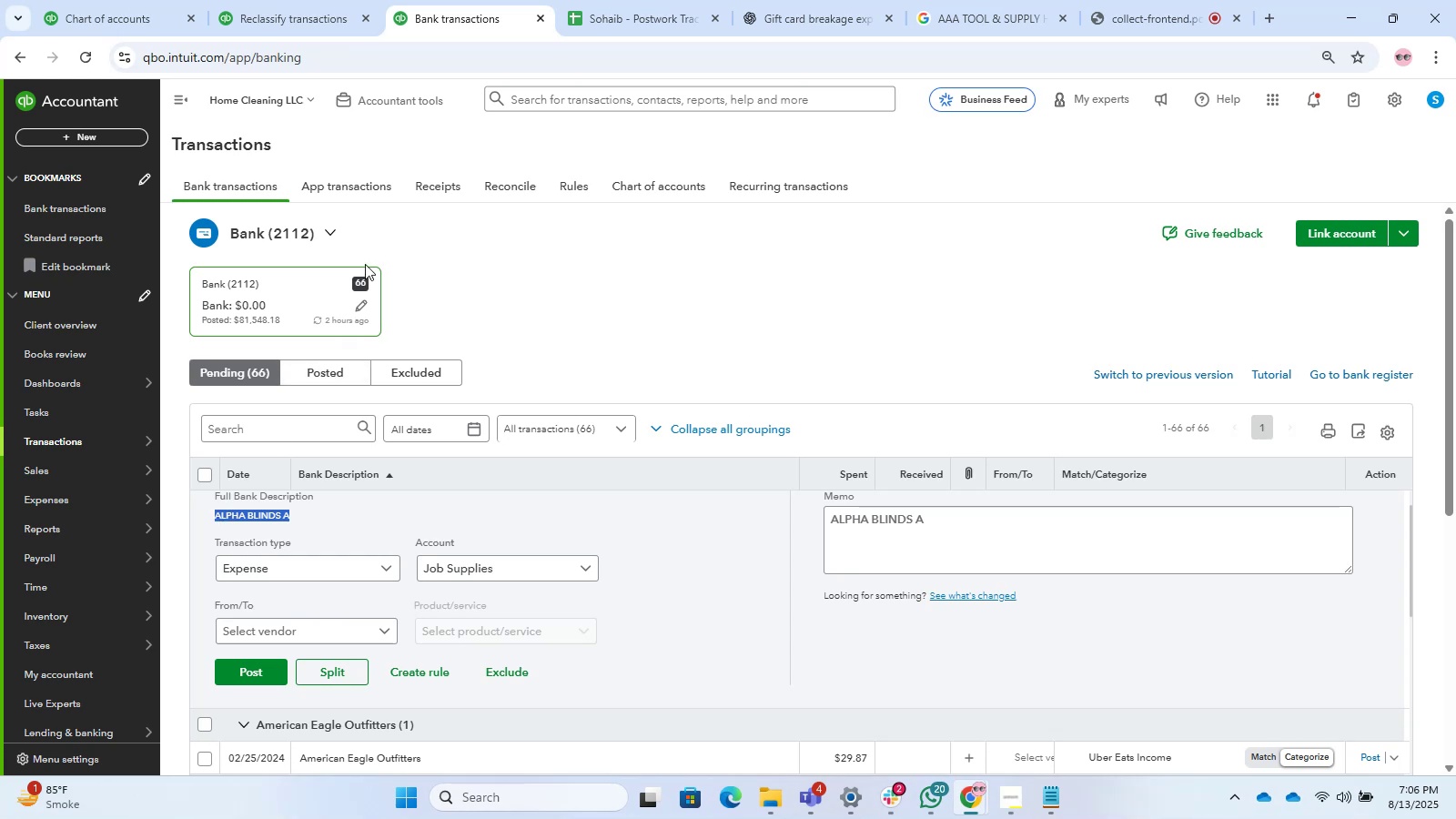 
mouse_move([923, 9])
 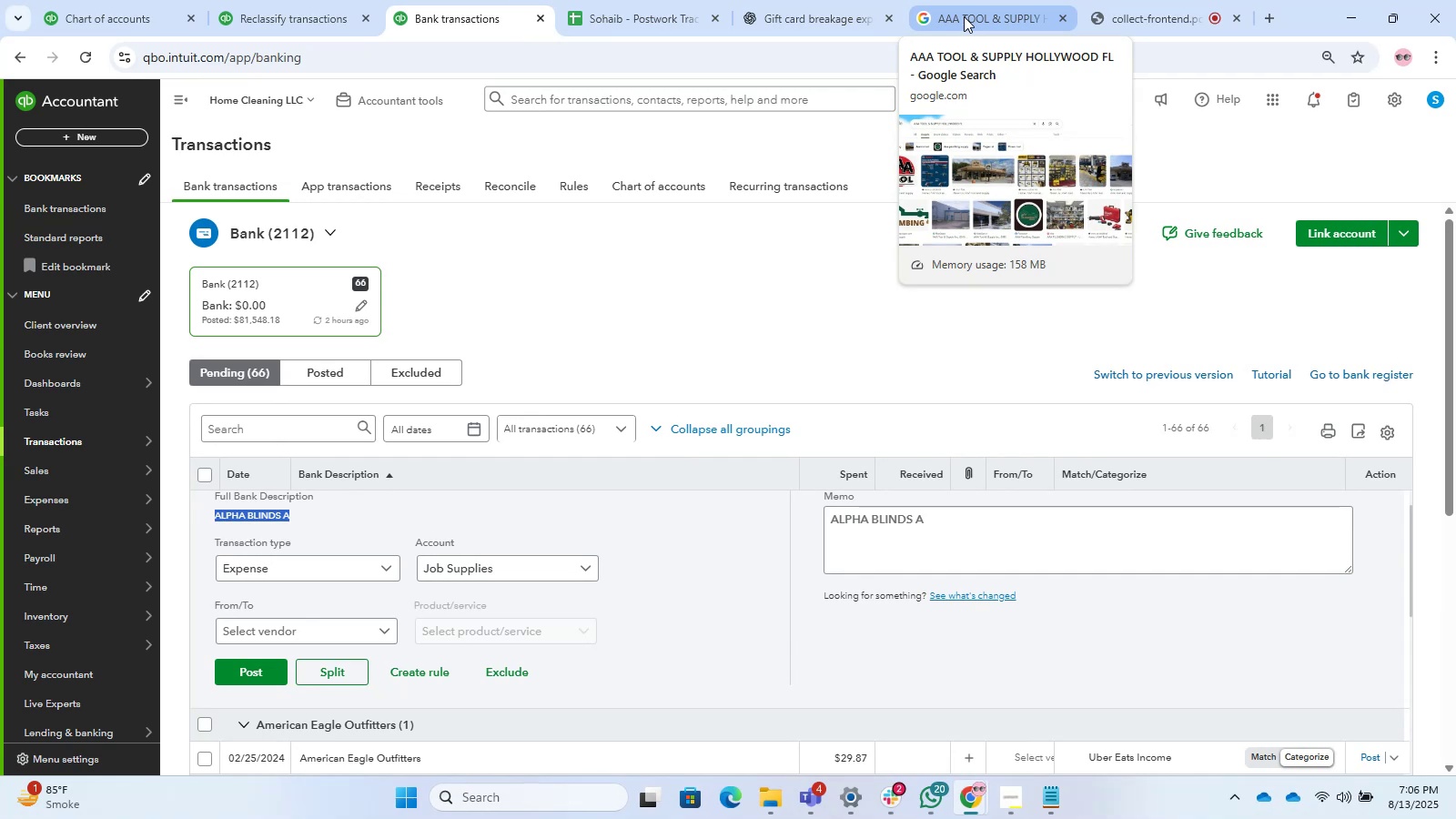 
left_click([964, 16])
 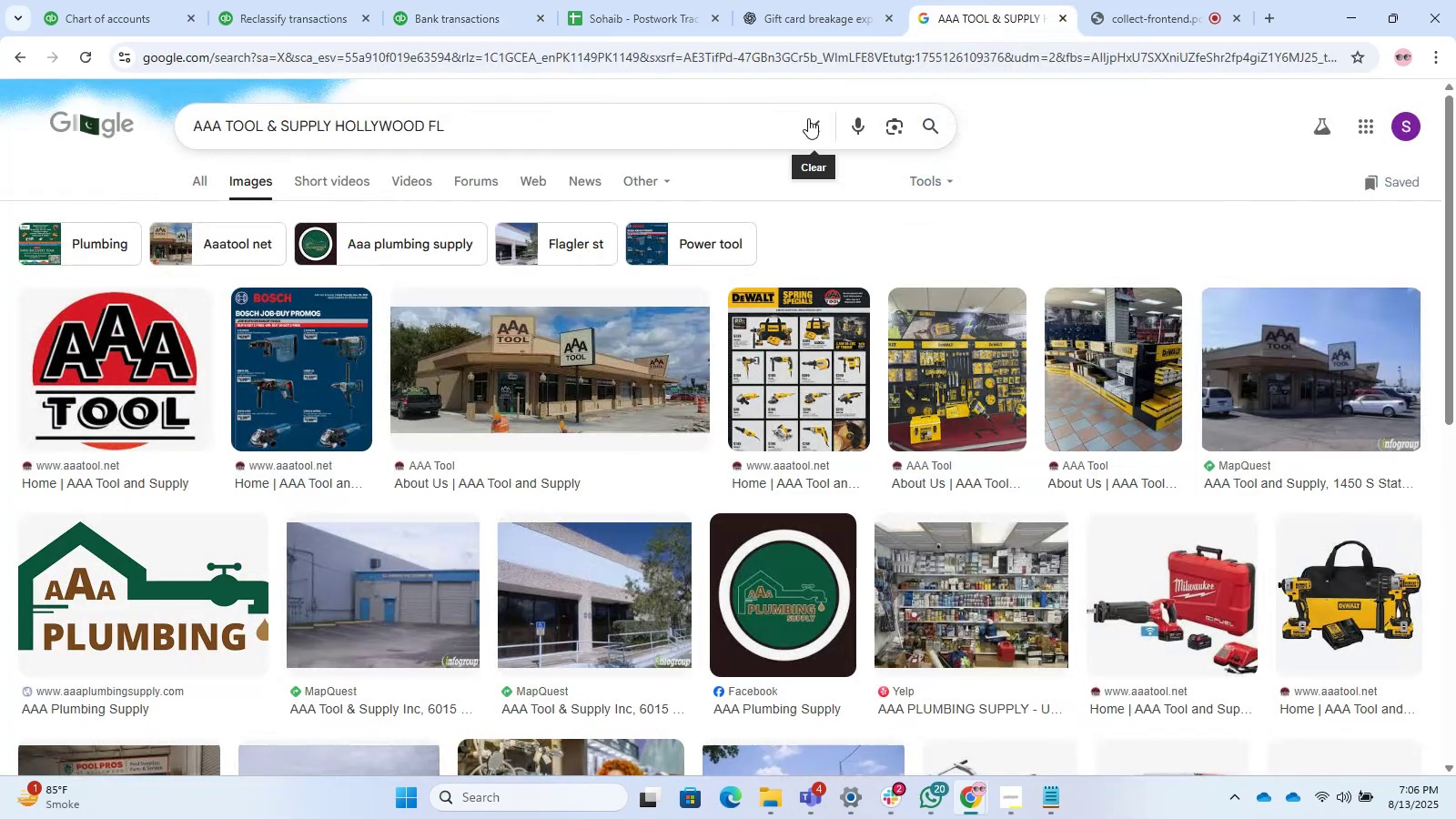 
left_click([810, 119])
 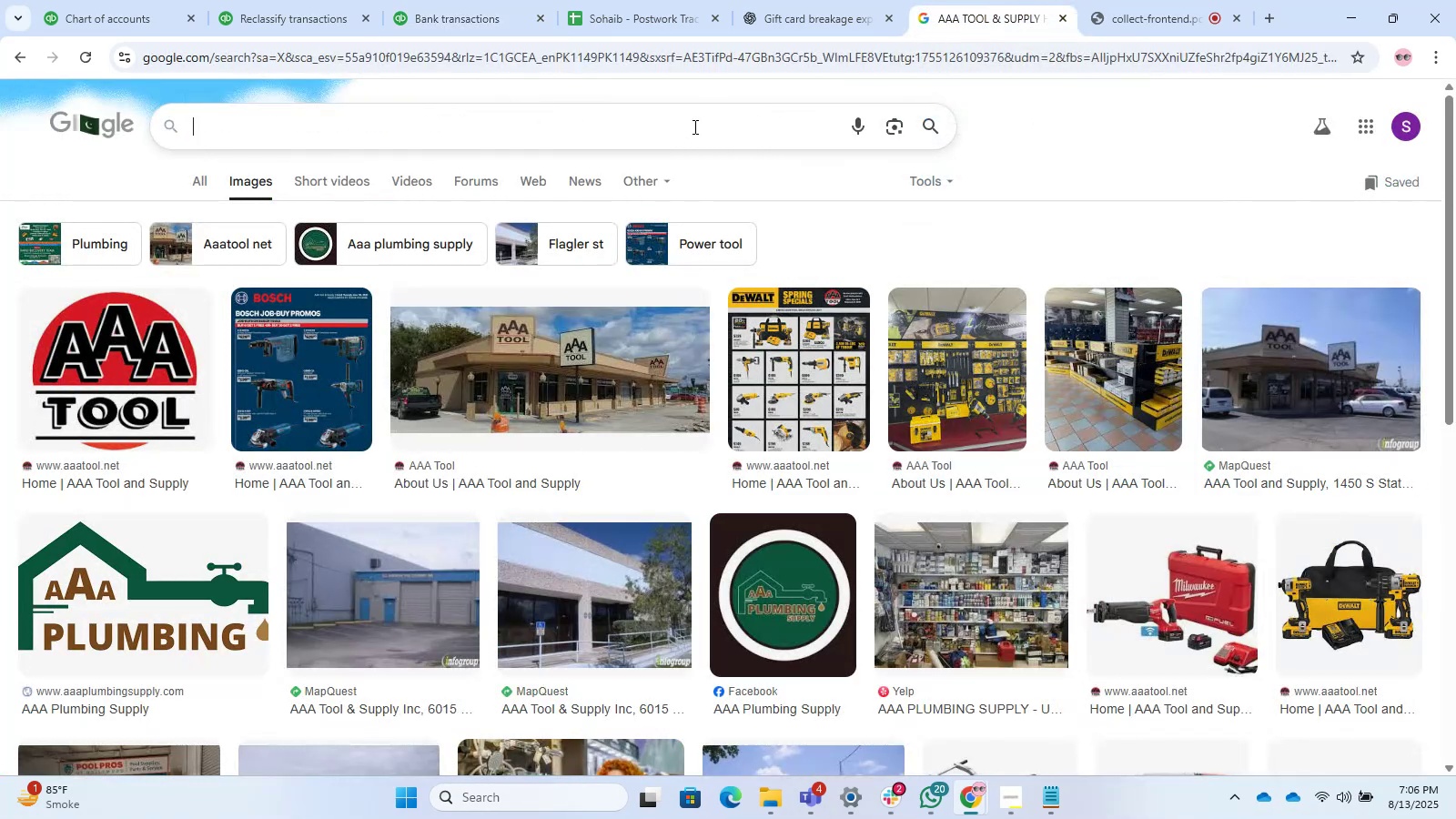 
key(Control+V)
 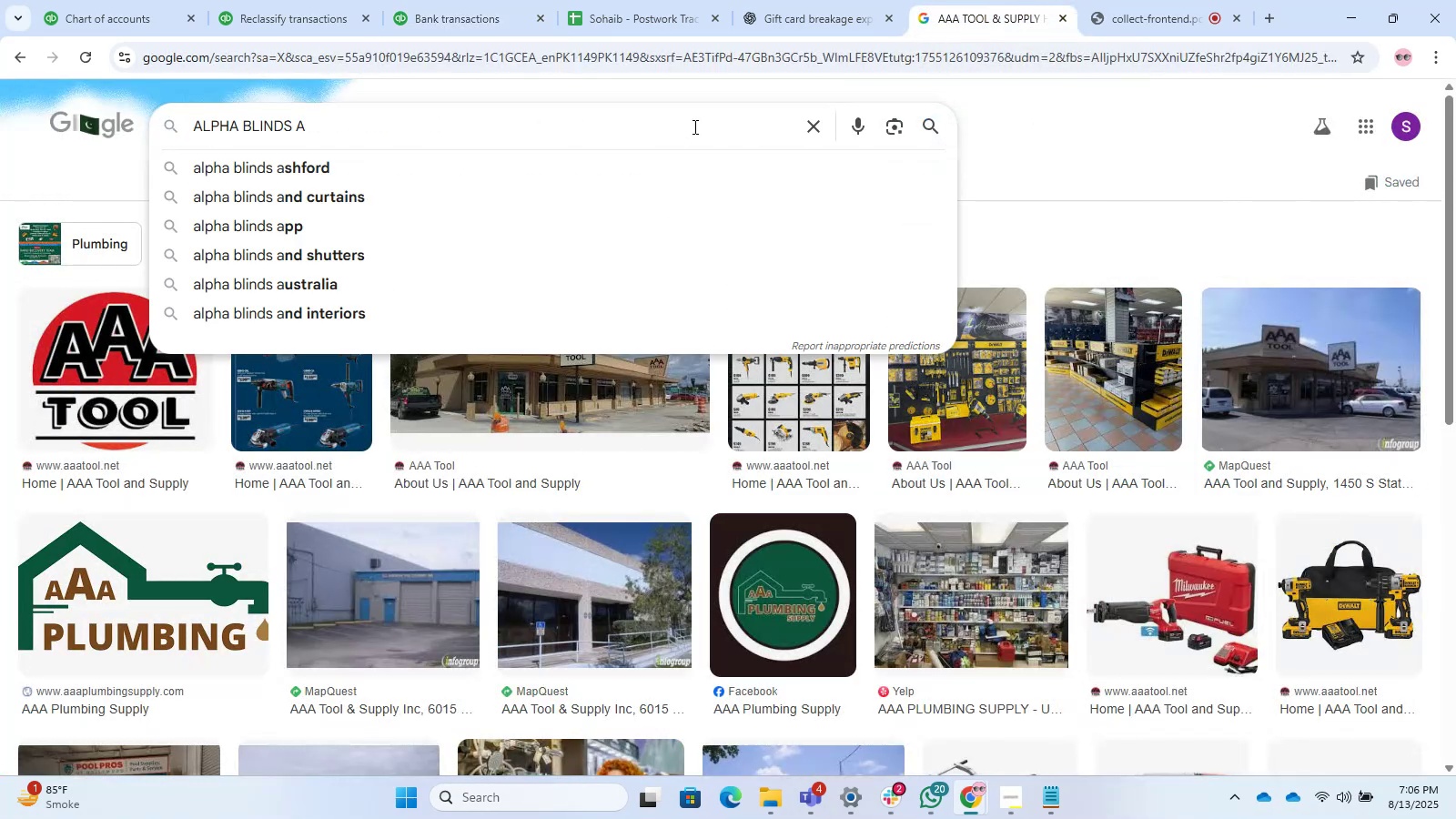 
key(NumpadEnter)
 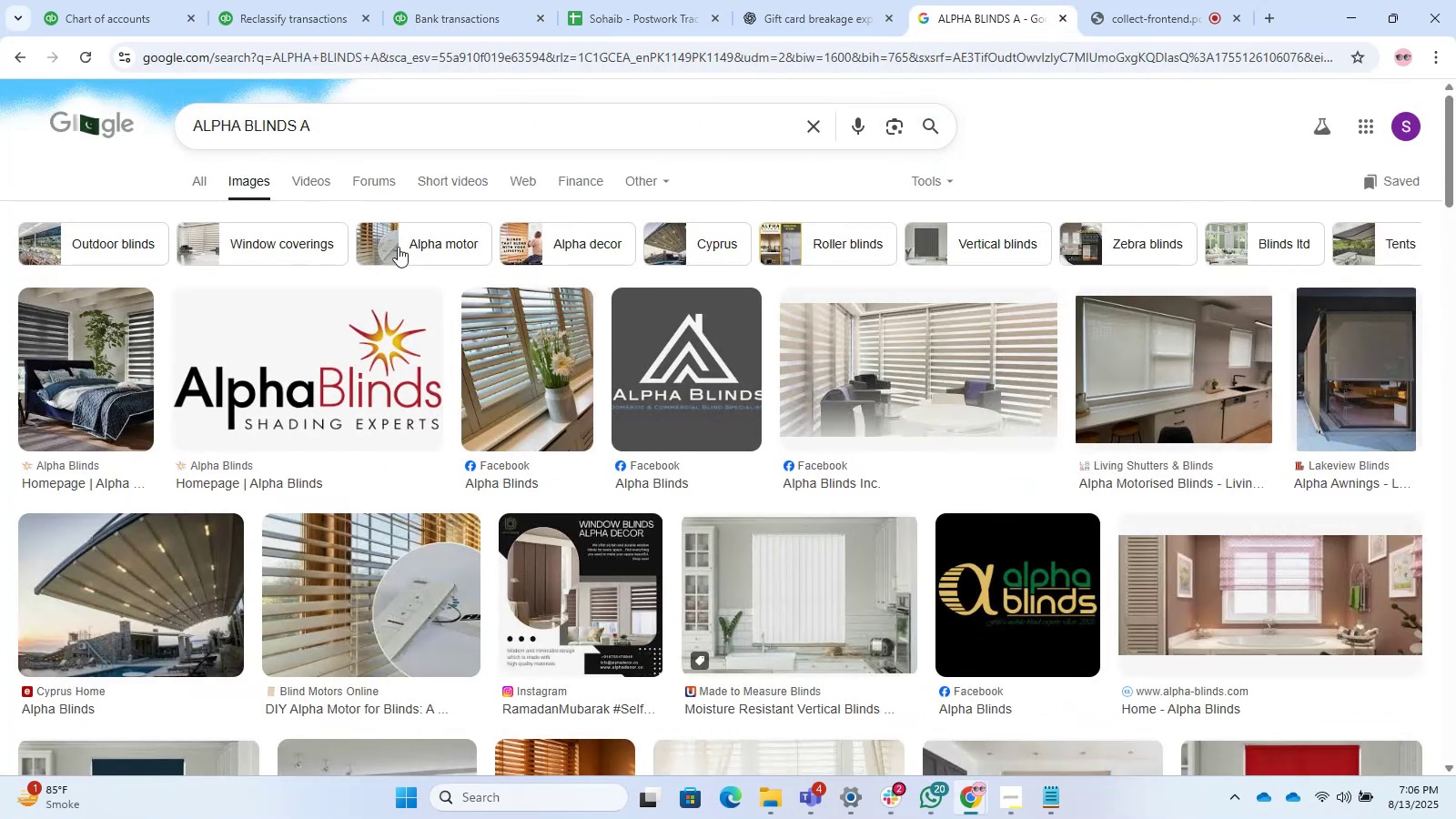 
left_click([205, 182])
 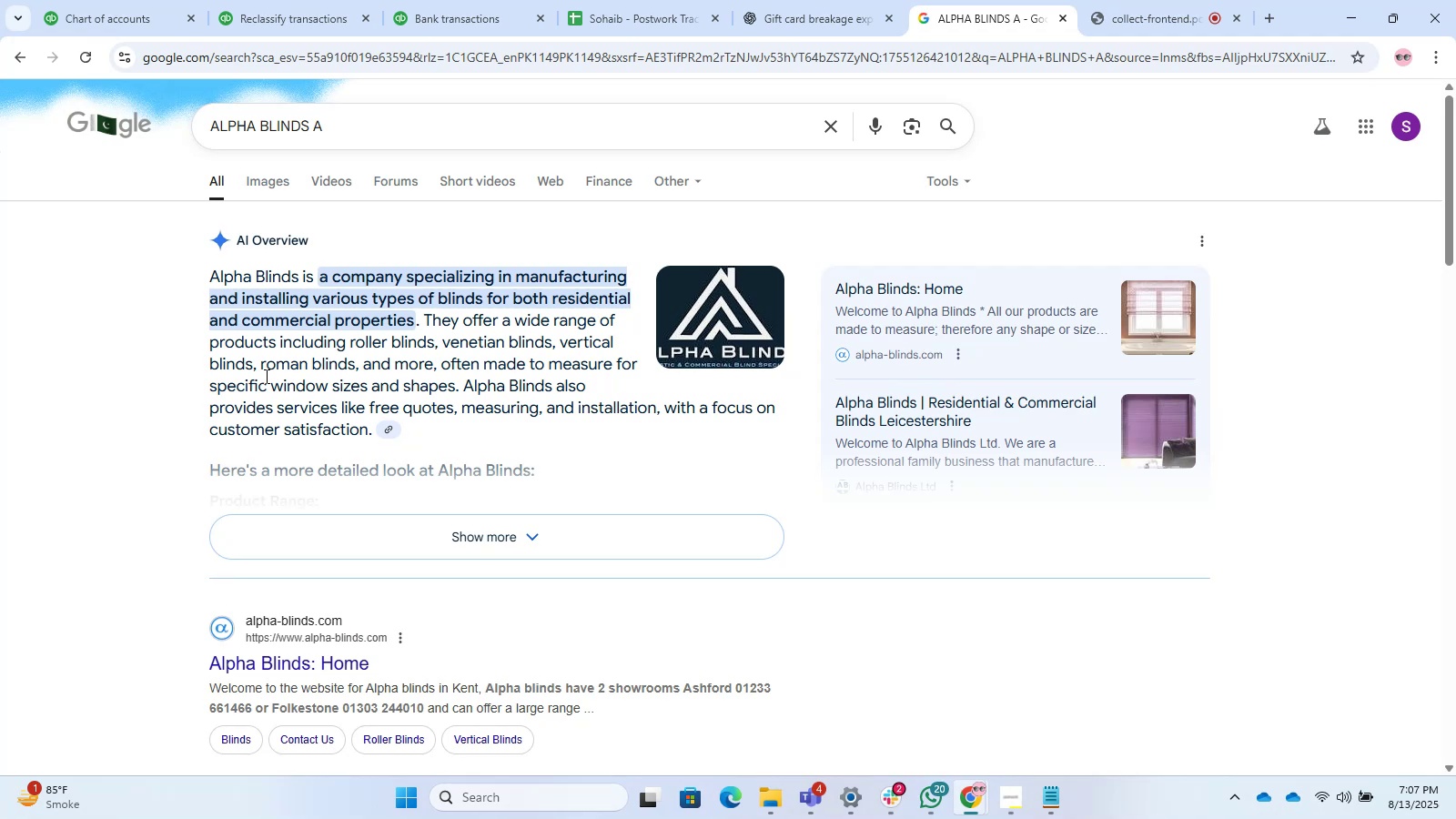 
wait(33.12)
 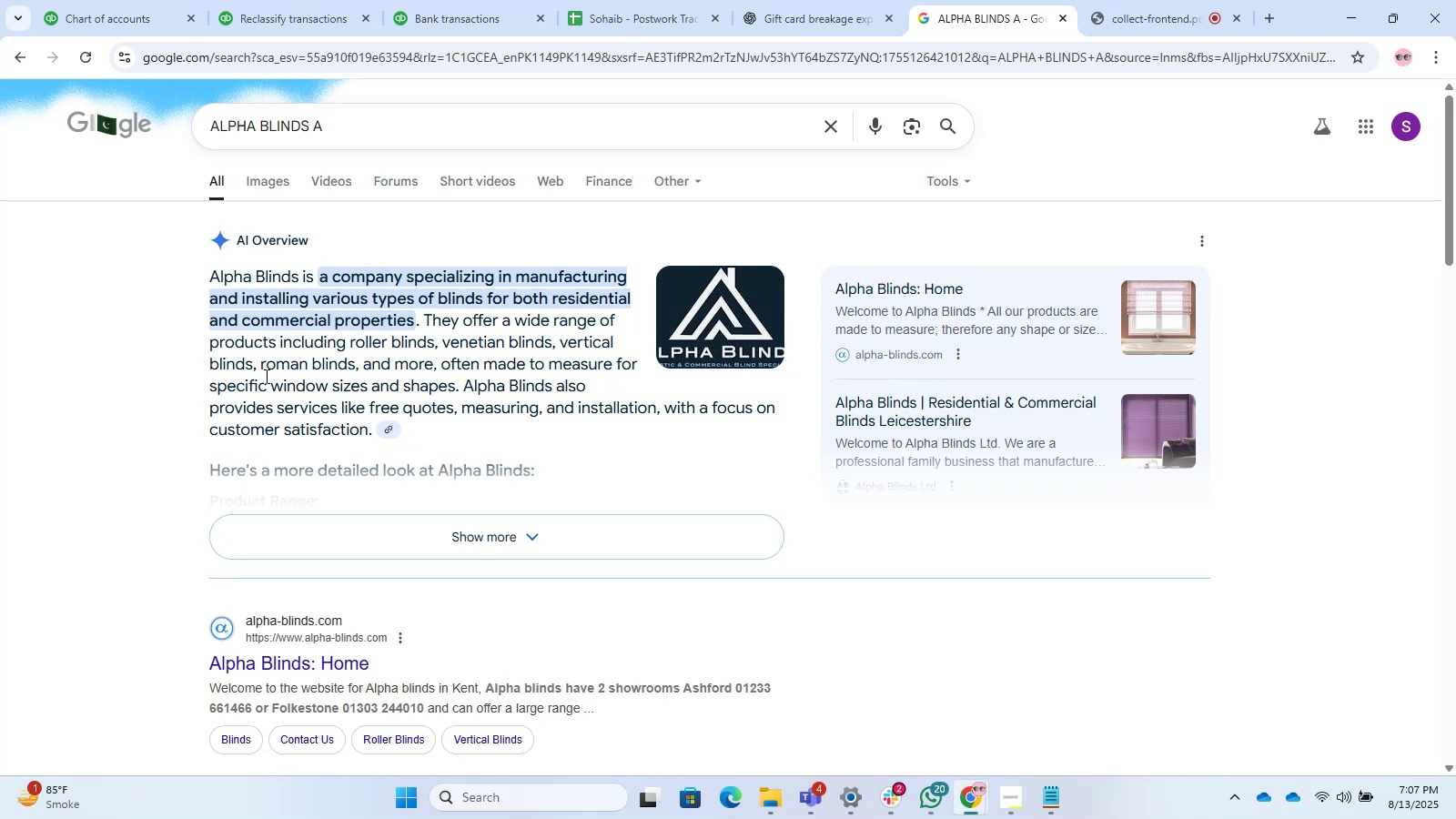 
left_click([323, 27])
 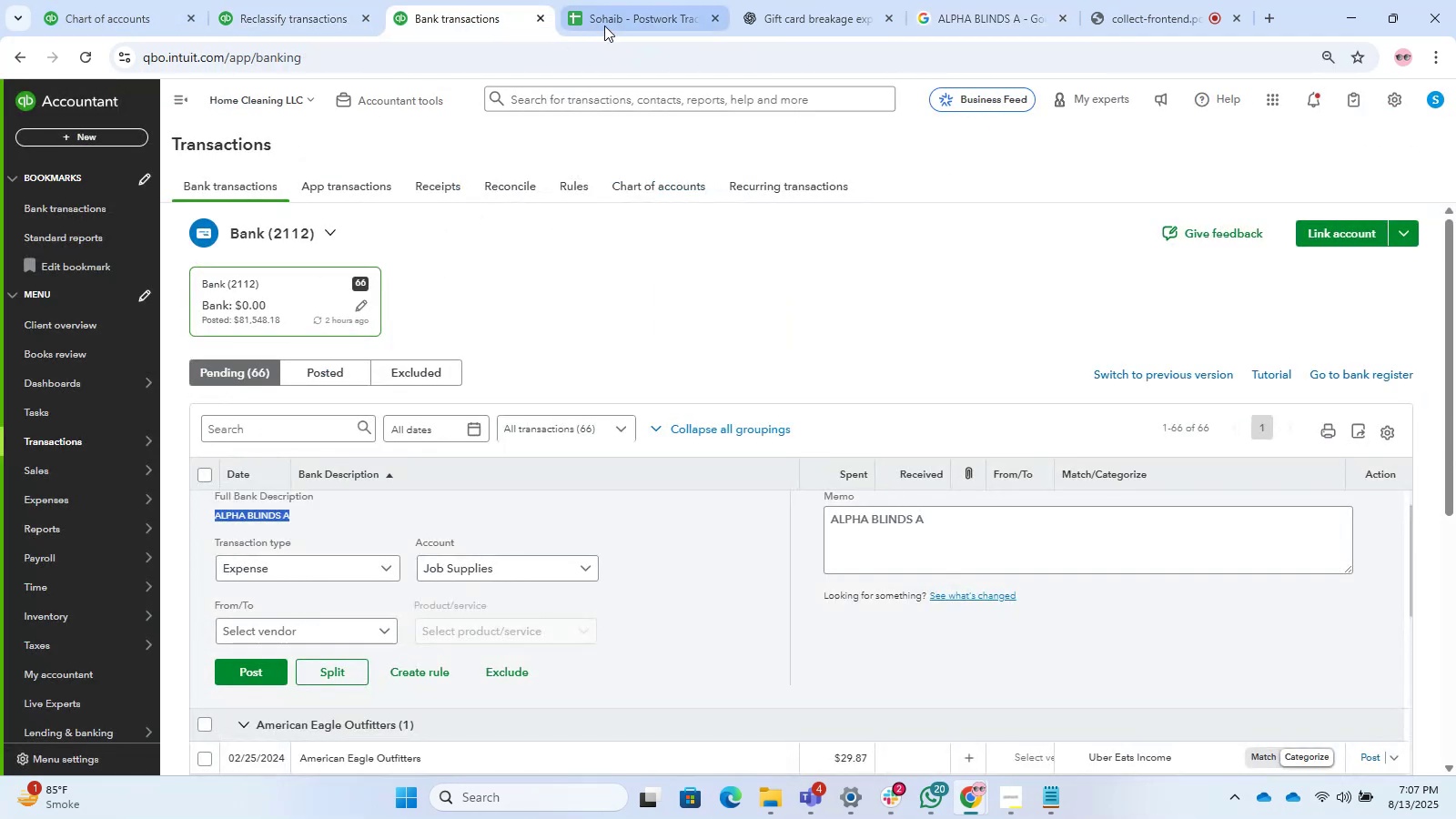 
left_click([619, 8])
 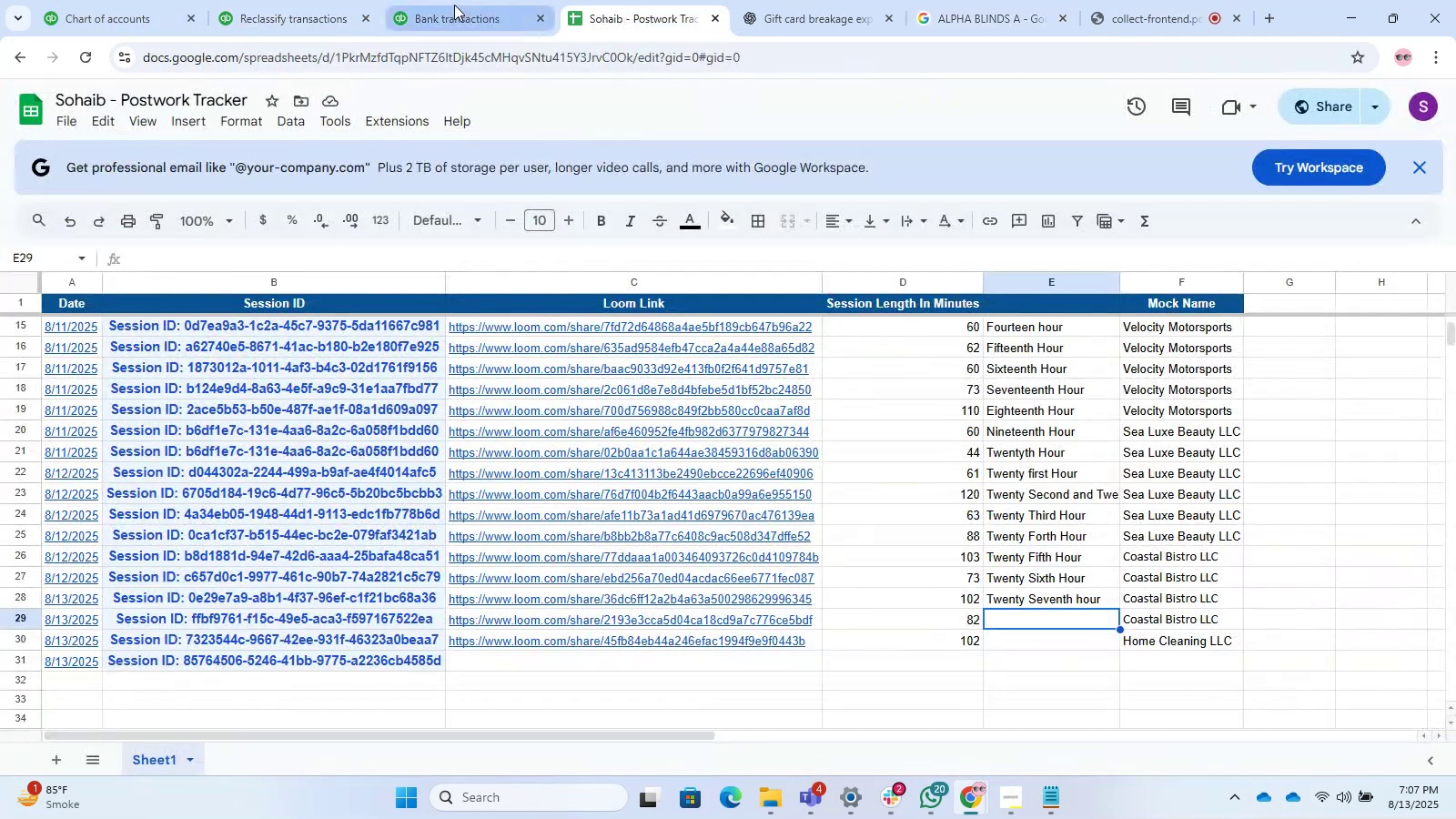 
left_click([454, 5])
 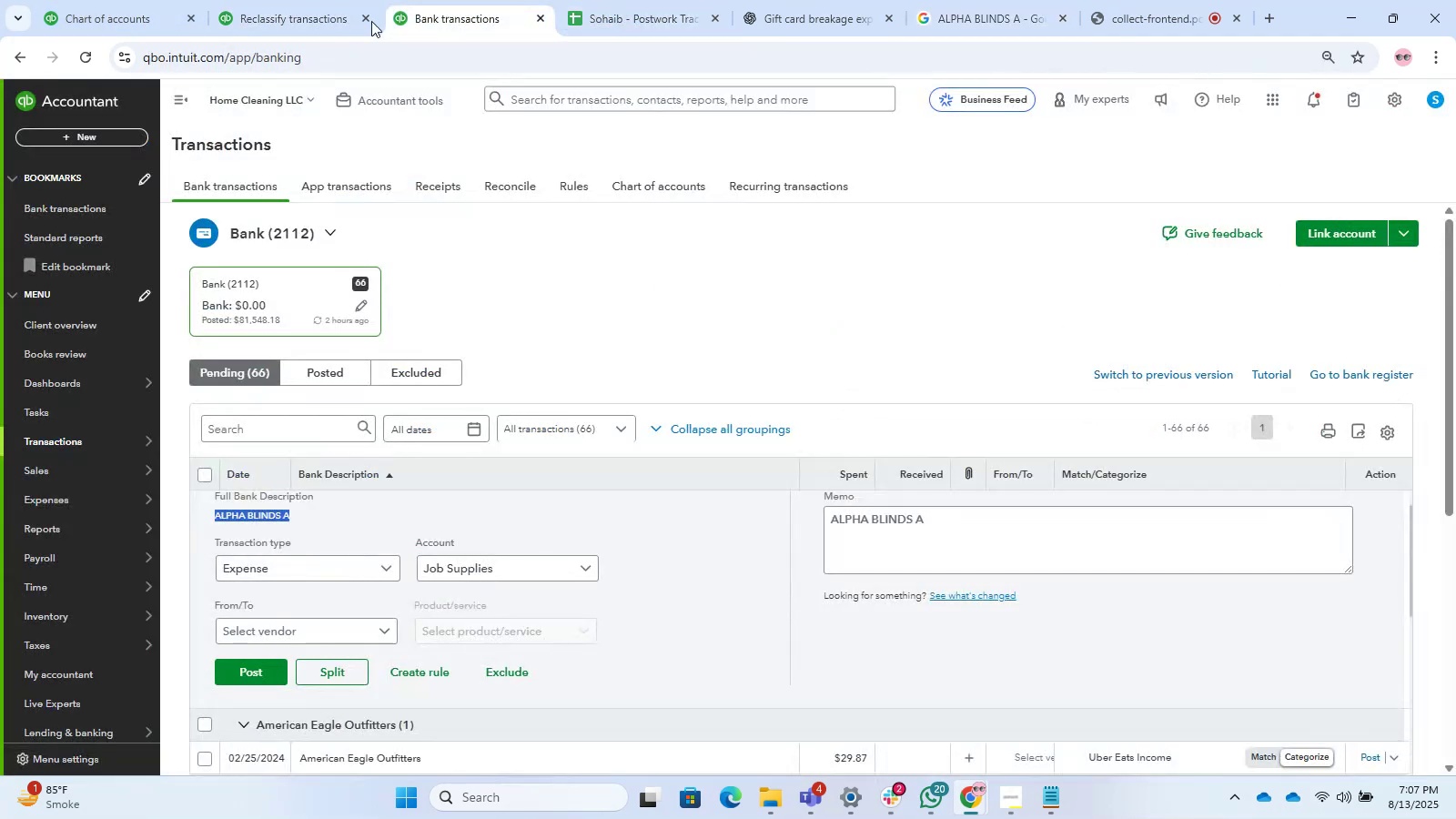 
left_click([280, 29])
 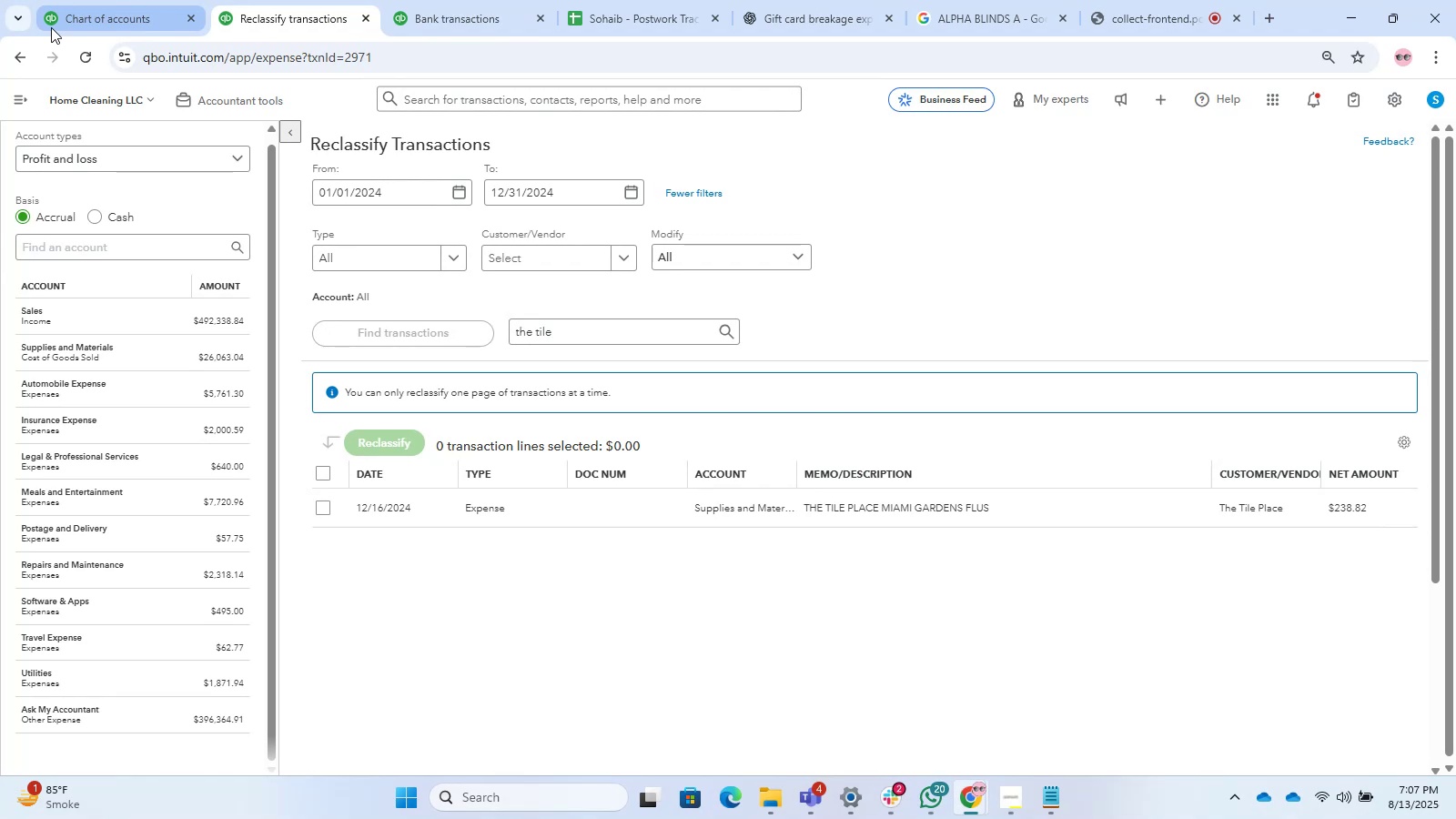 
left_click([51, 27])
 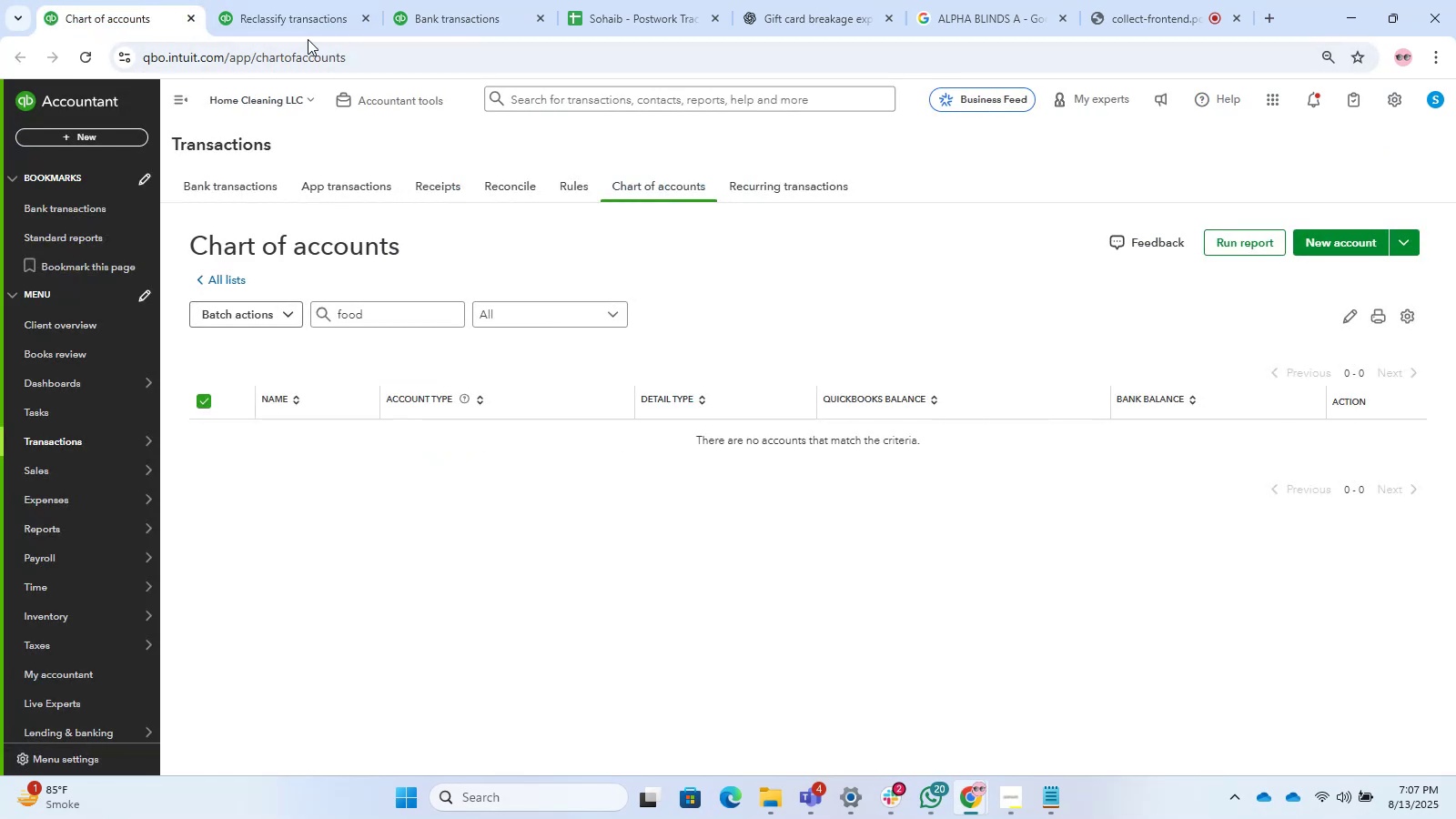 
left_click([297, 19])
 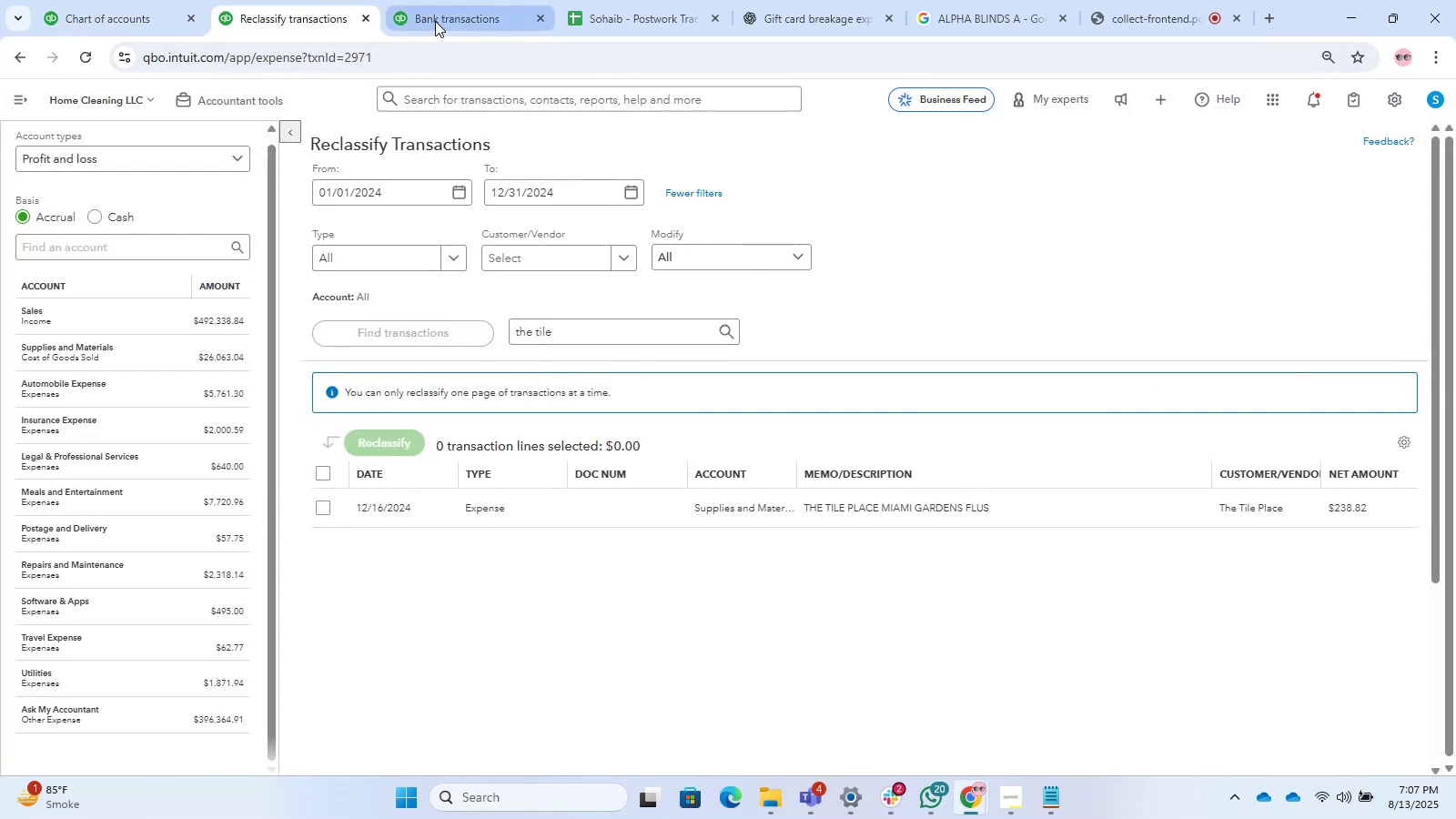 
left_click([437, 21])
 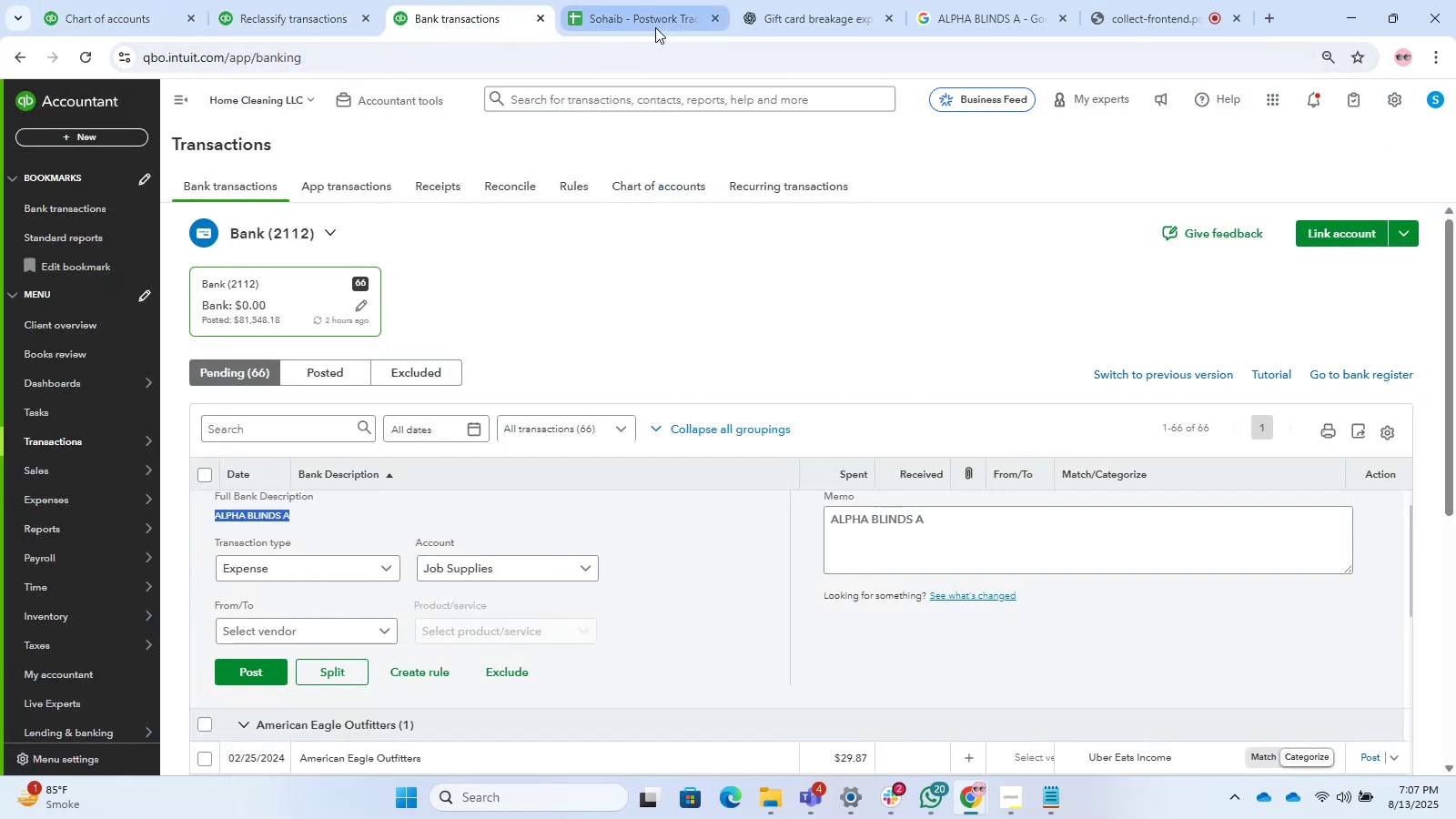 
left_click([655, 27])
 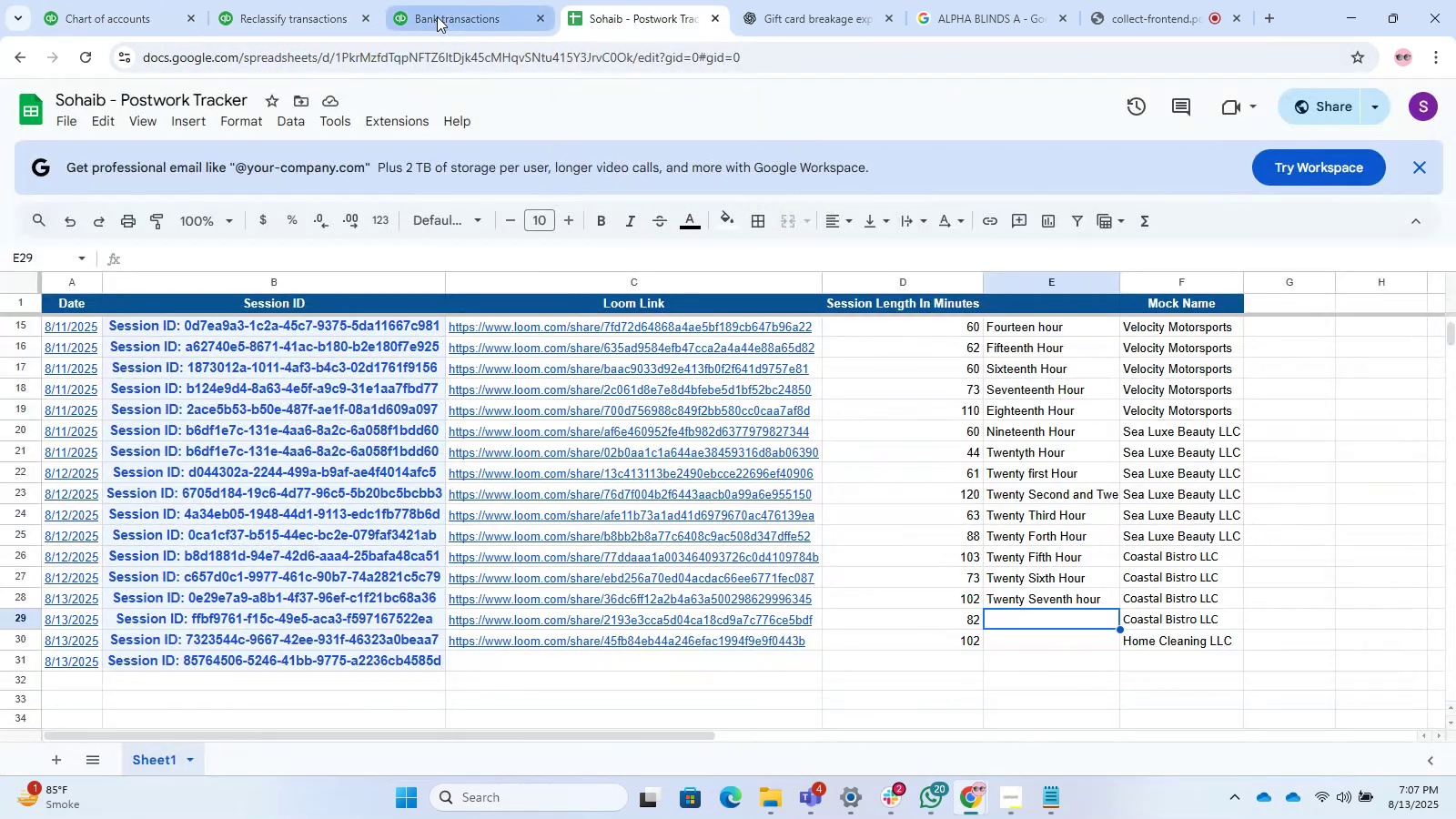 
left_click([447, 12])
 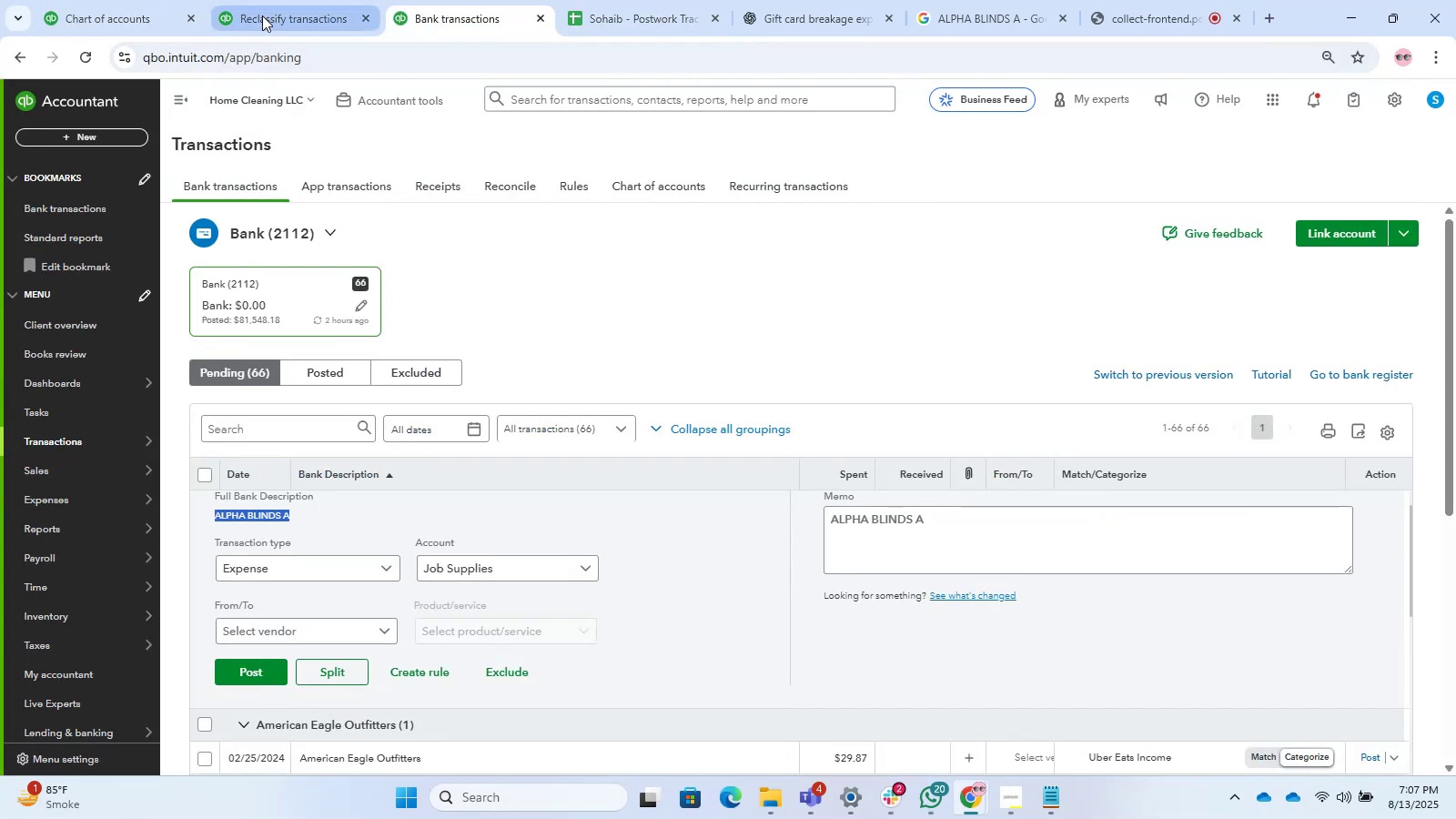 
left_click([262, 15])
 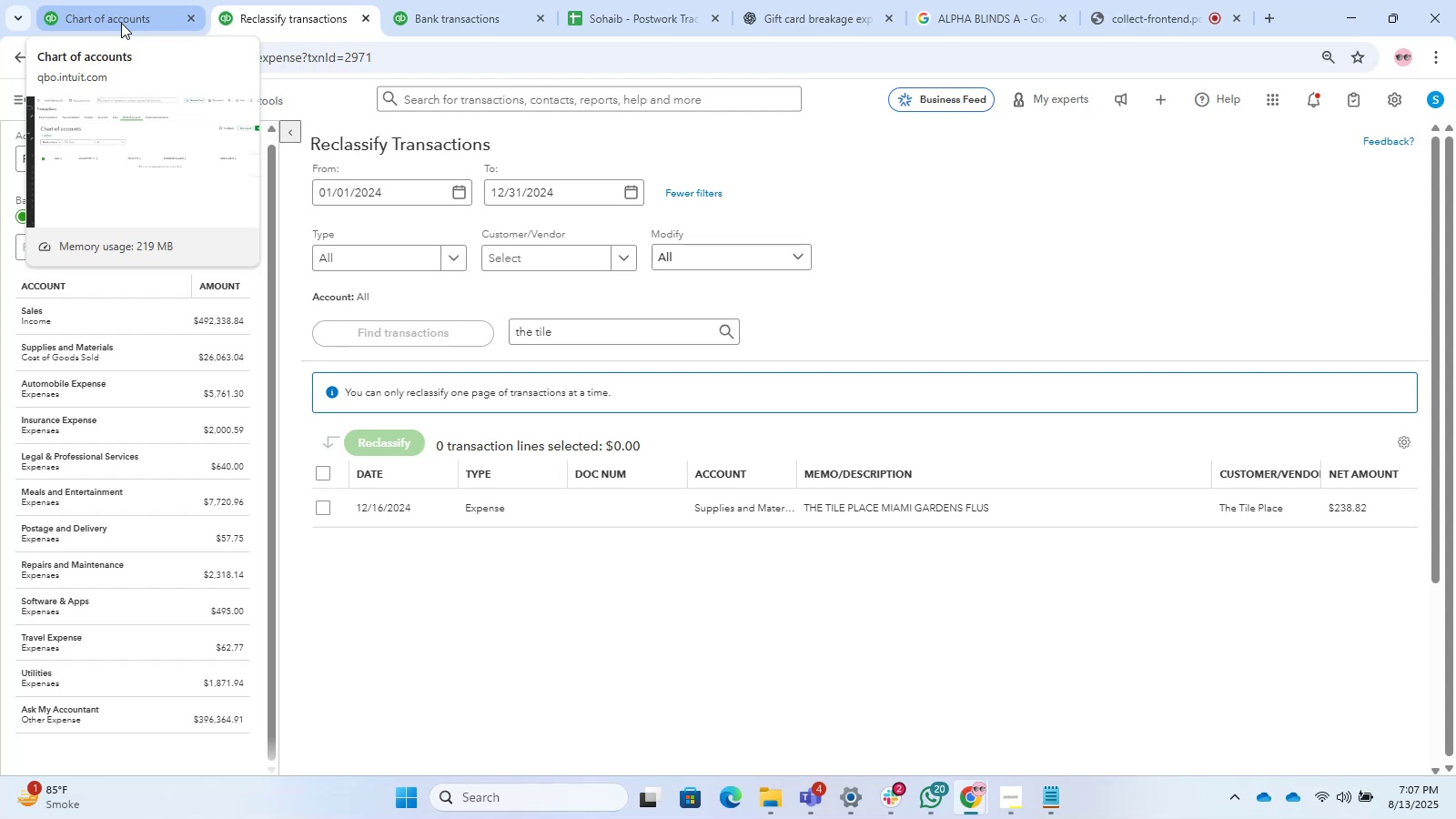 
wait(7.41)
 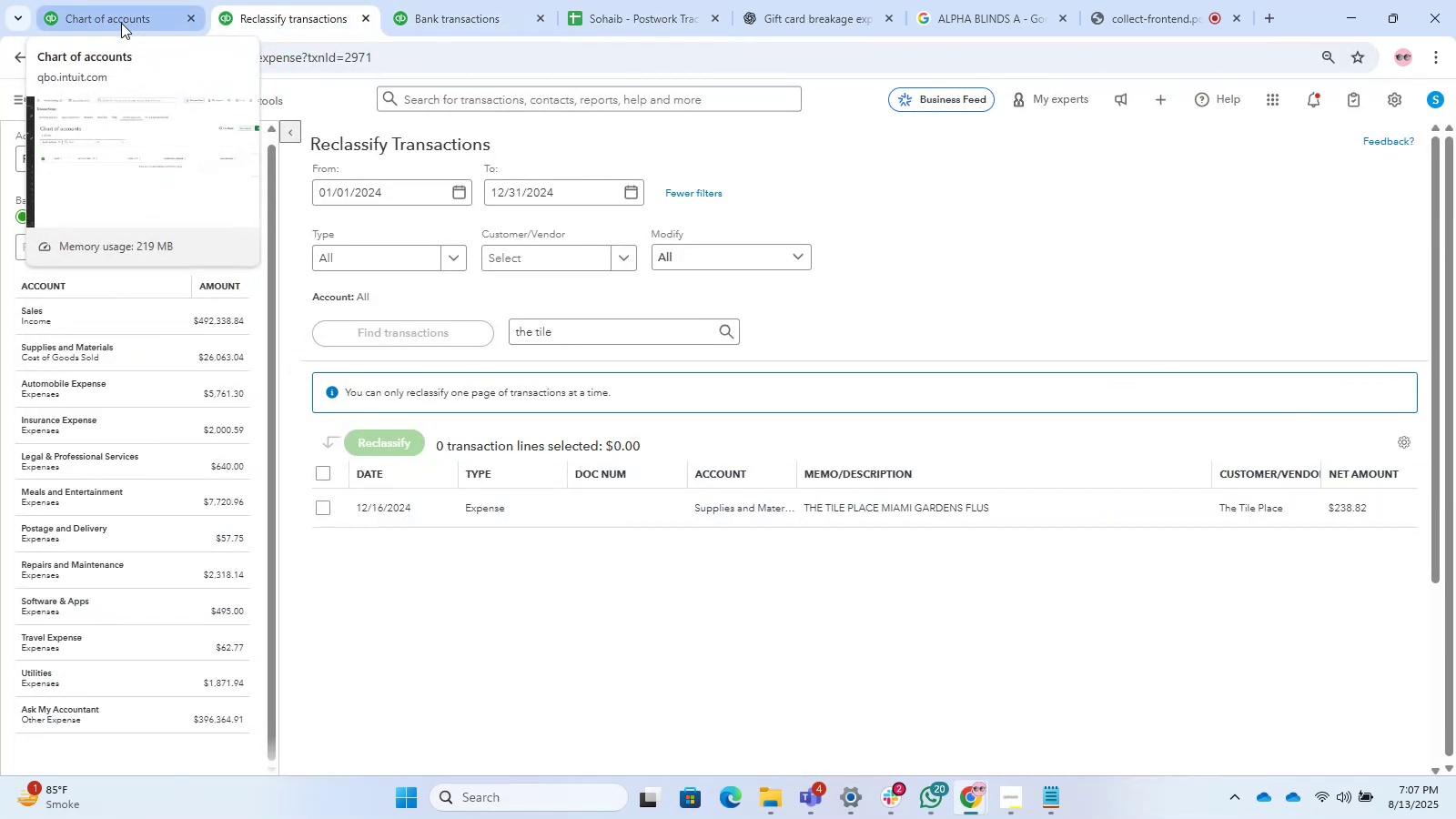 
left_click([121, 23])
 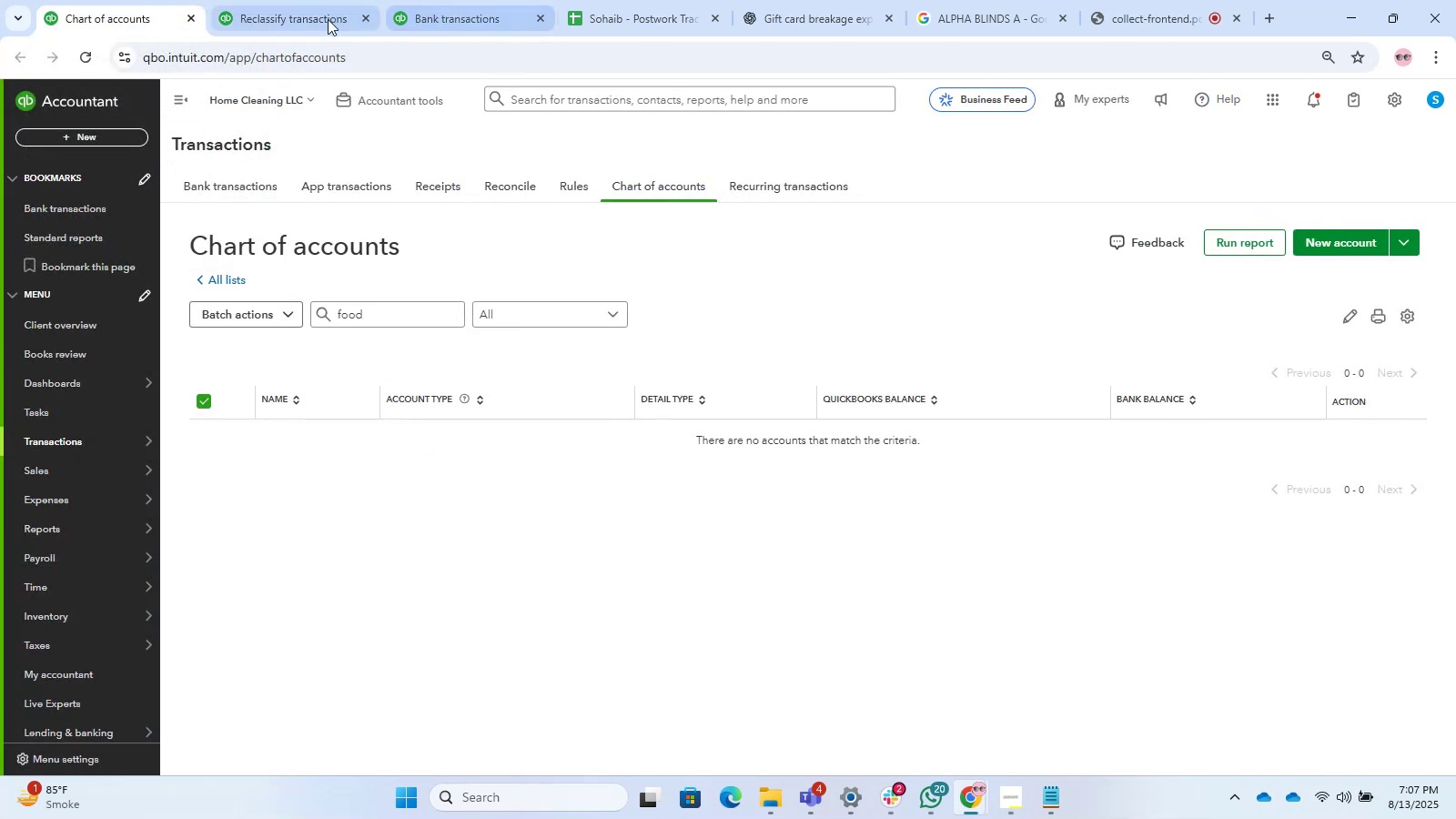 
left_click([298, 25])
 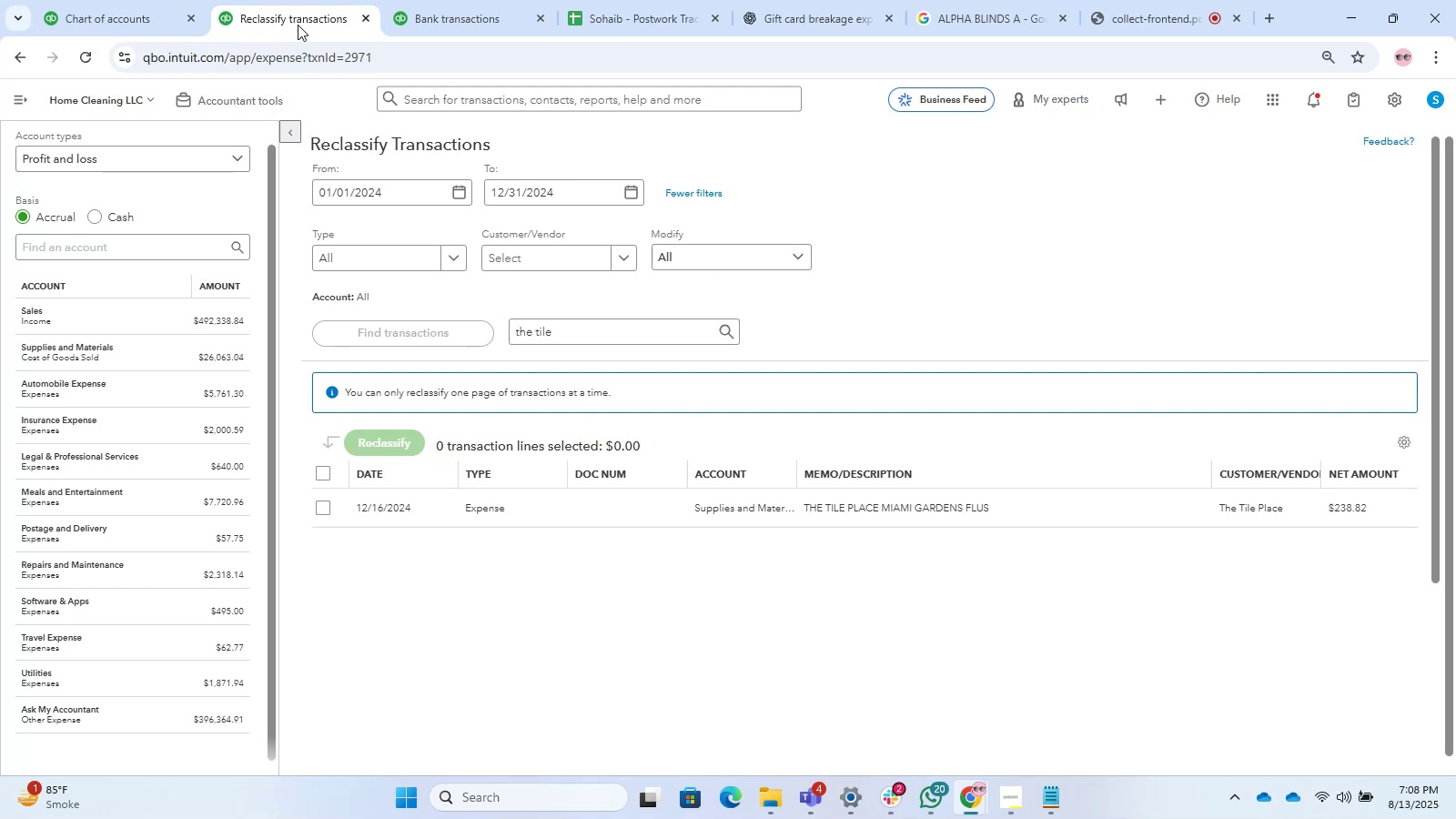 
wait(20.99)
 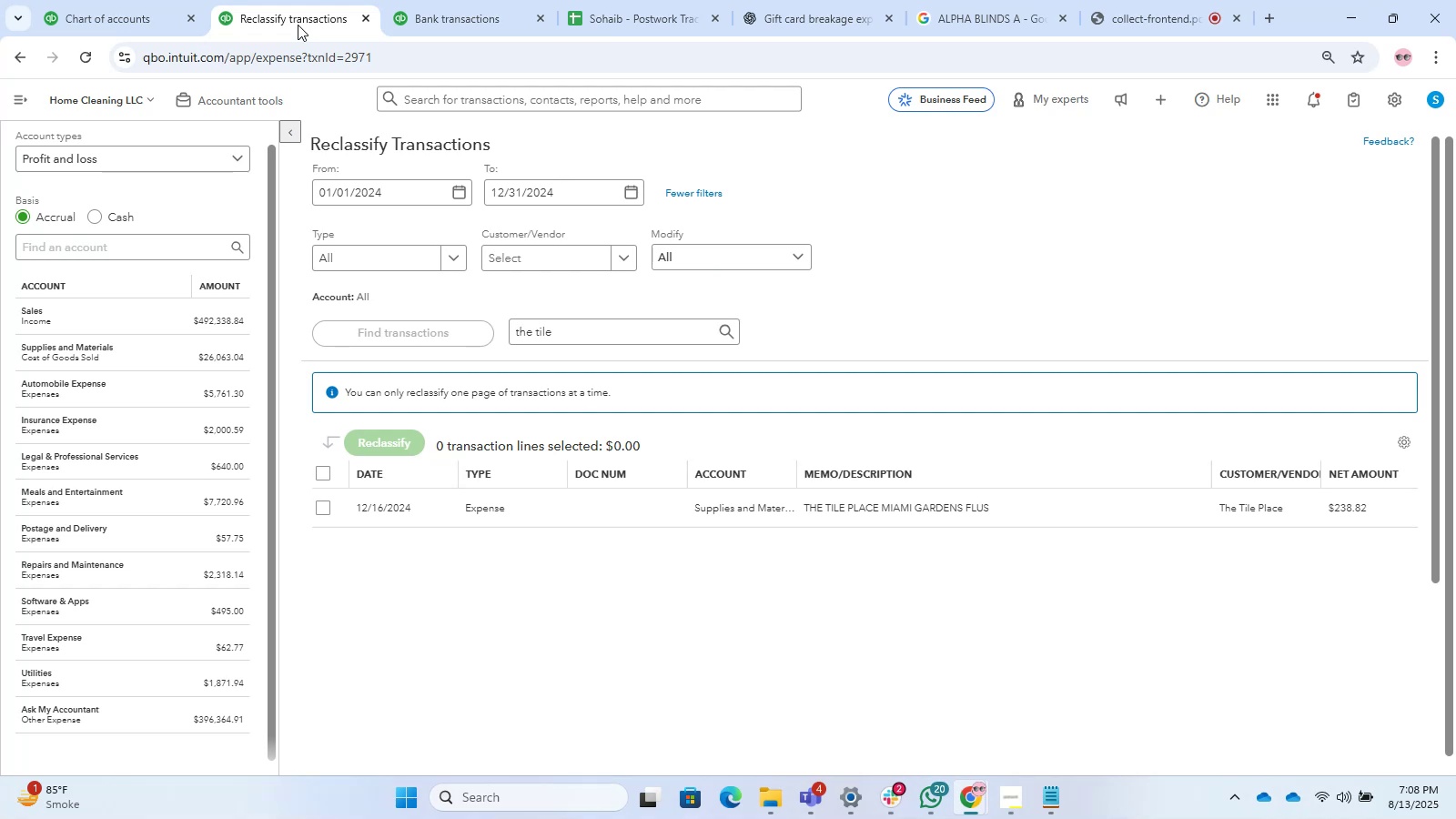 
left_click([994, 21])
 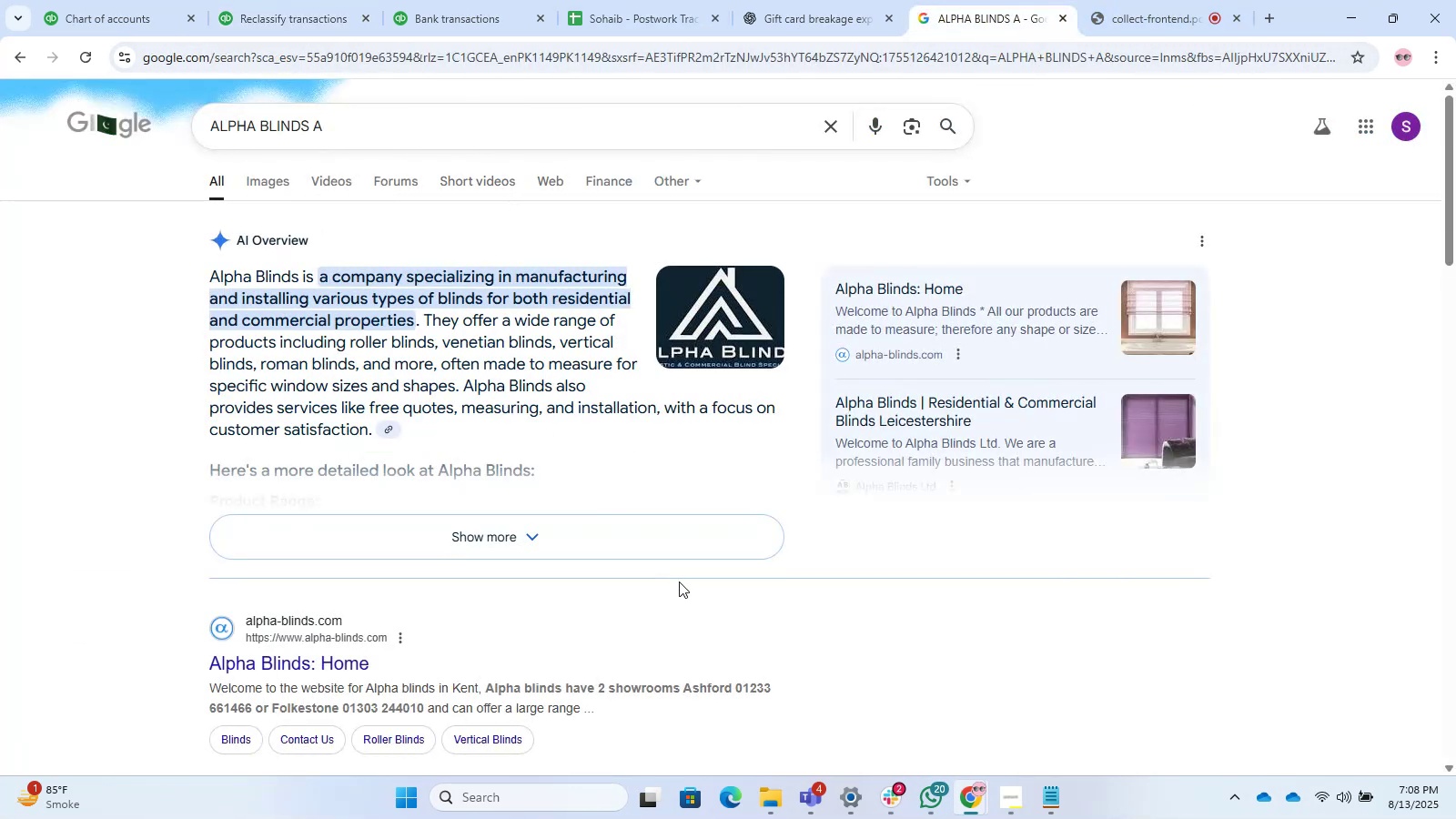 
scroll: coordinate [679, 581], scroll_direction: up, amount: 1.0
 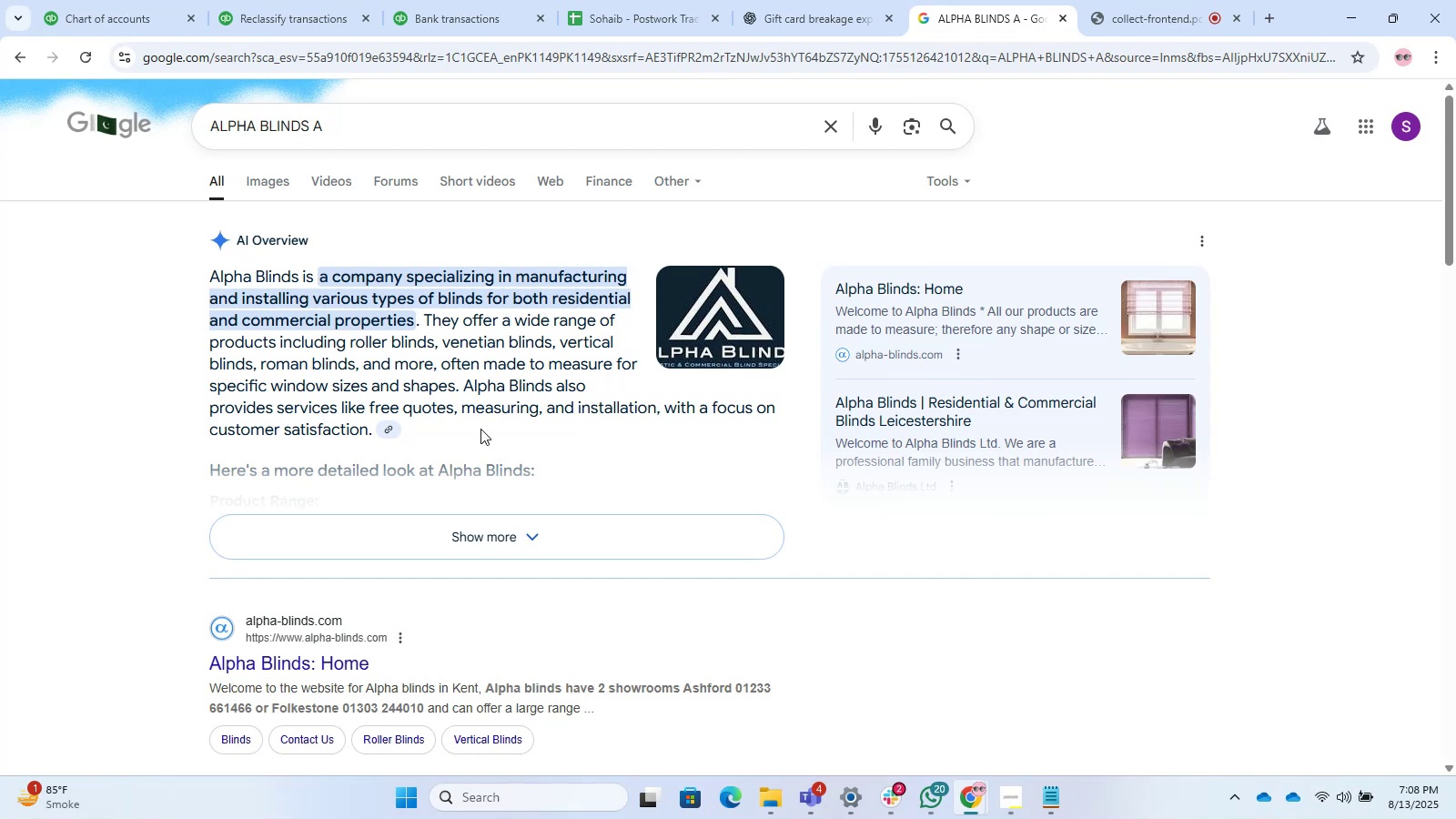 
wait(20.82)
 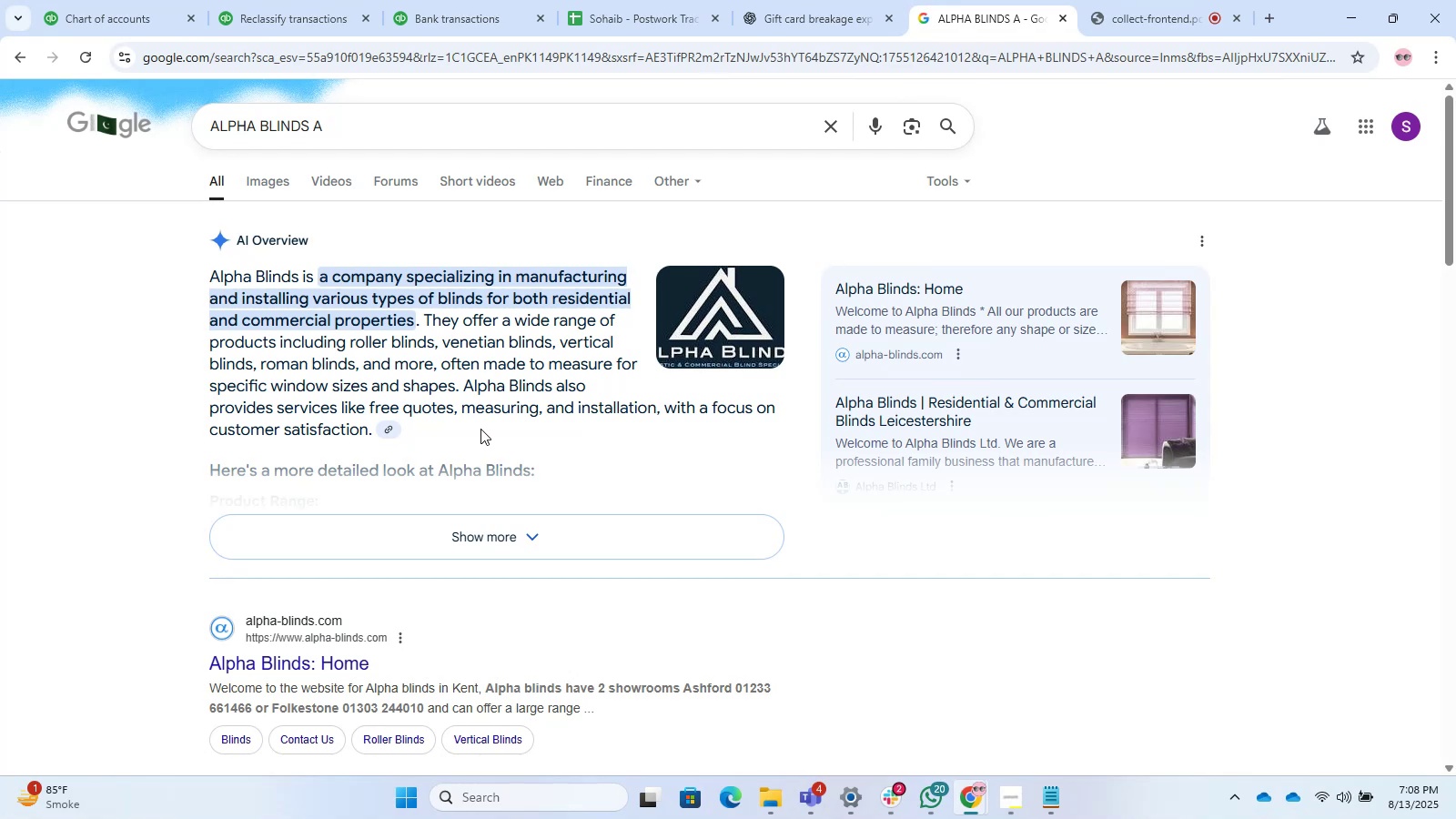 
left_click([672, 15])
 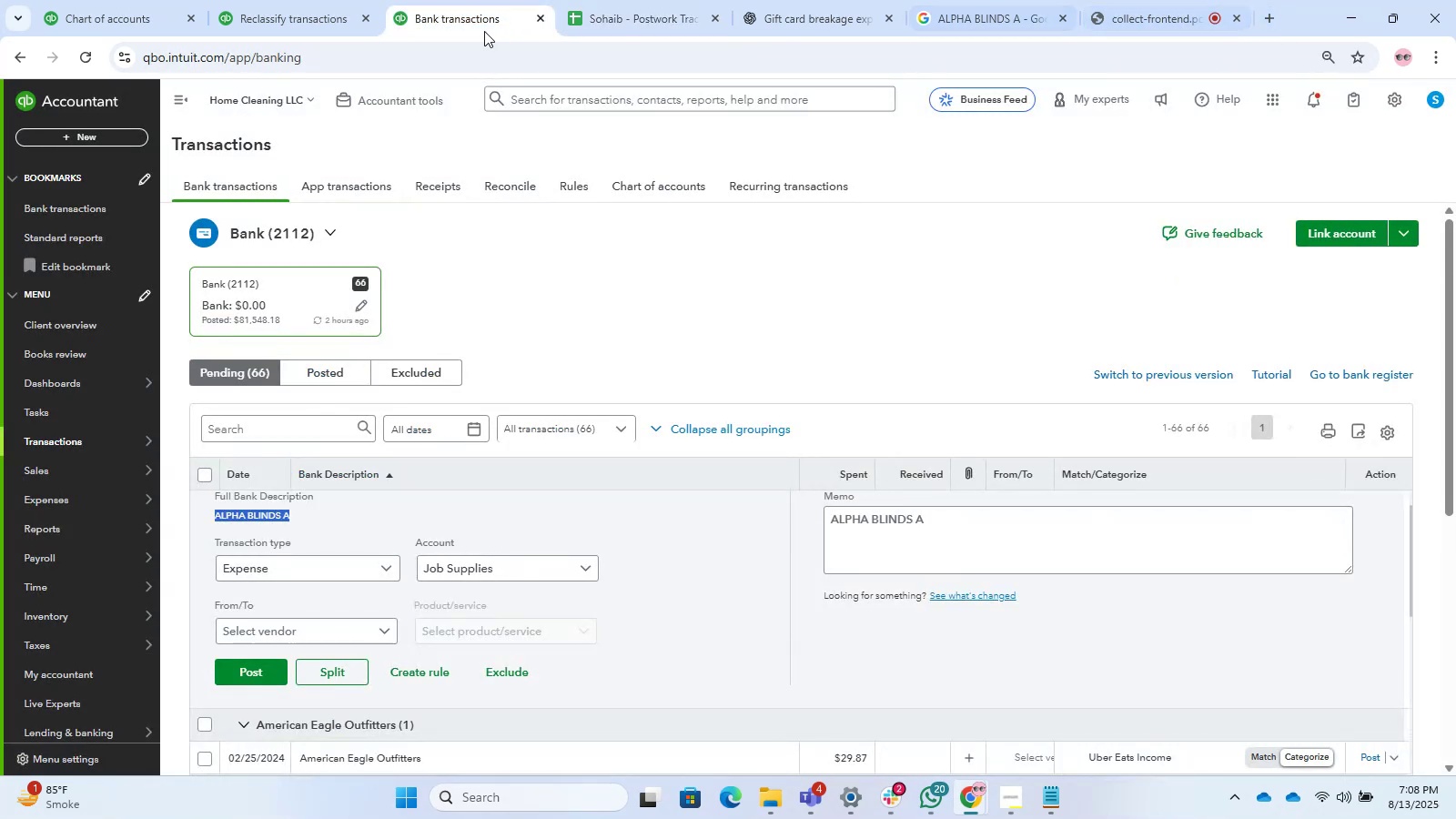 
left_click([974, 17])
 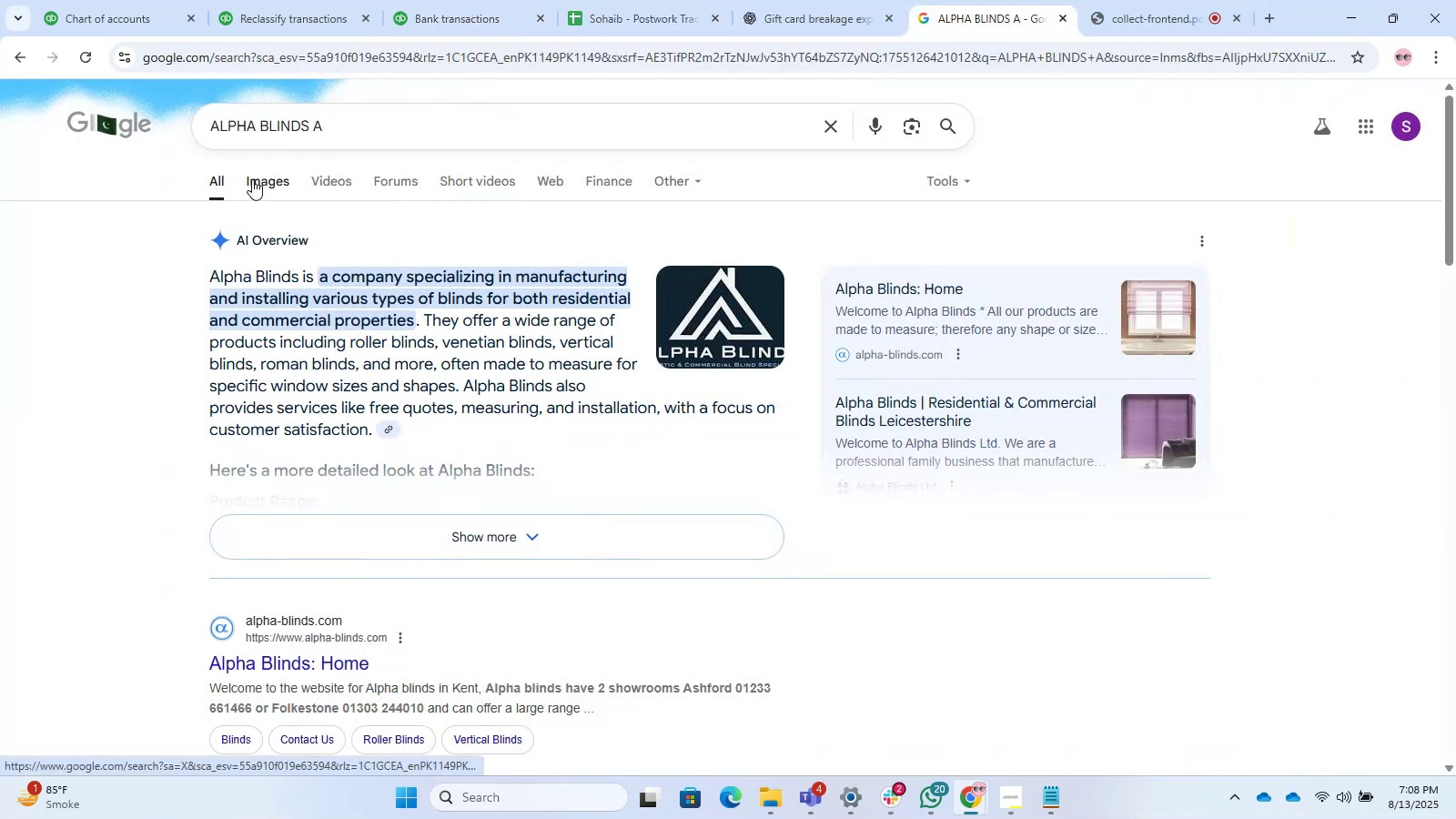 
left_click([252, 179])
 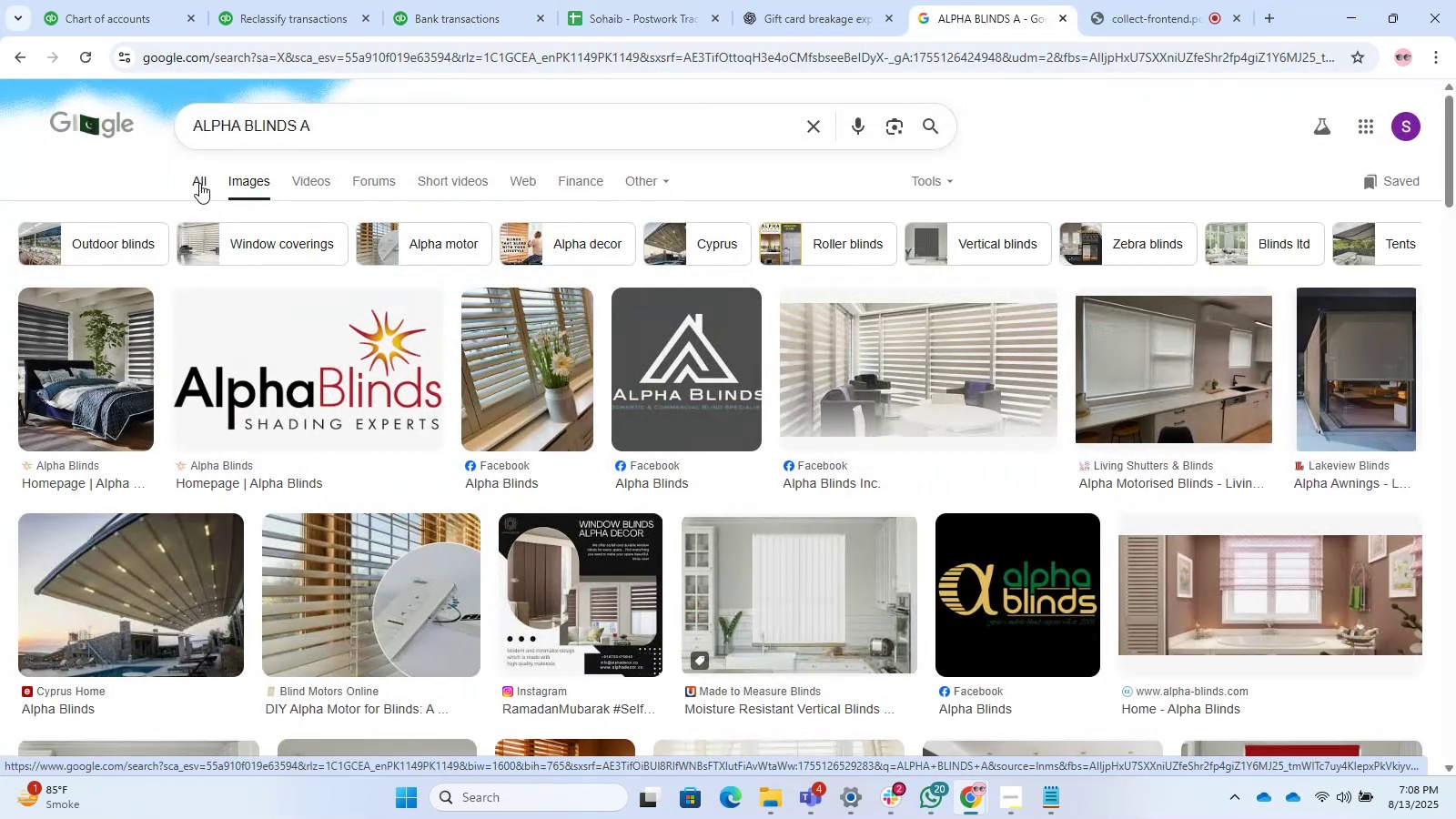 
wait(8.1)
 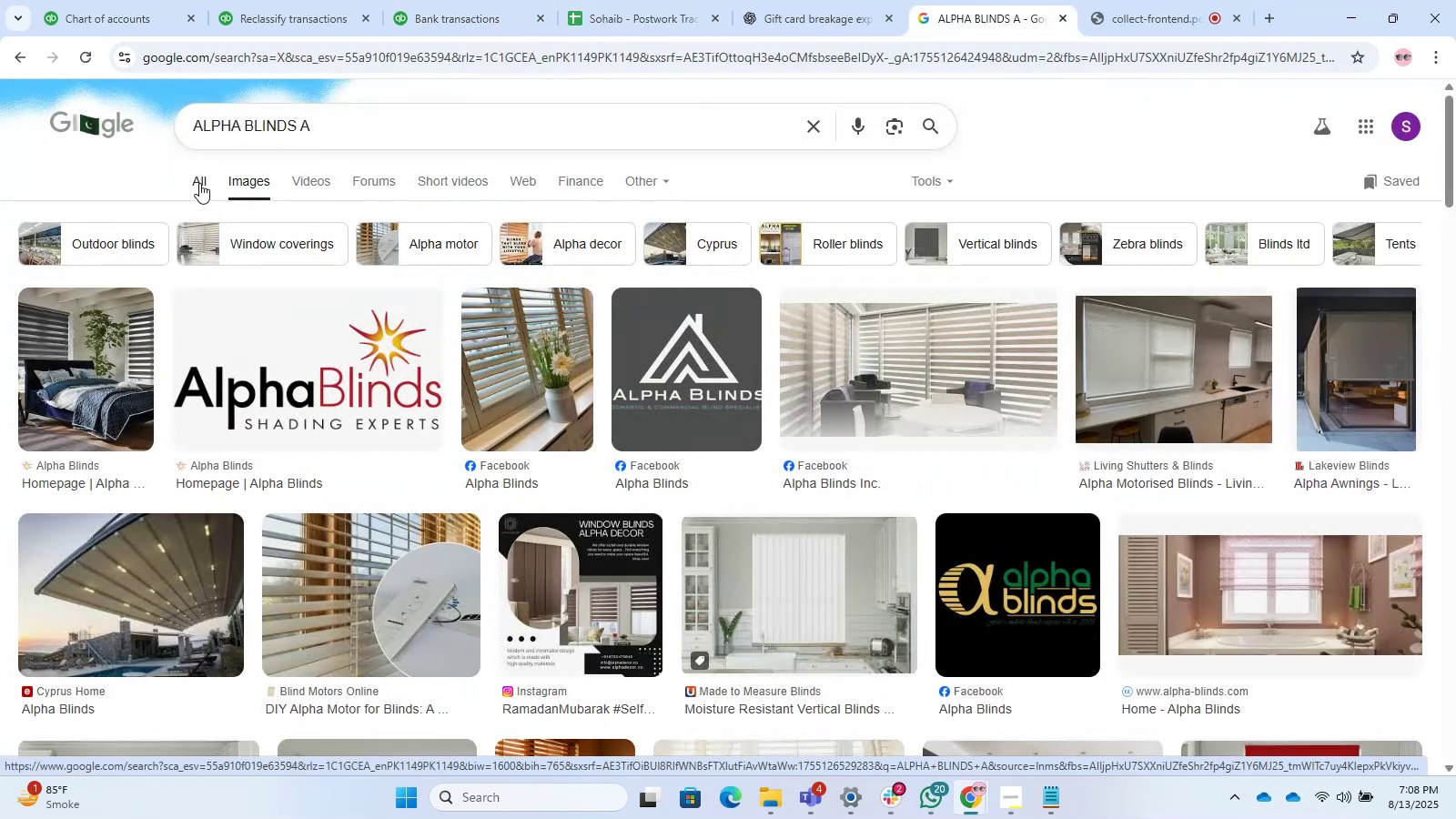 
scroll: coordinate [855, 561], scroll_direction: down, amount: 8.0
 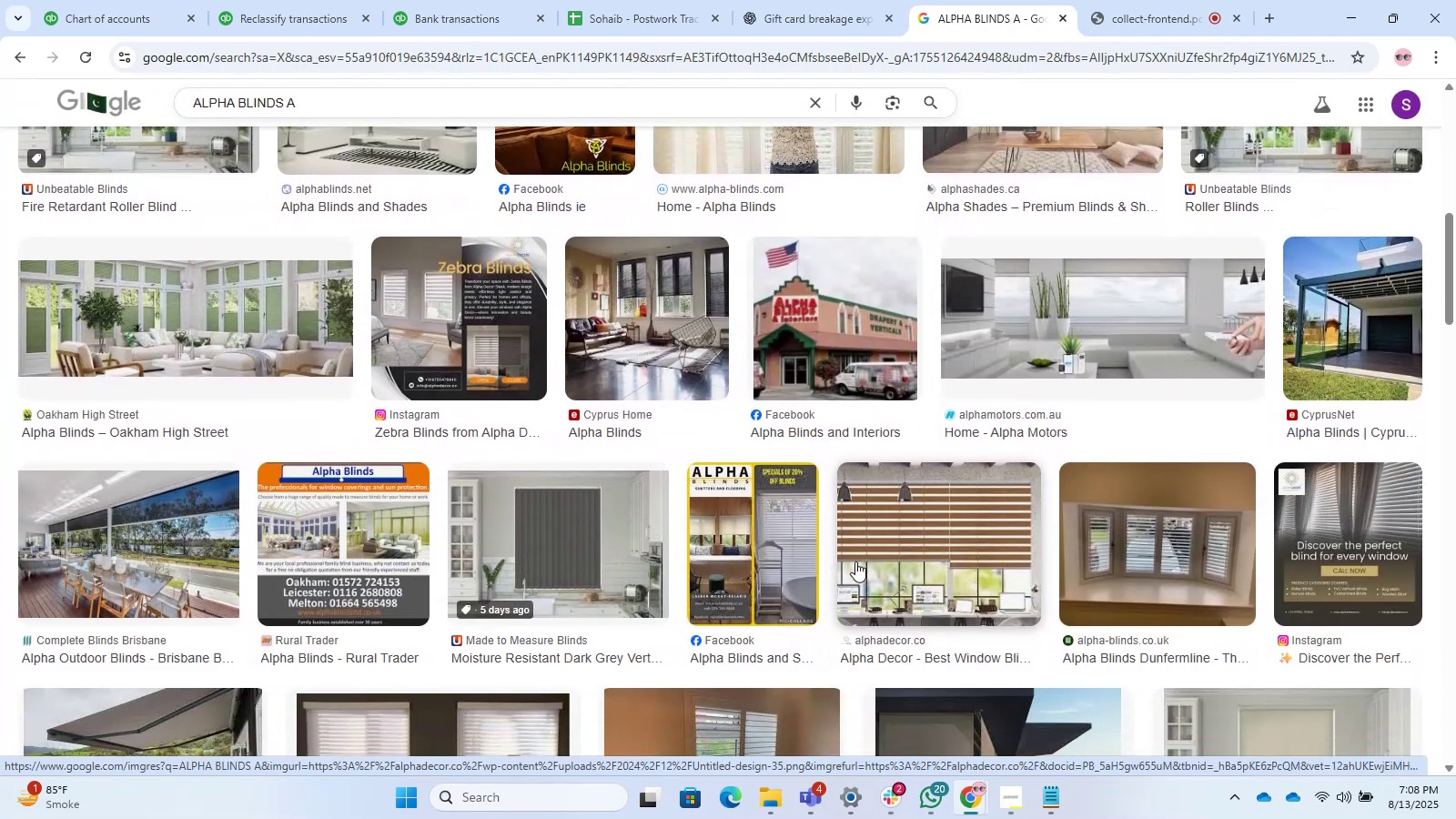 
scroll: coordinate [855, 561], scroll_direction: up, amount: 8.0
 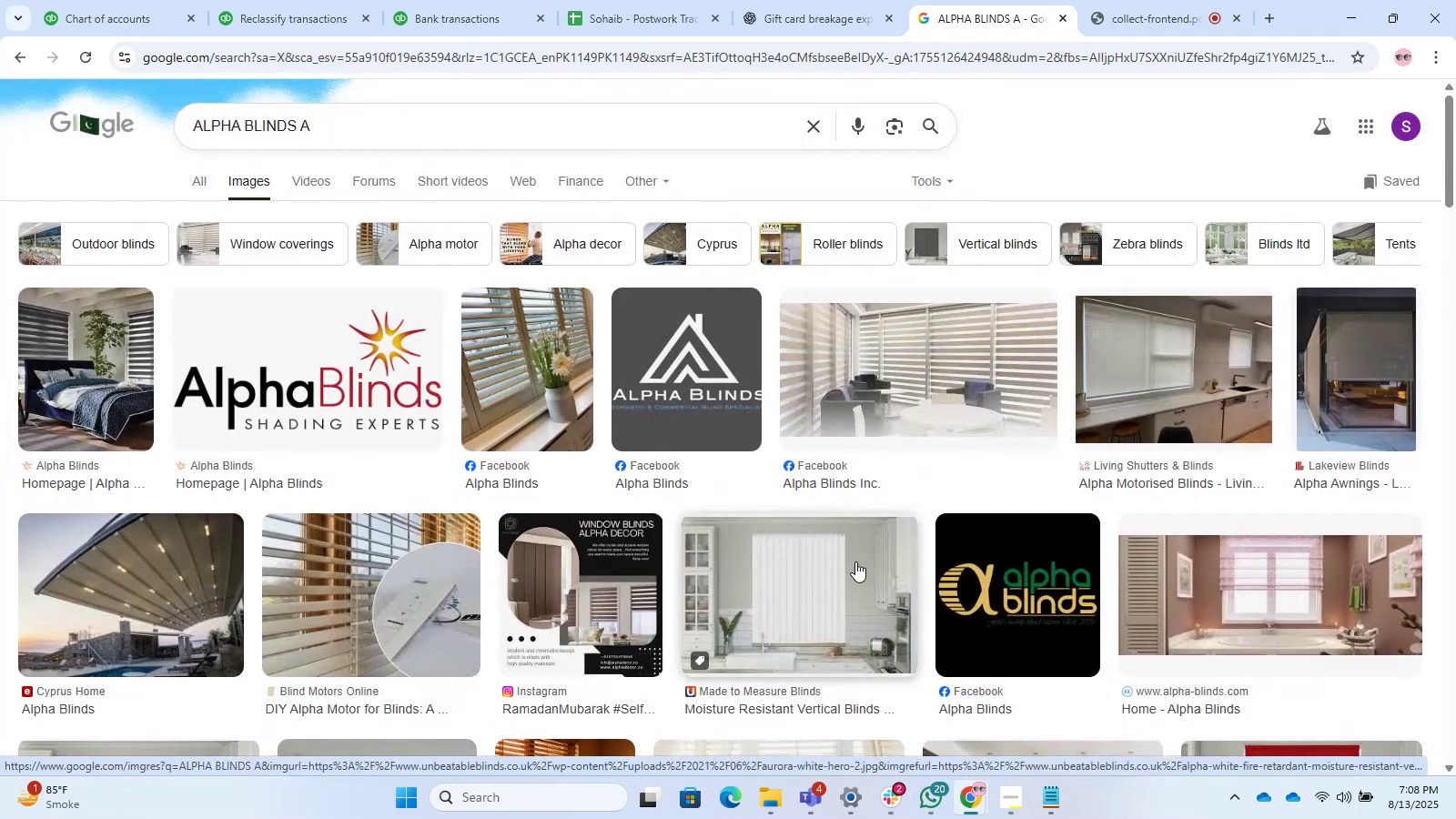 
scroll: coordinate [964, 455], scroll_direction: down, amount: 17.0
 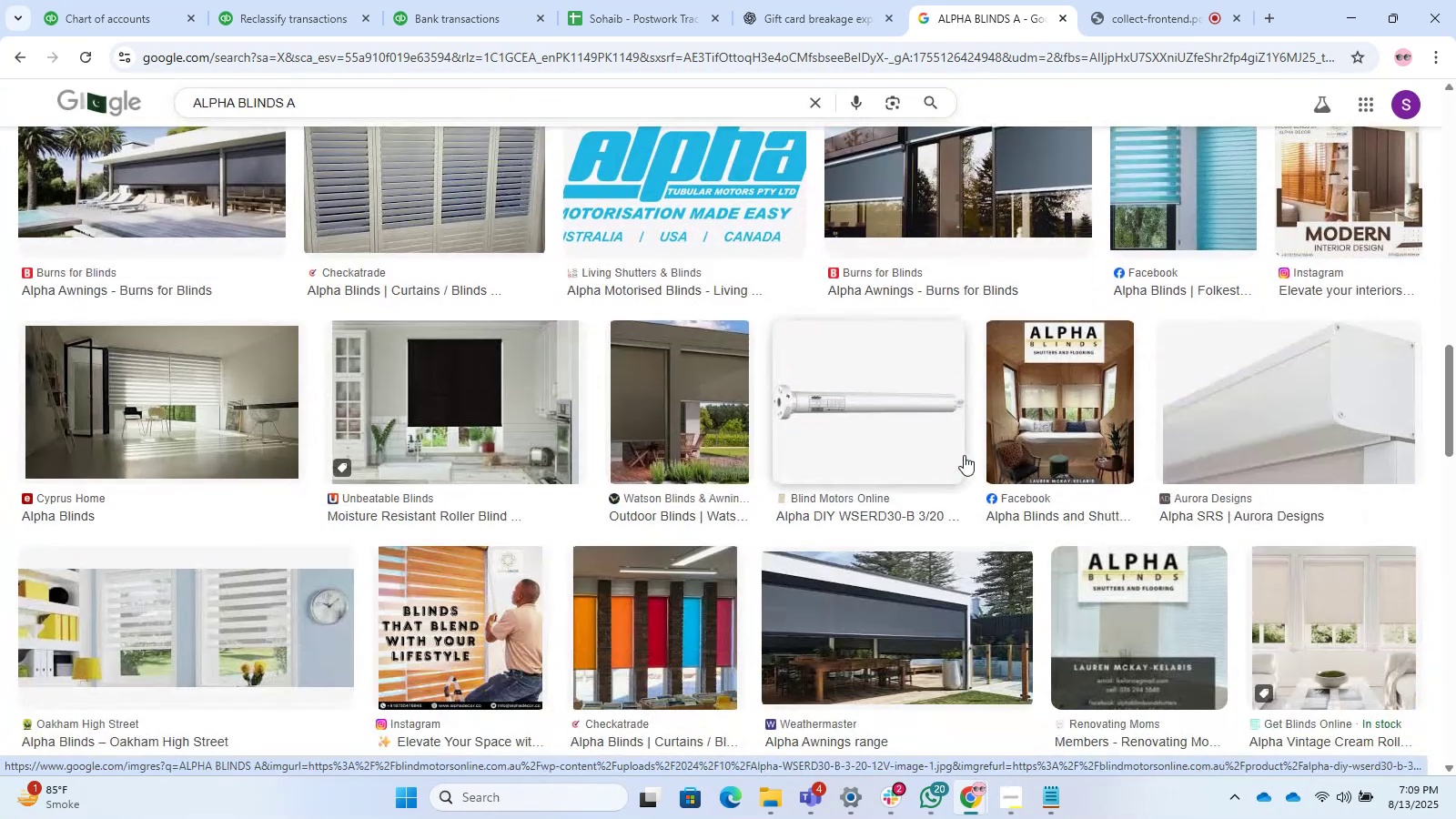 
scroll: coordinate [964, 455], scroll_direction: up, amount: 15.0
 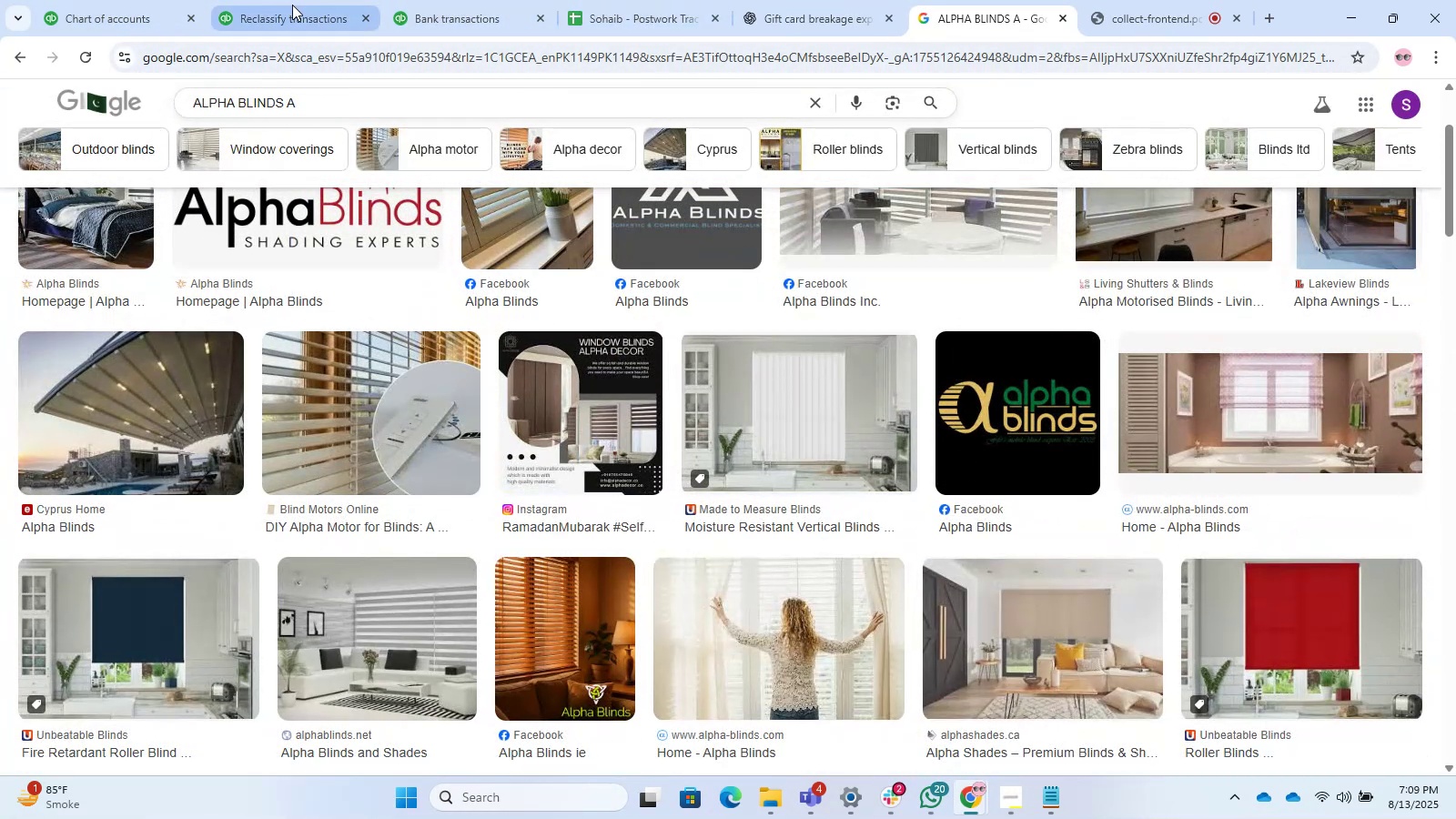 
wait(7.46)
 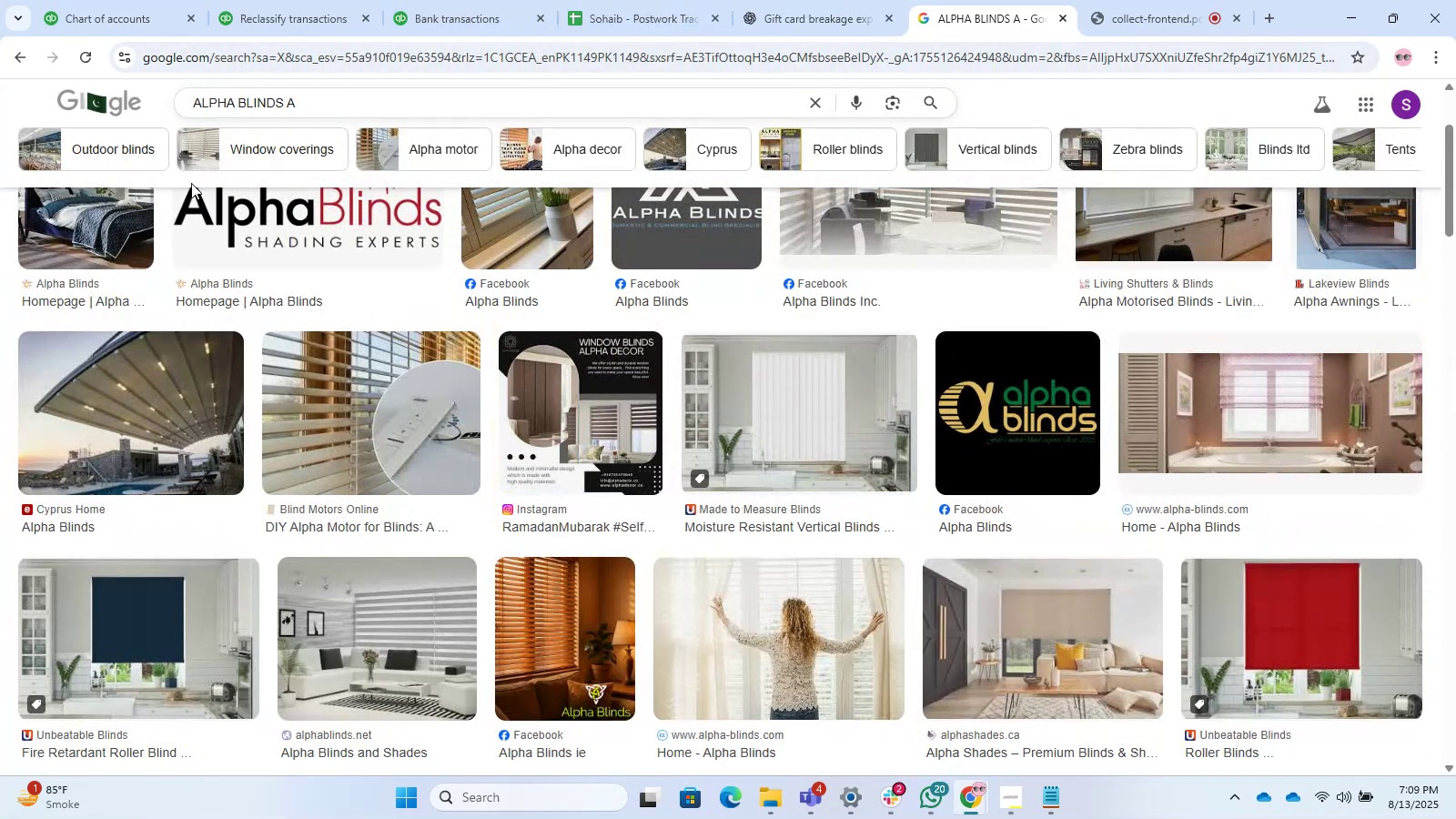 
scroll: coordinate [251, 163], scroll_direction: up, amount: 6.0
 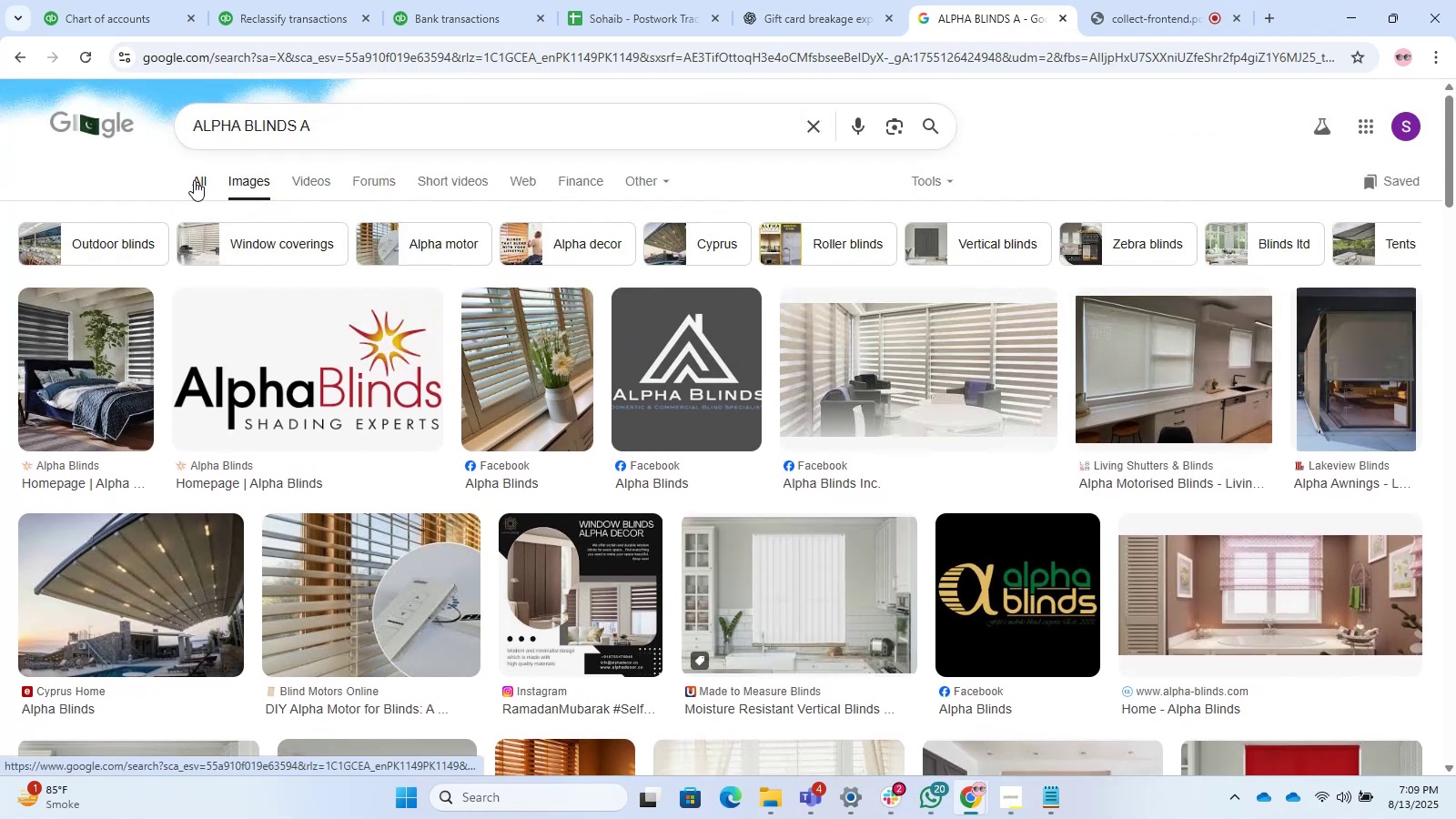 
left_click([194, 182])
 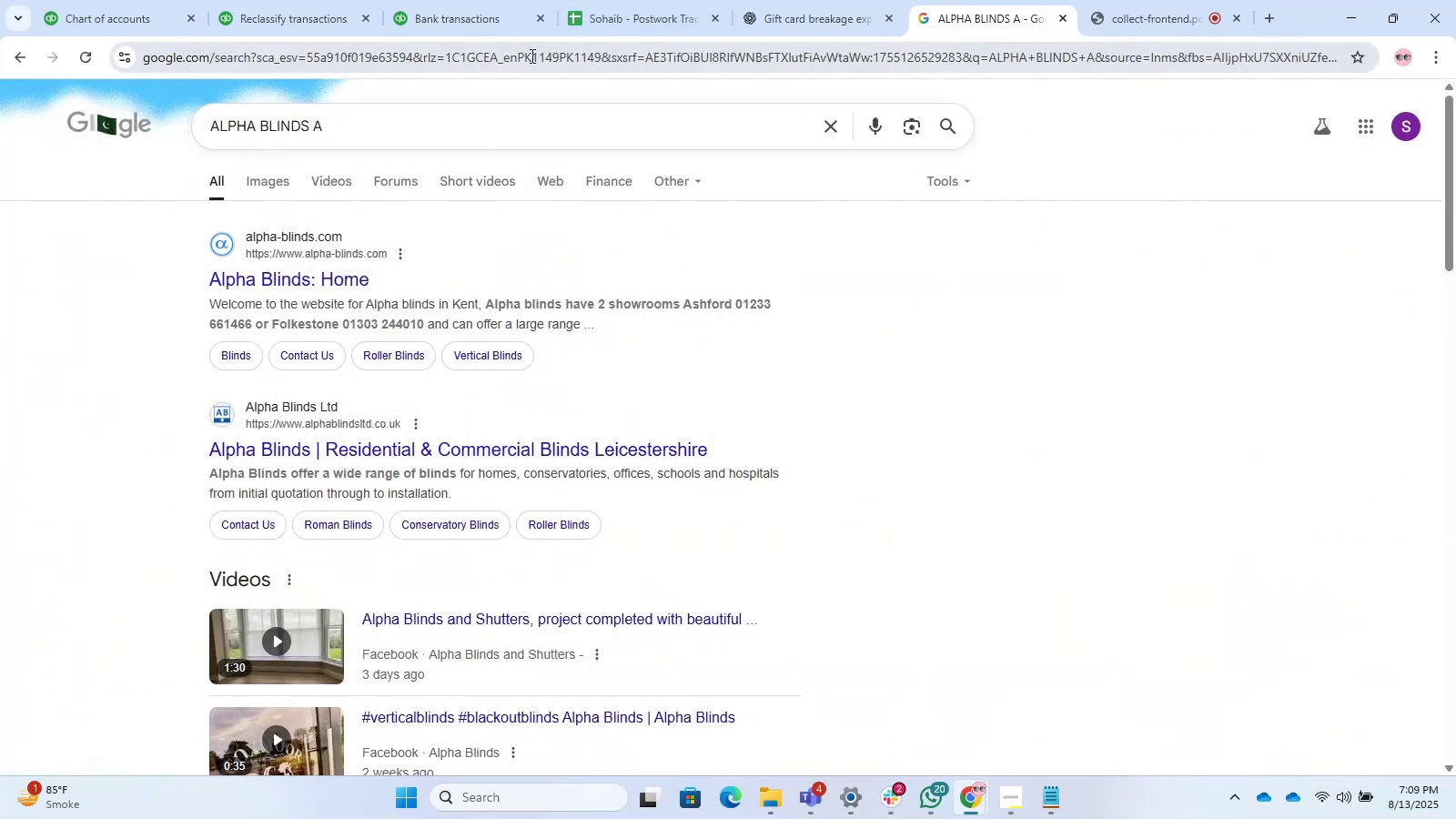 
left_click([445, 22])
 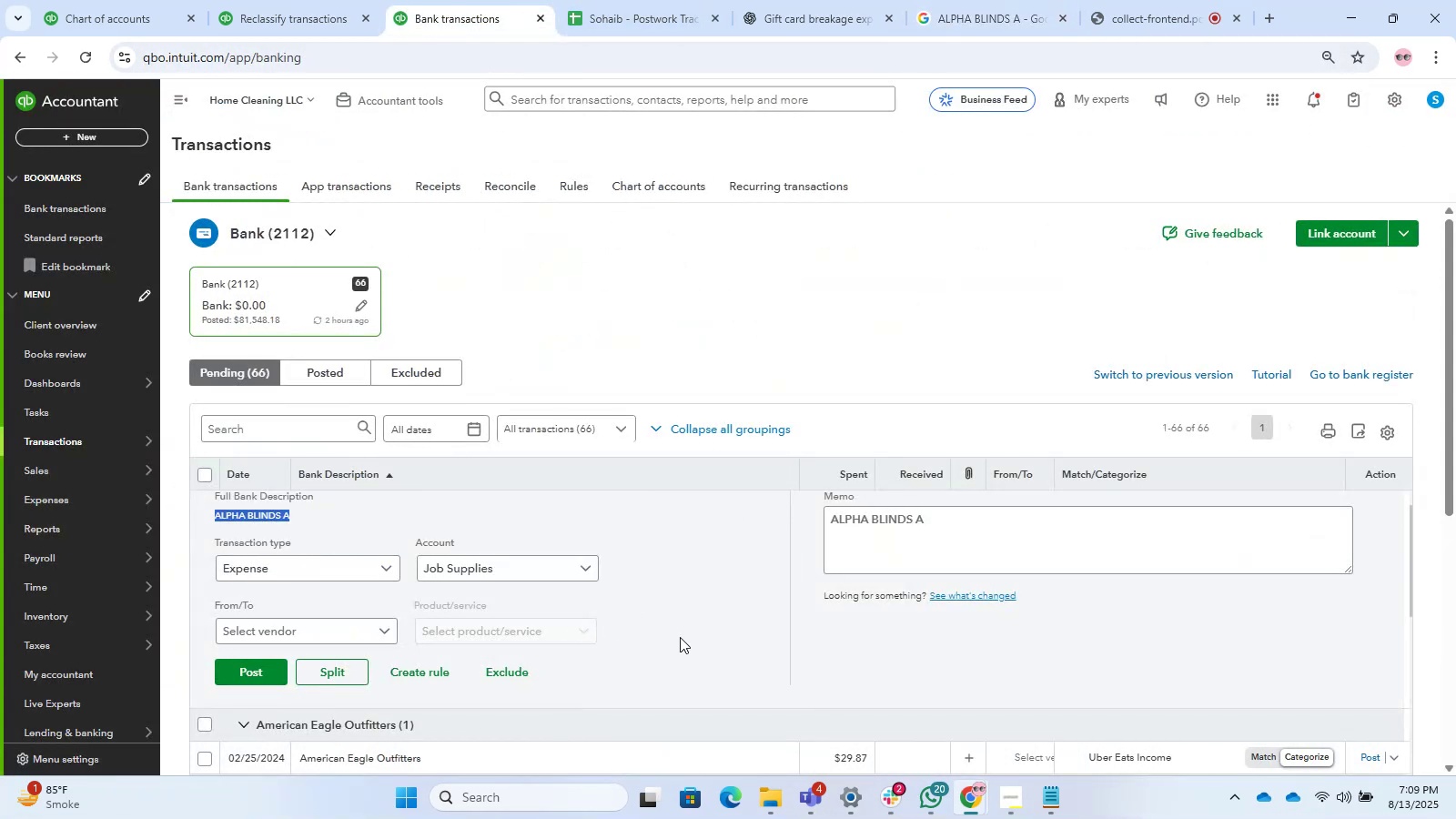 
scroll: coordinate [707, 632], scroll_direction: up, amount: 2.0
 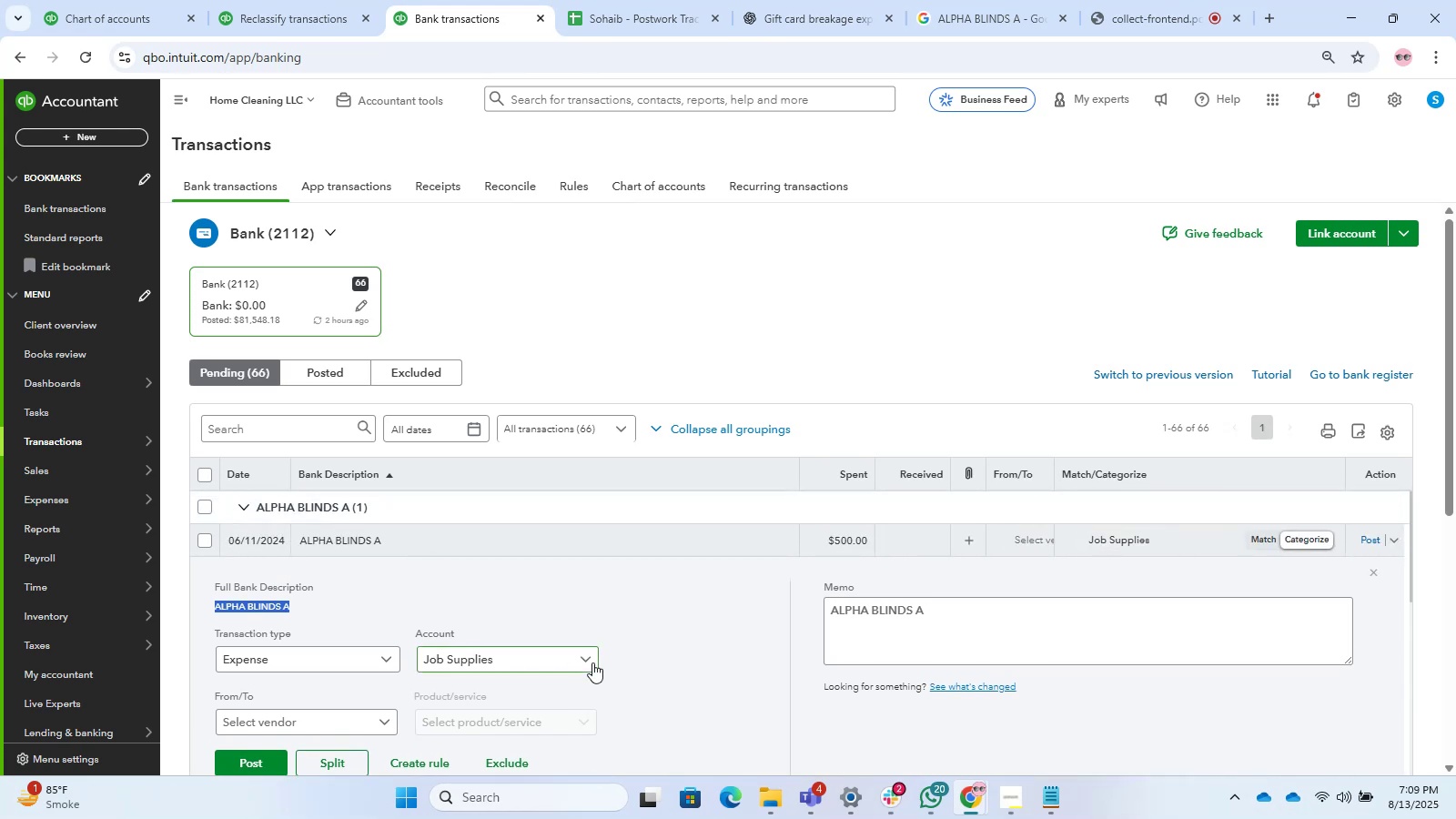 
wait(7.03)
 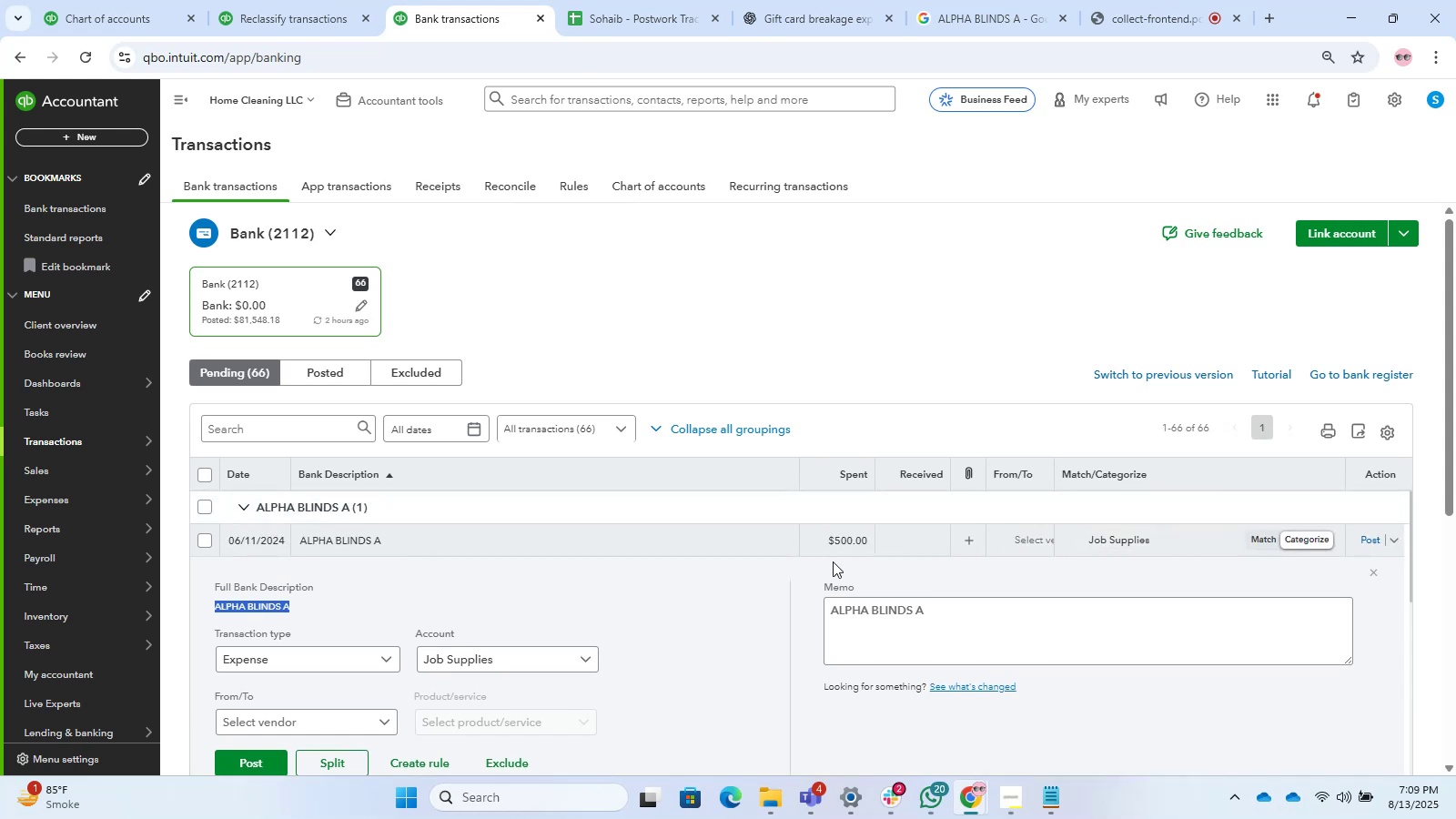 
left_click([586, 658])
 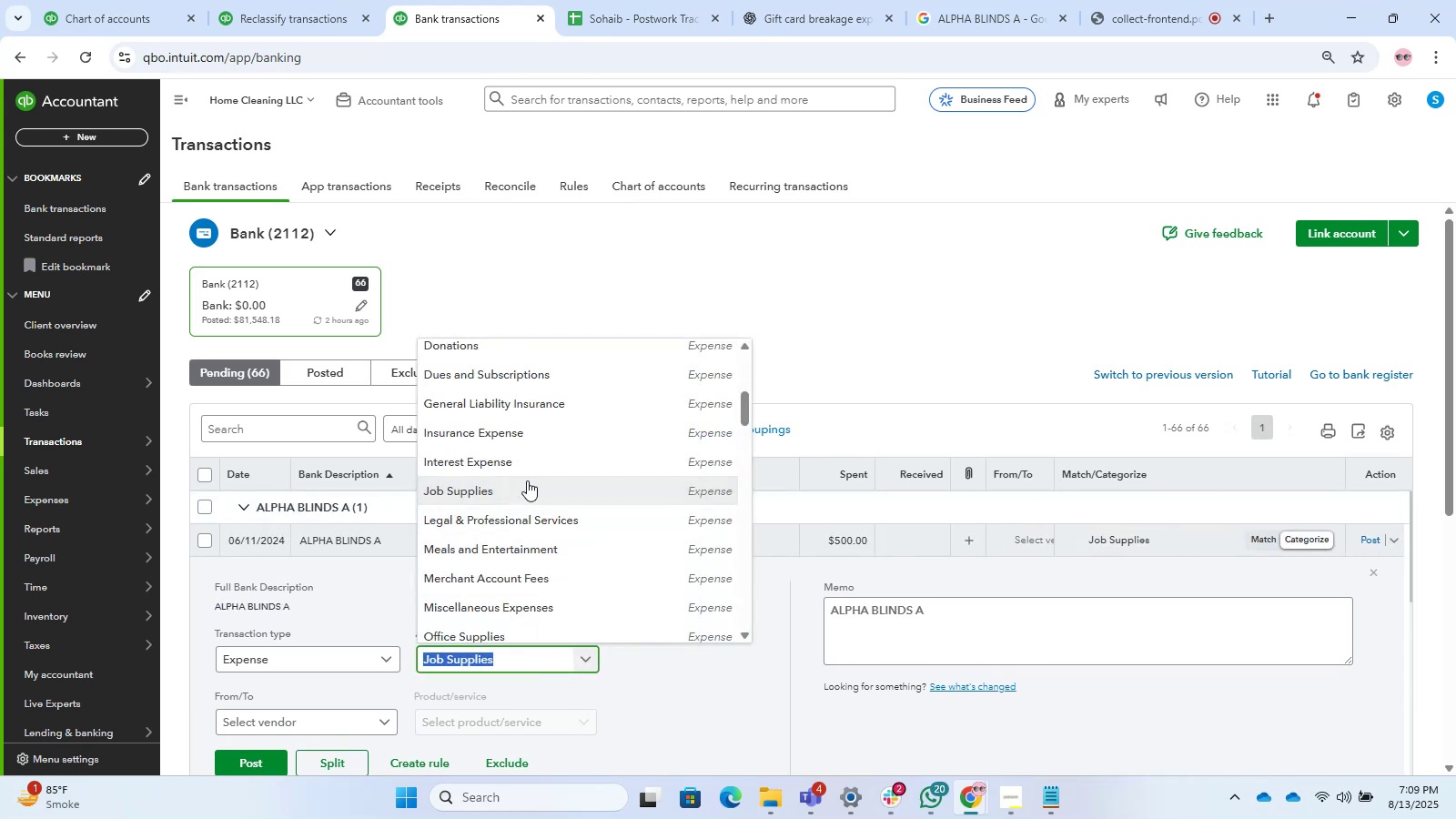 
scroll: coordinate [527, 480], scroll_direction: down, amount: 1.0
 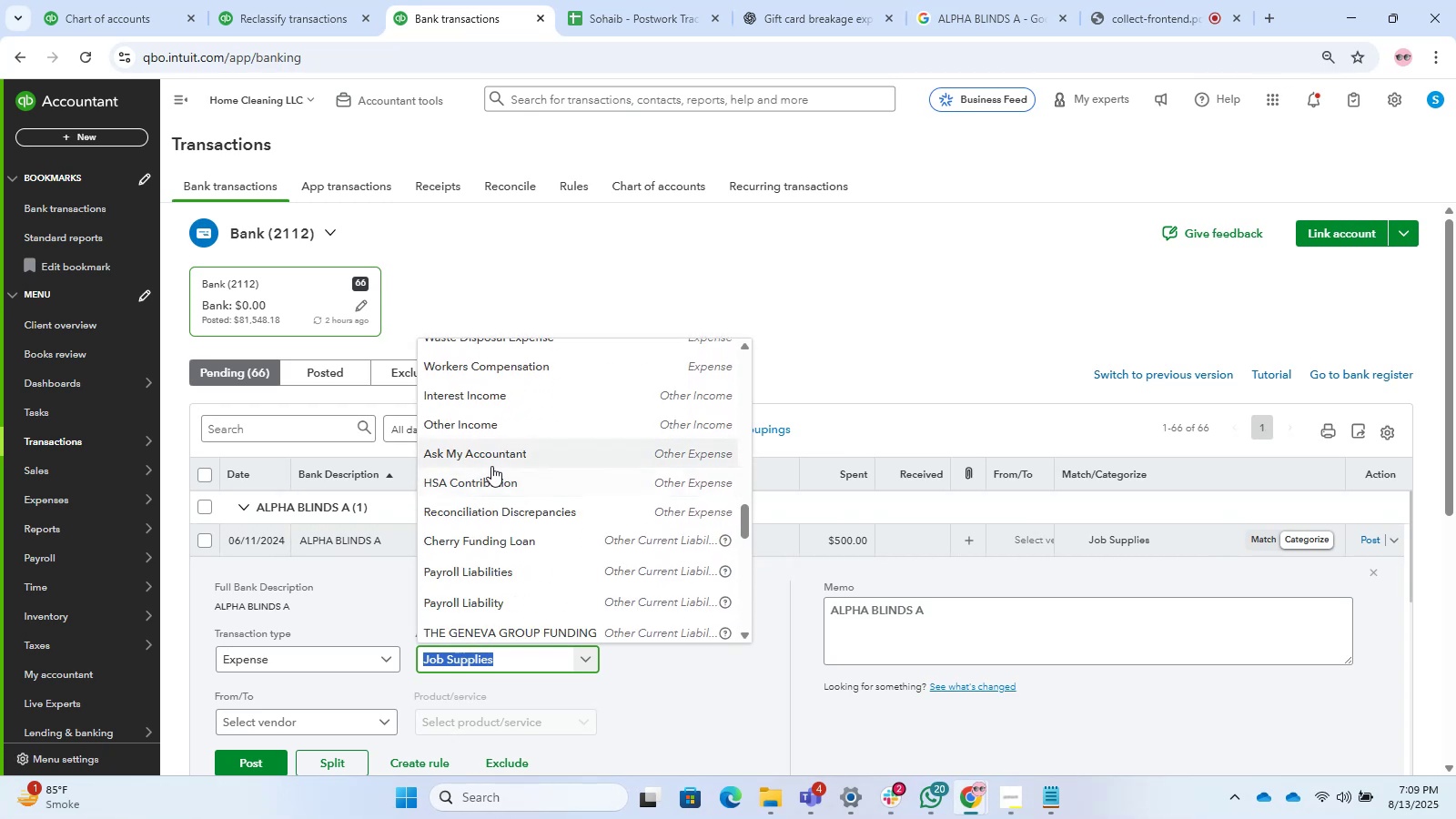 
left_click([491, 461])
 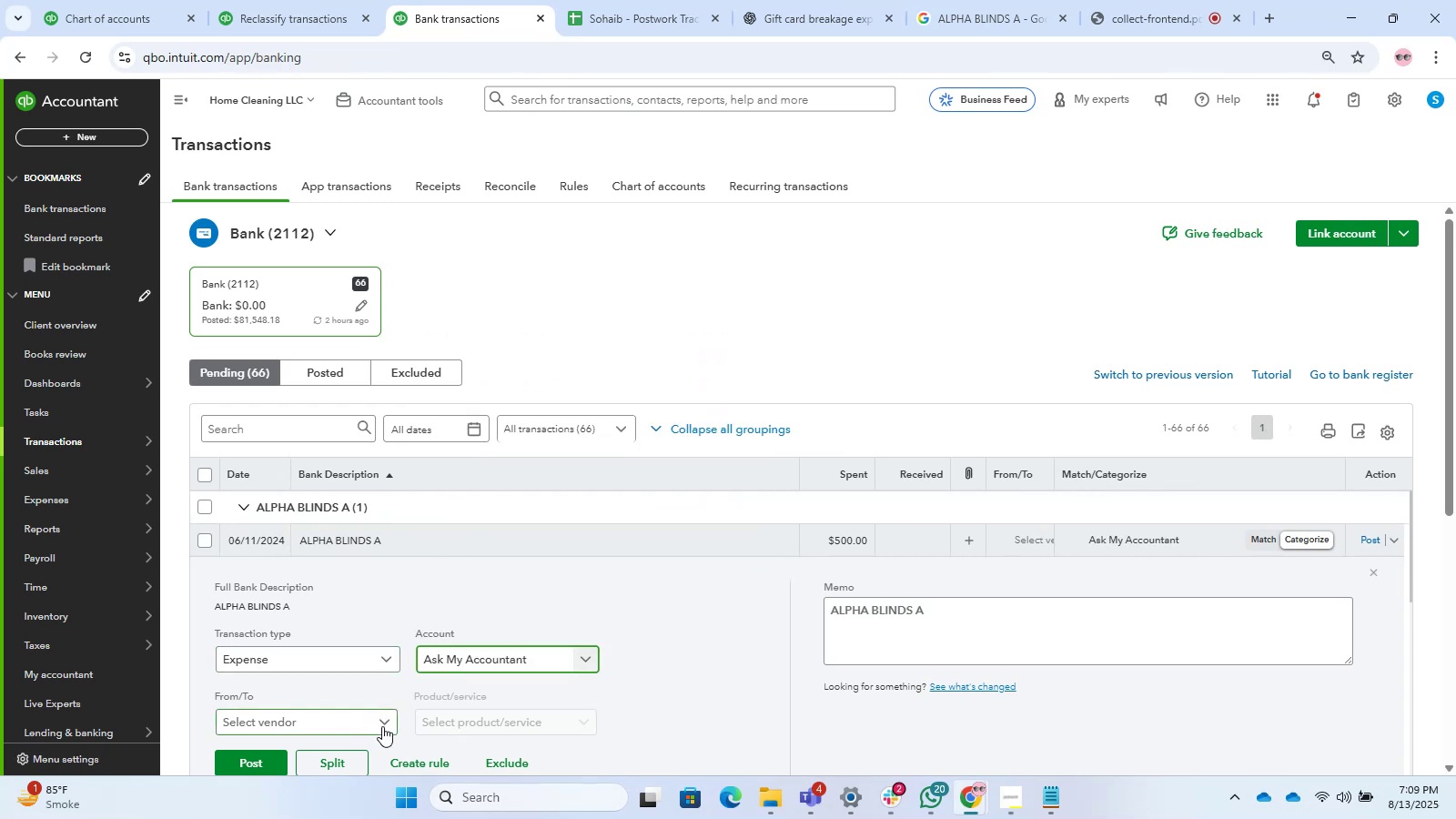 
left_click([382, 726])
 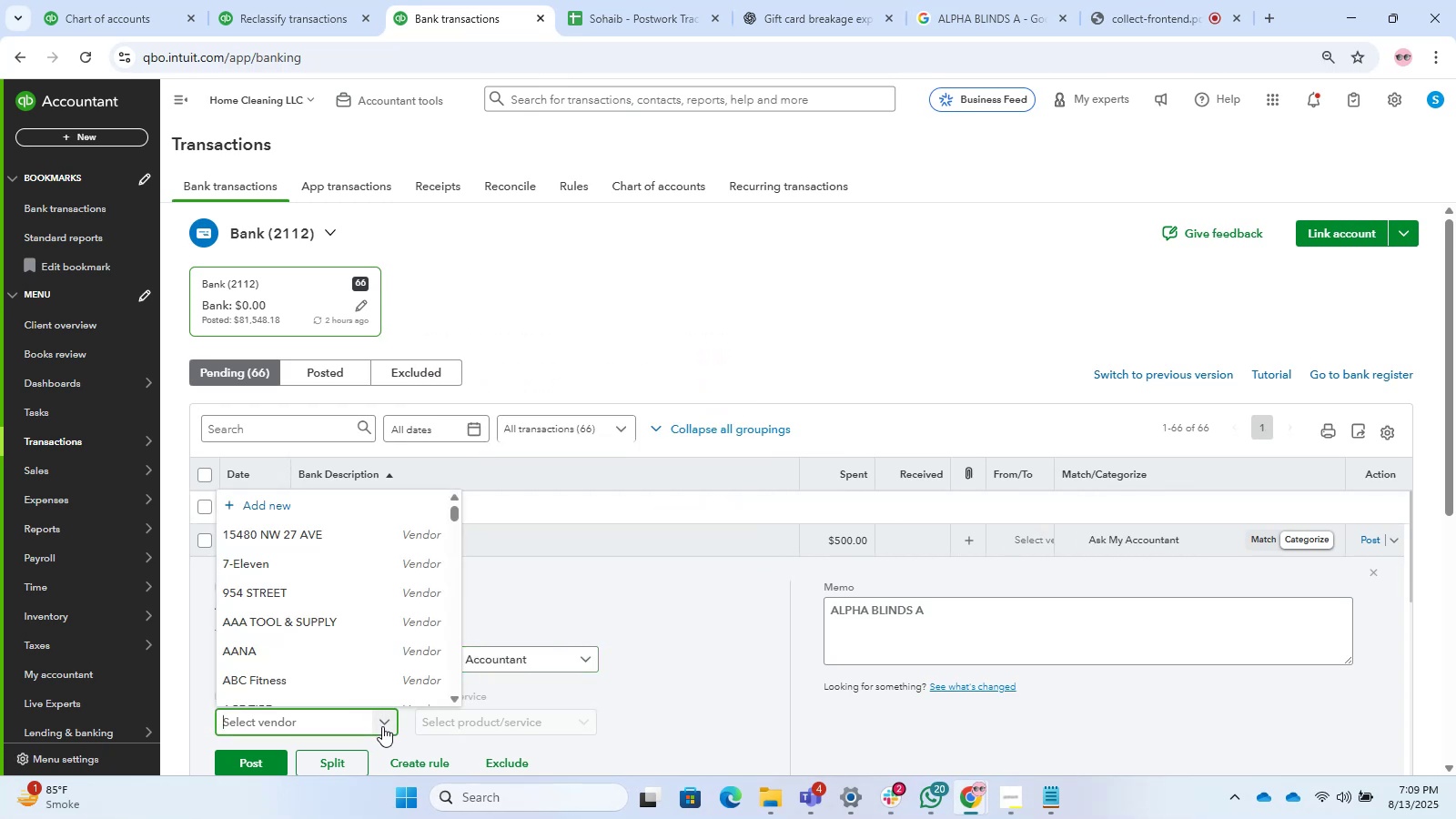 
key(Control+V)
 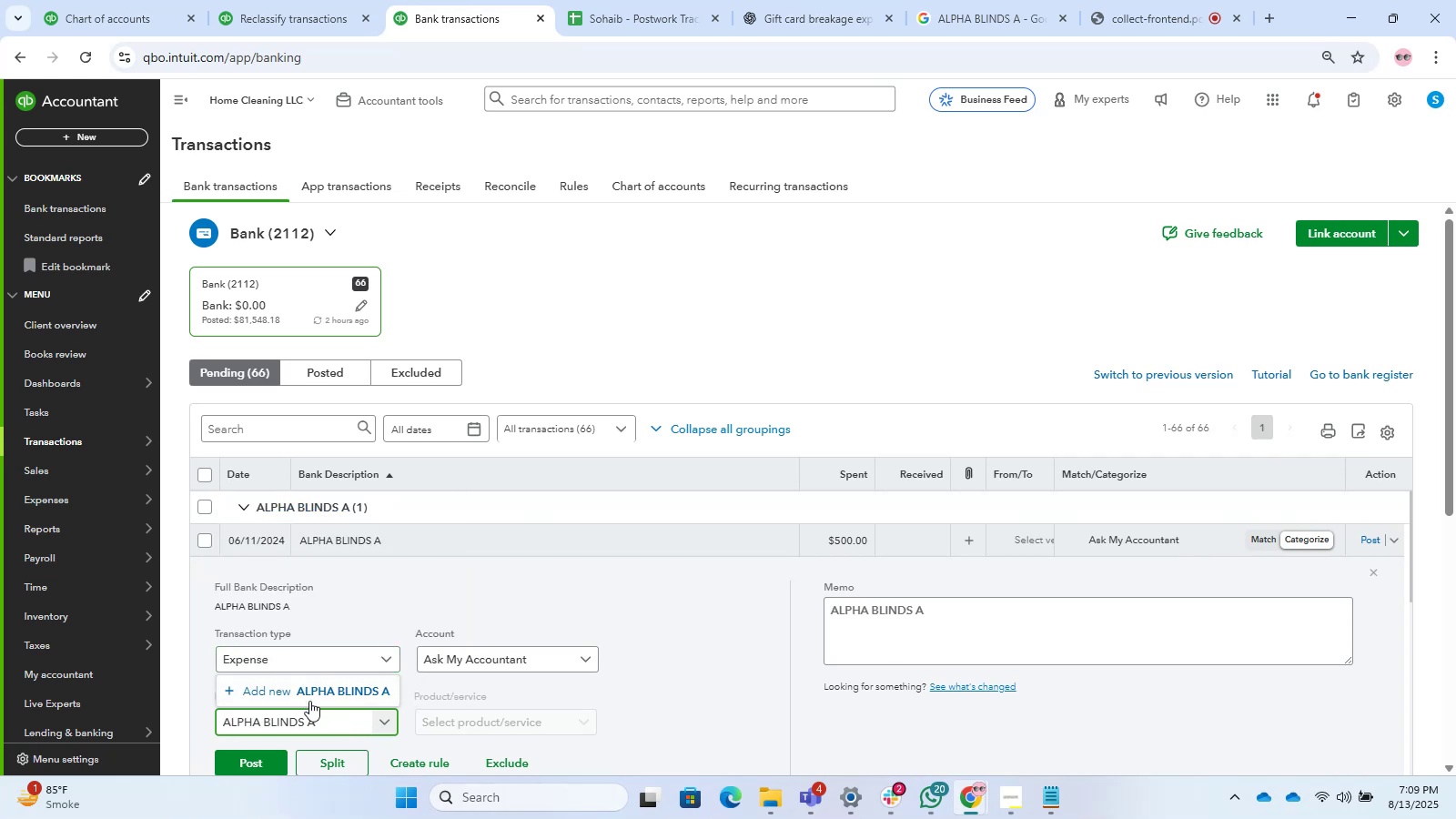 
left_click([302, 686])
 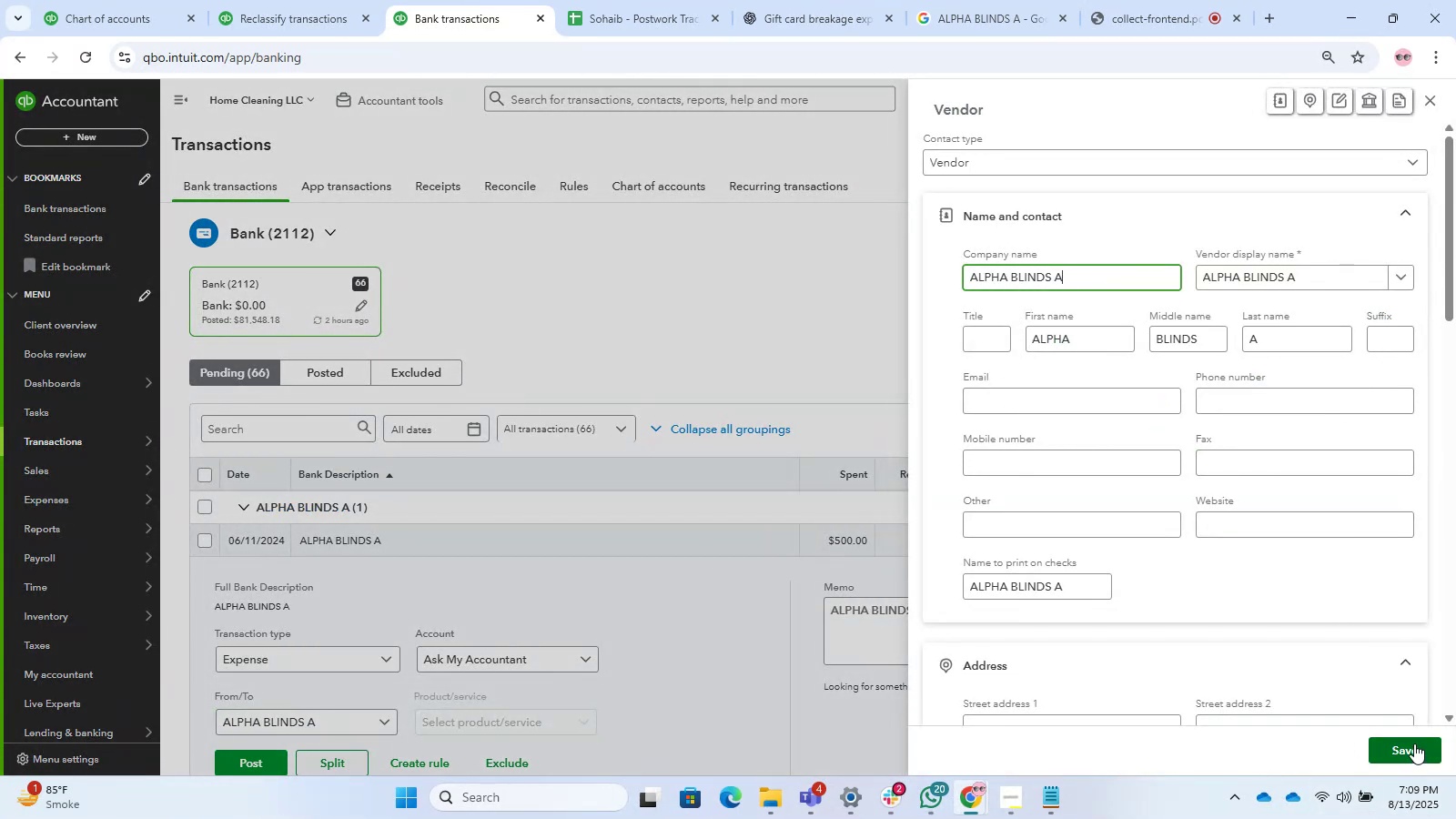 
wait(5.81)
 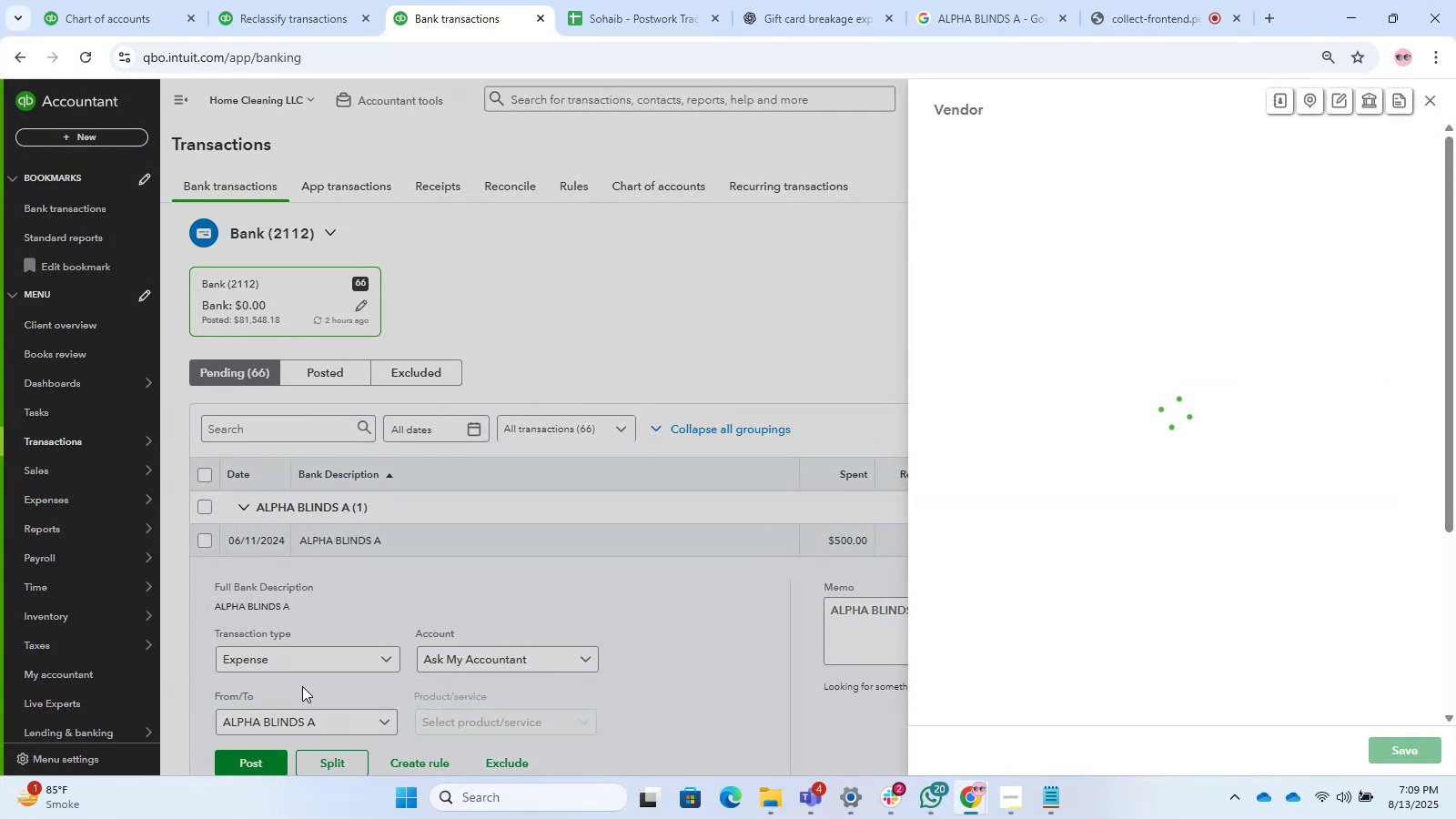 
left_click([1414, 743])
 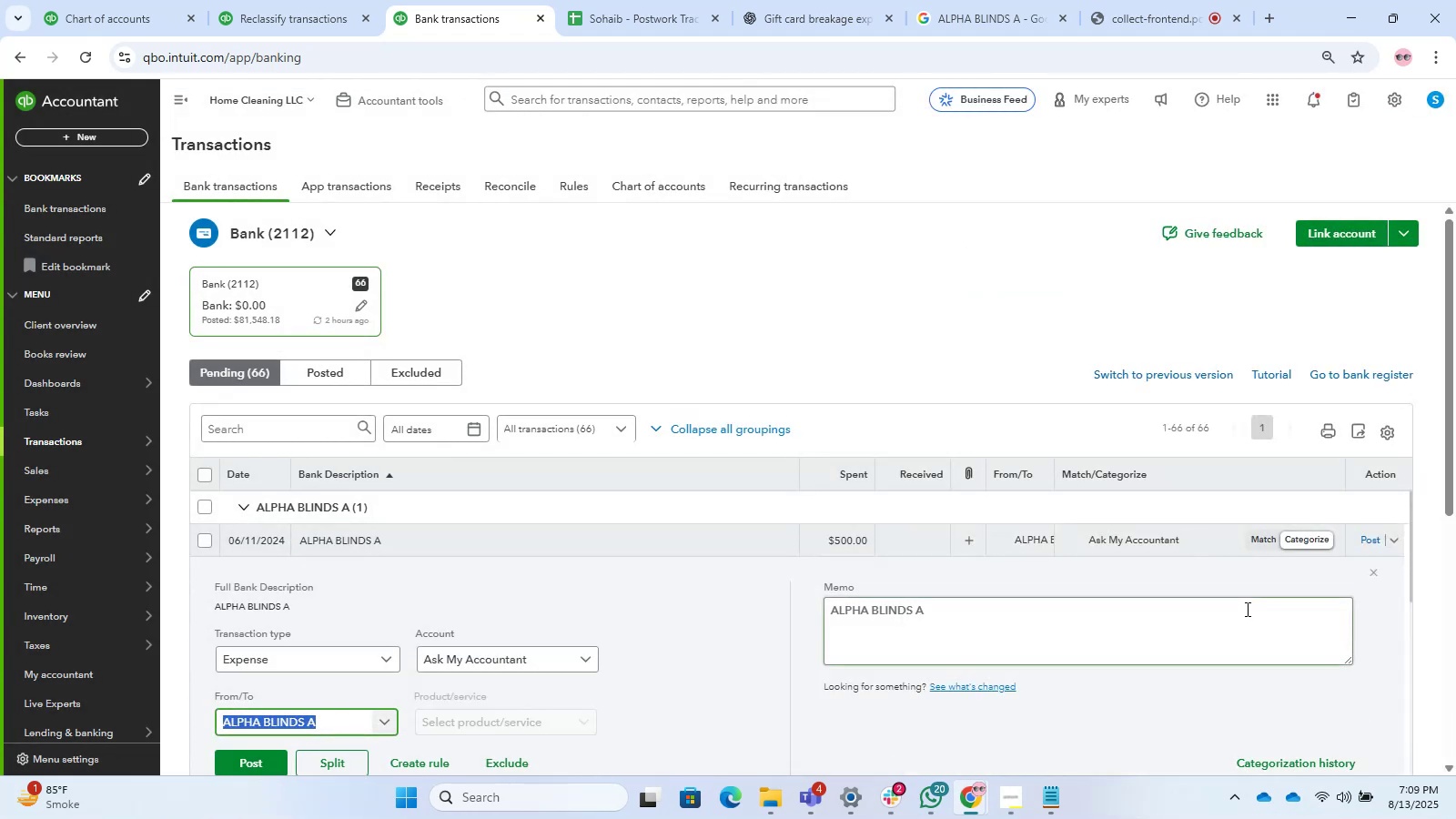 
wait(11.1)
 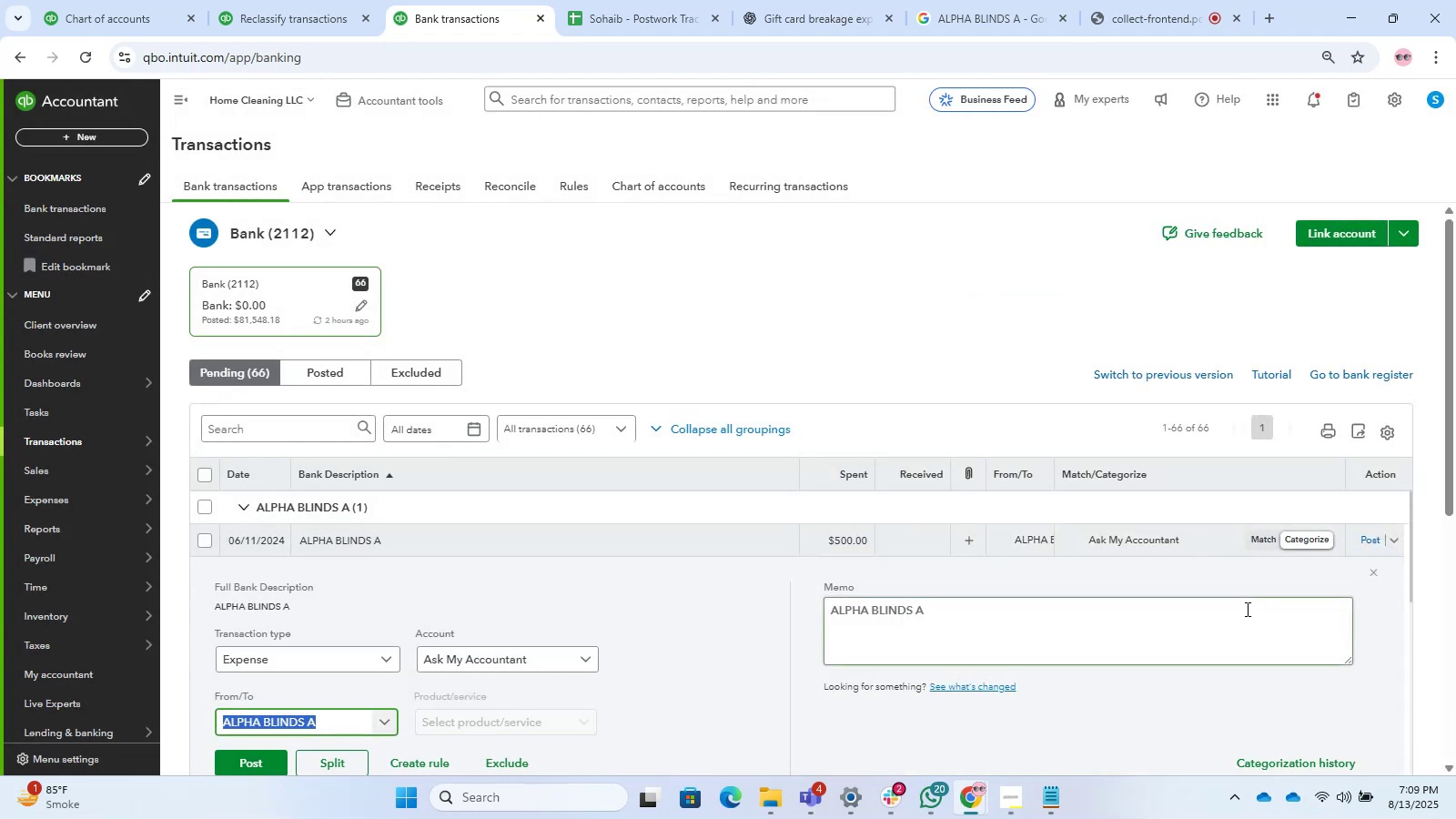 
scroll: coordinate [402, 602], scroll_direction: down, amount: 1.0
 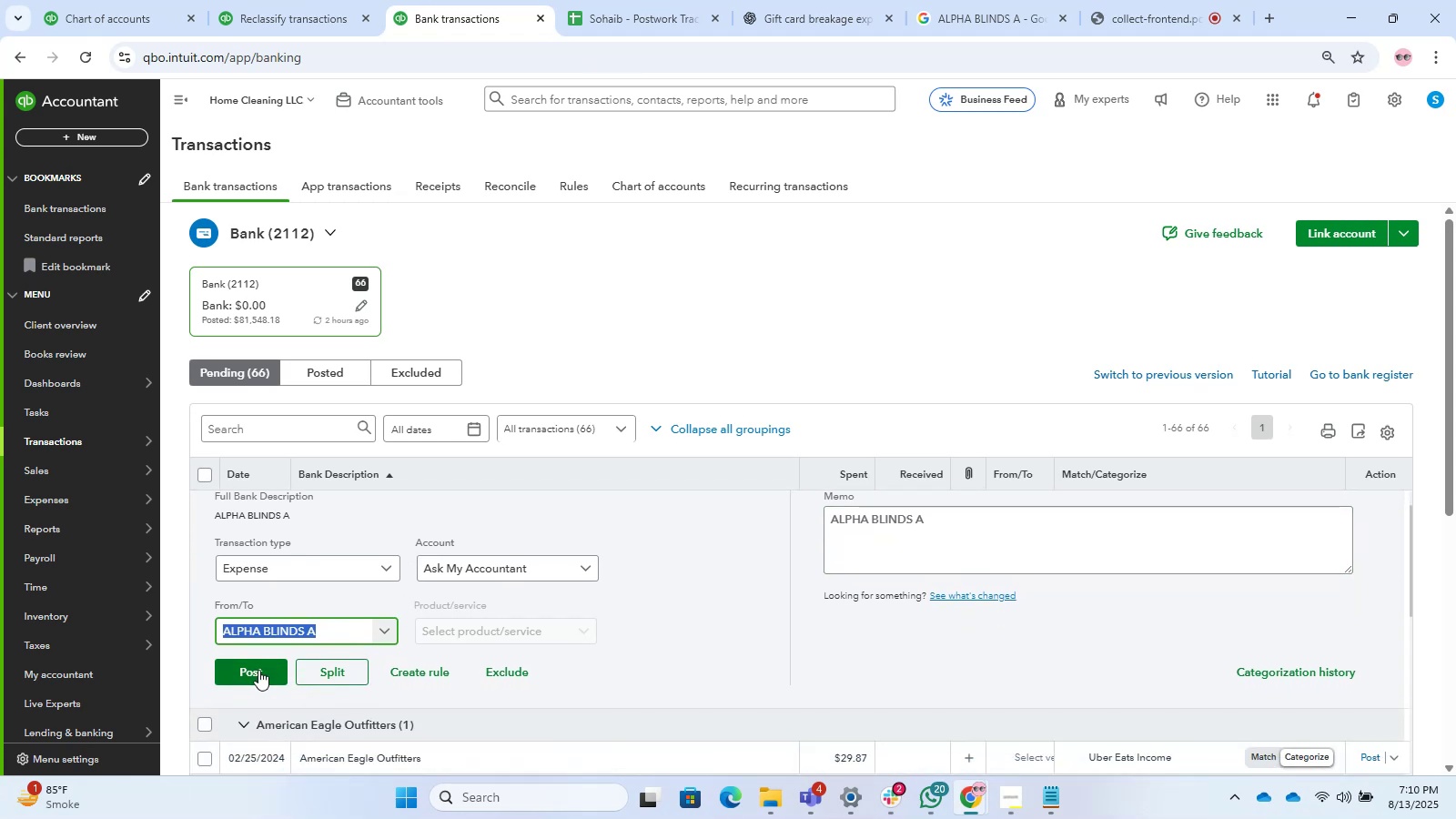 
left_click([254, 668])
 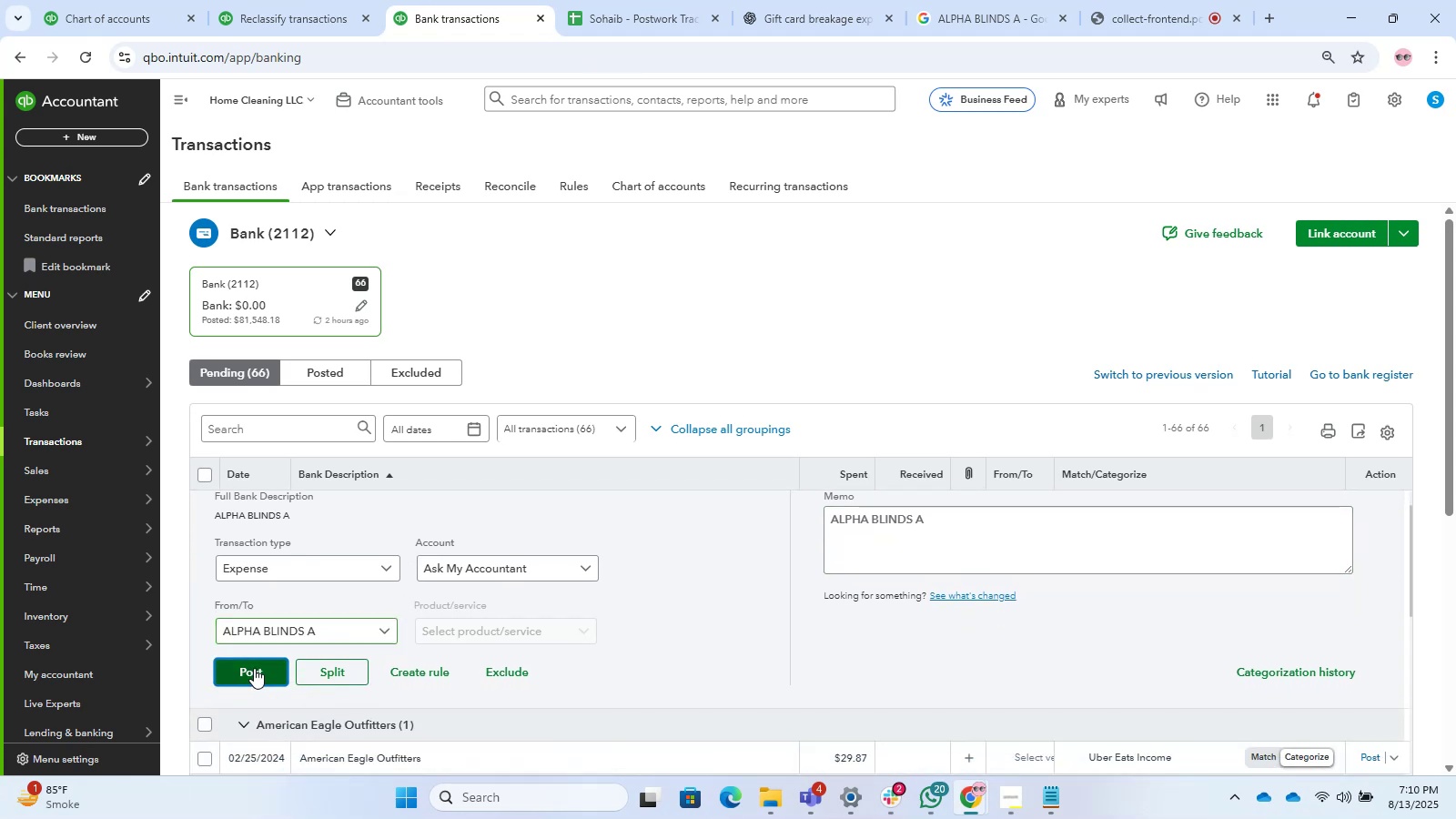 
mouse_move([229, 656])
 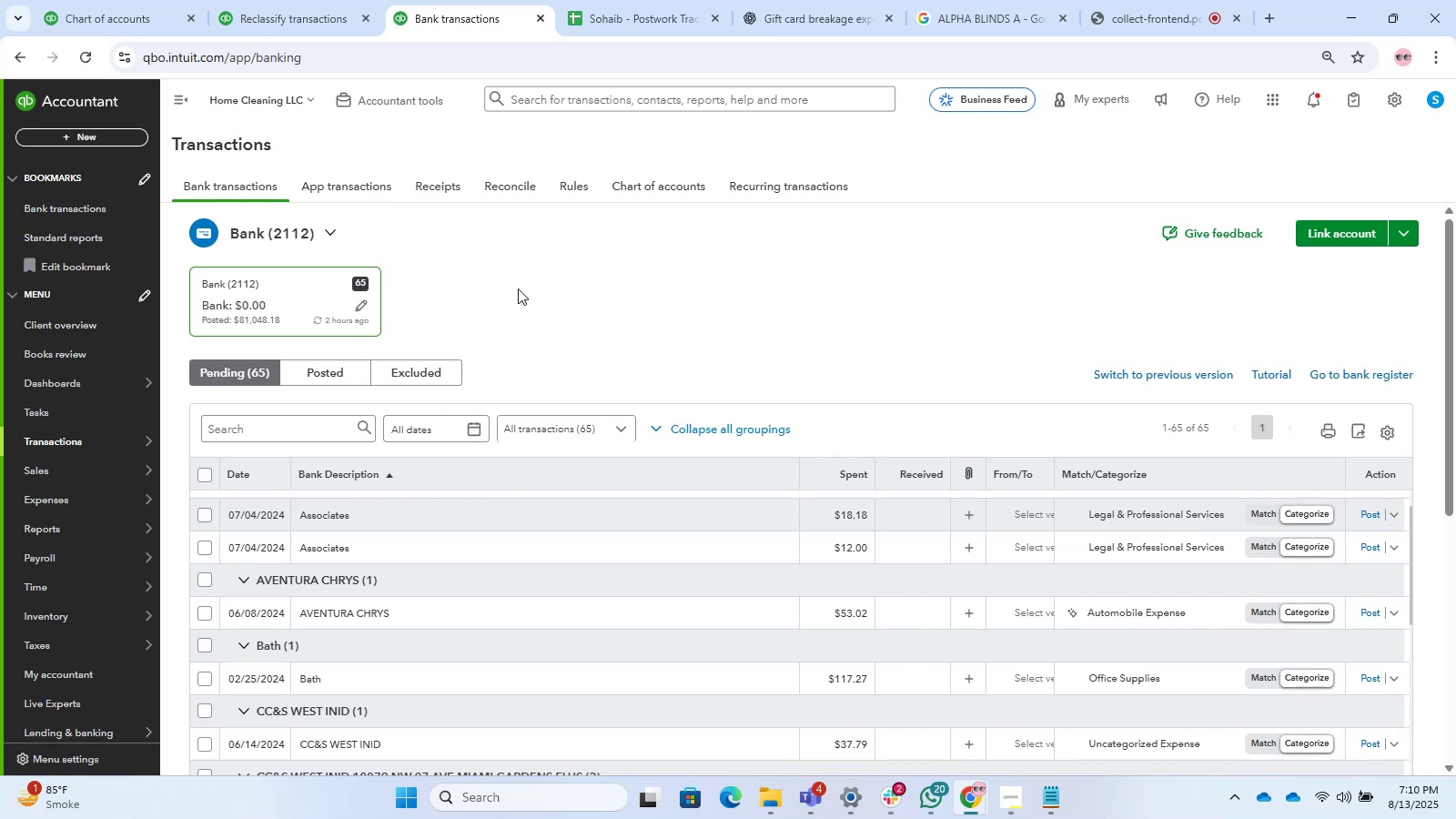 
scroll: coordinate [521, 290], scroll_direction: none, amount: 0.0
 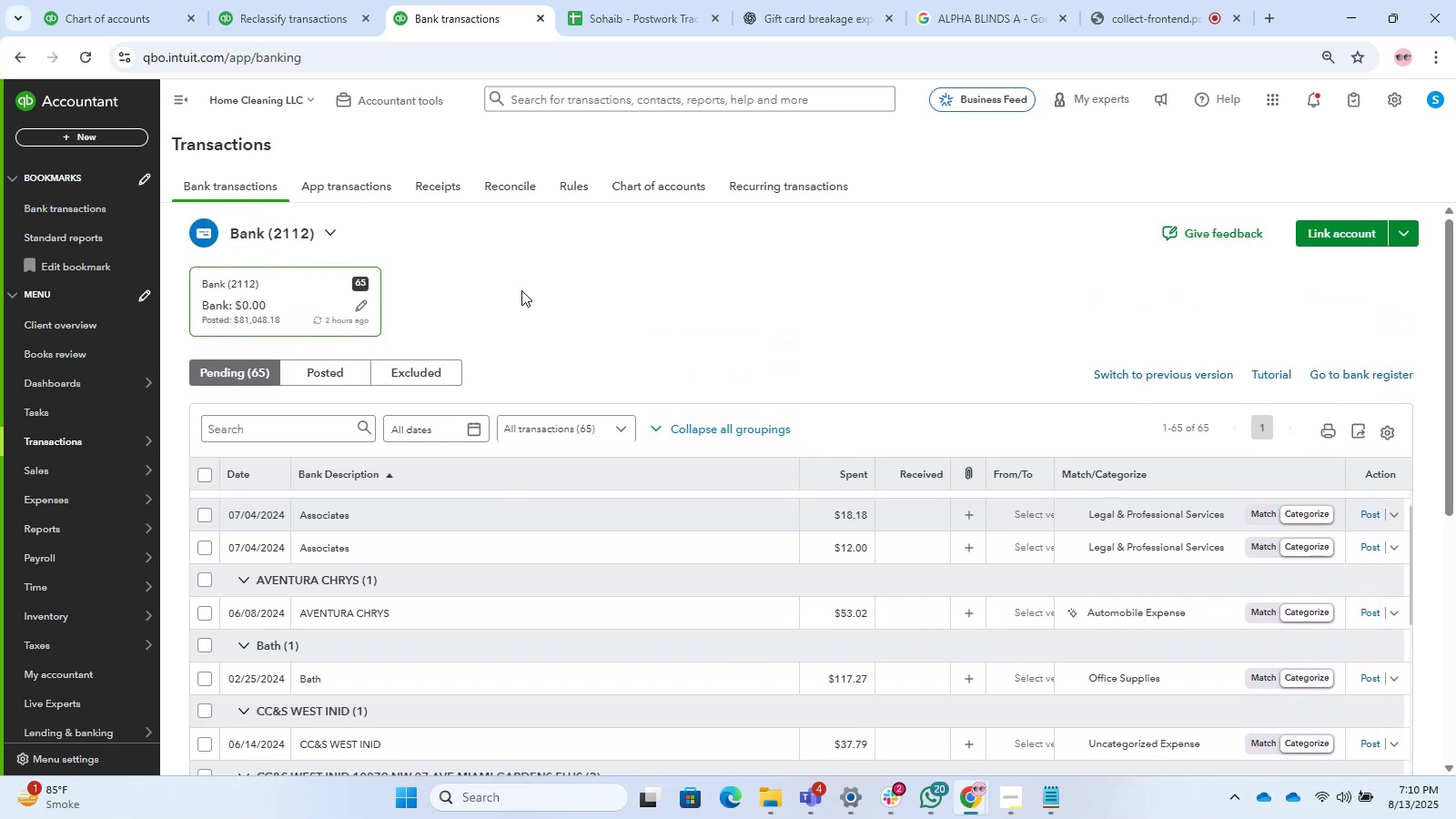 
wait(9.66)
 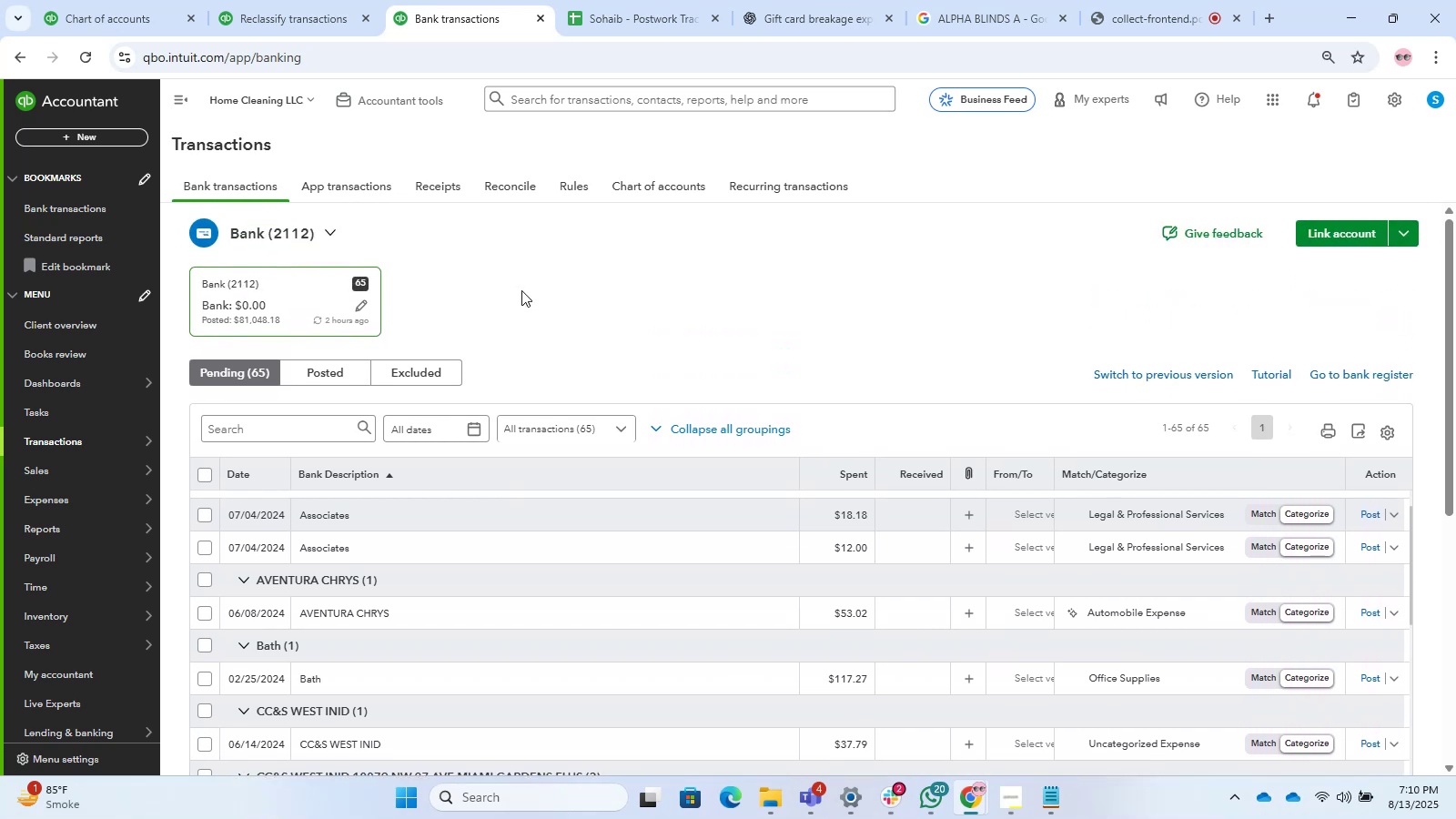 
scroll: coordinate [287, 534], scroll_direction: down, amount: 2.0
 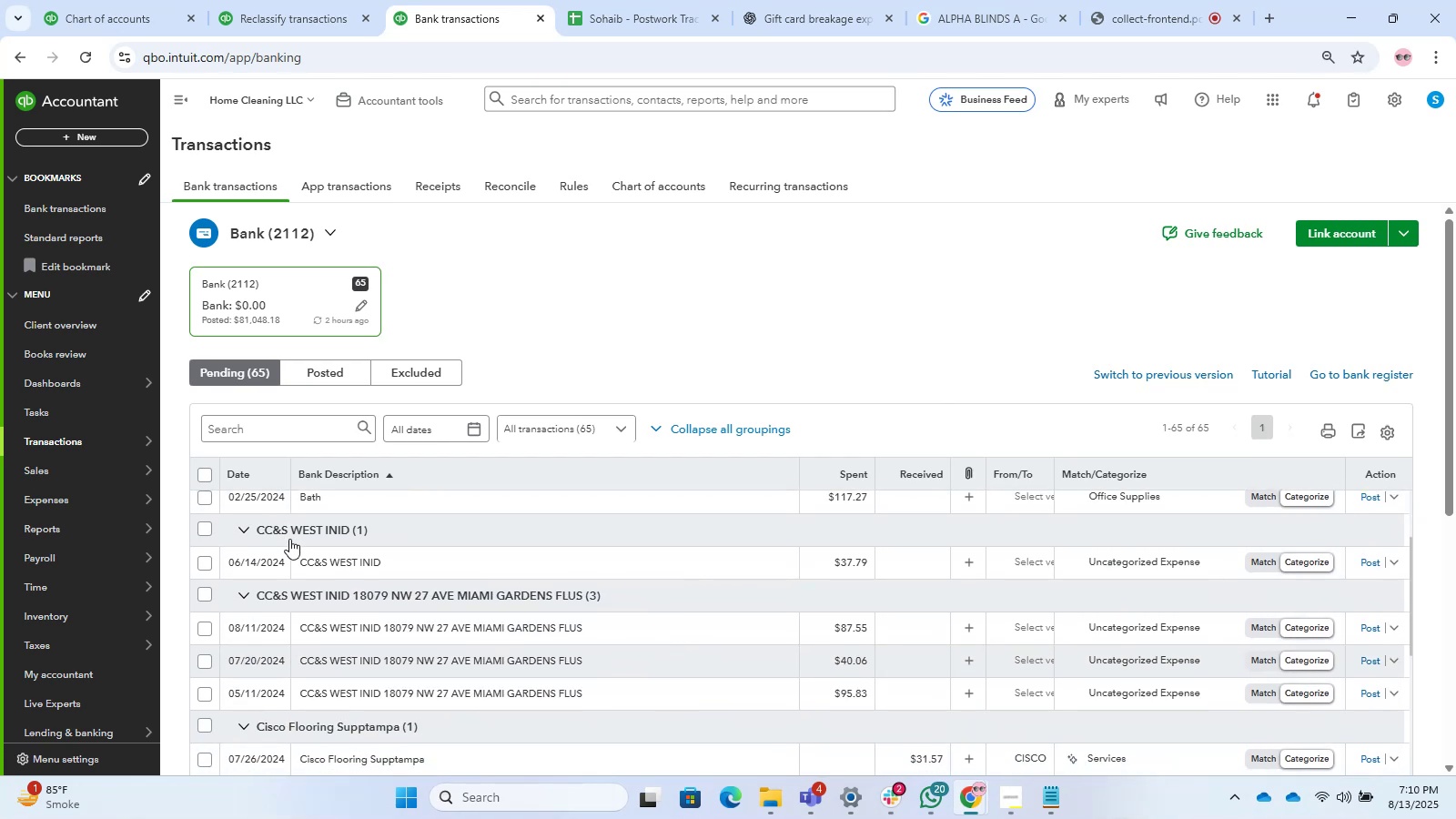 
scroll: coordinate [292, 541], scroll_direction: up, amount: 2.0
 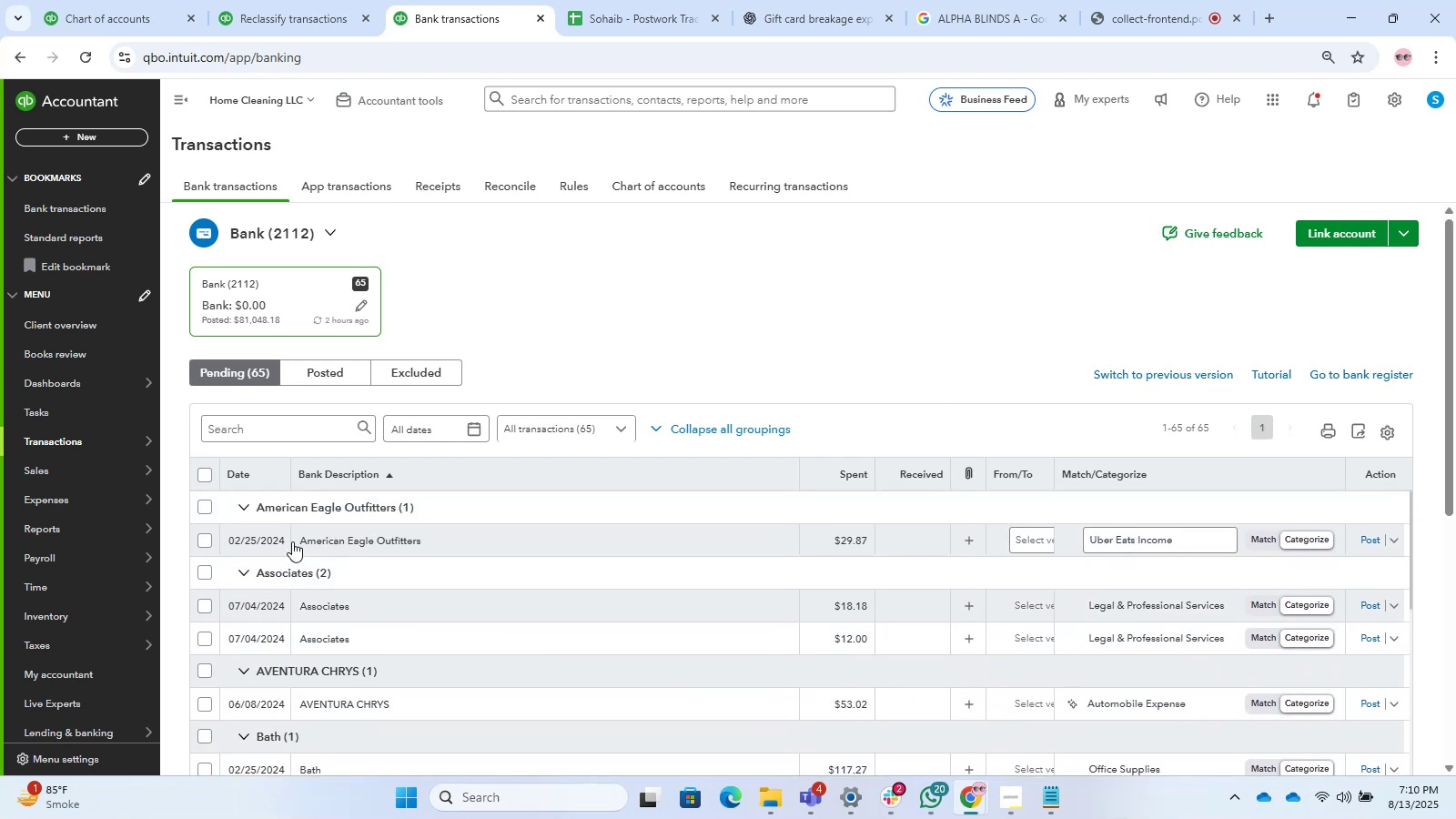 
mouse_move([299, 566])
 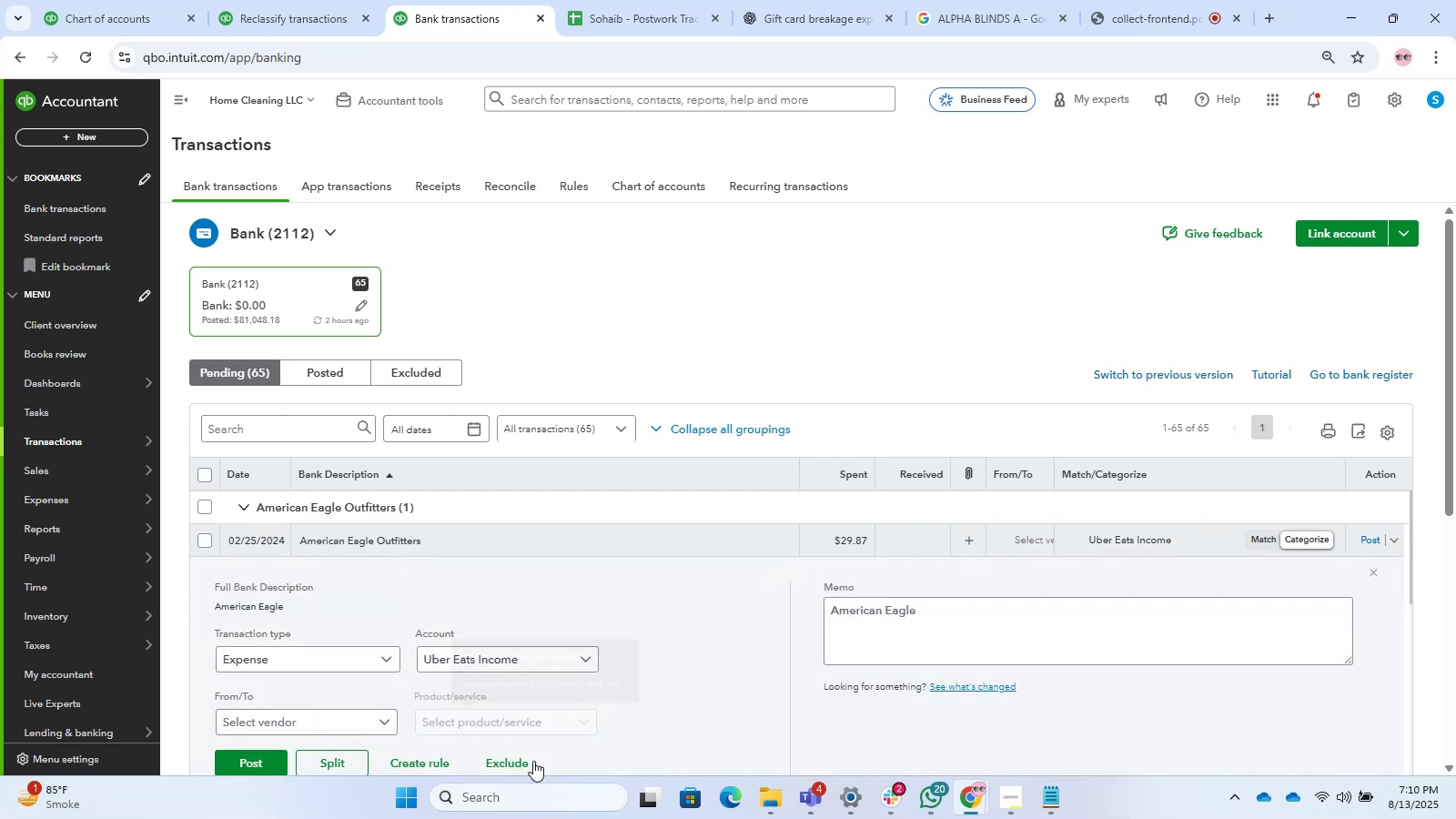 
wait(5.08)
 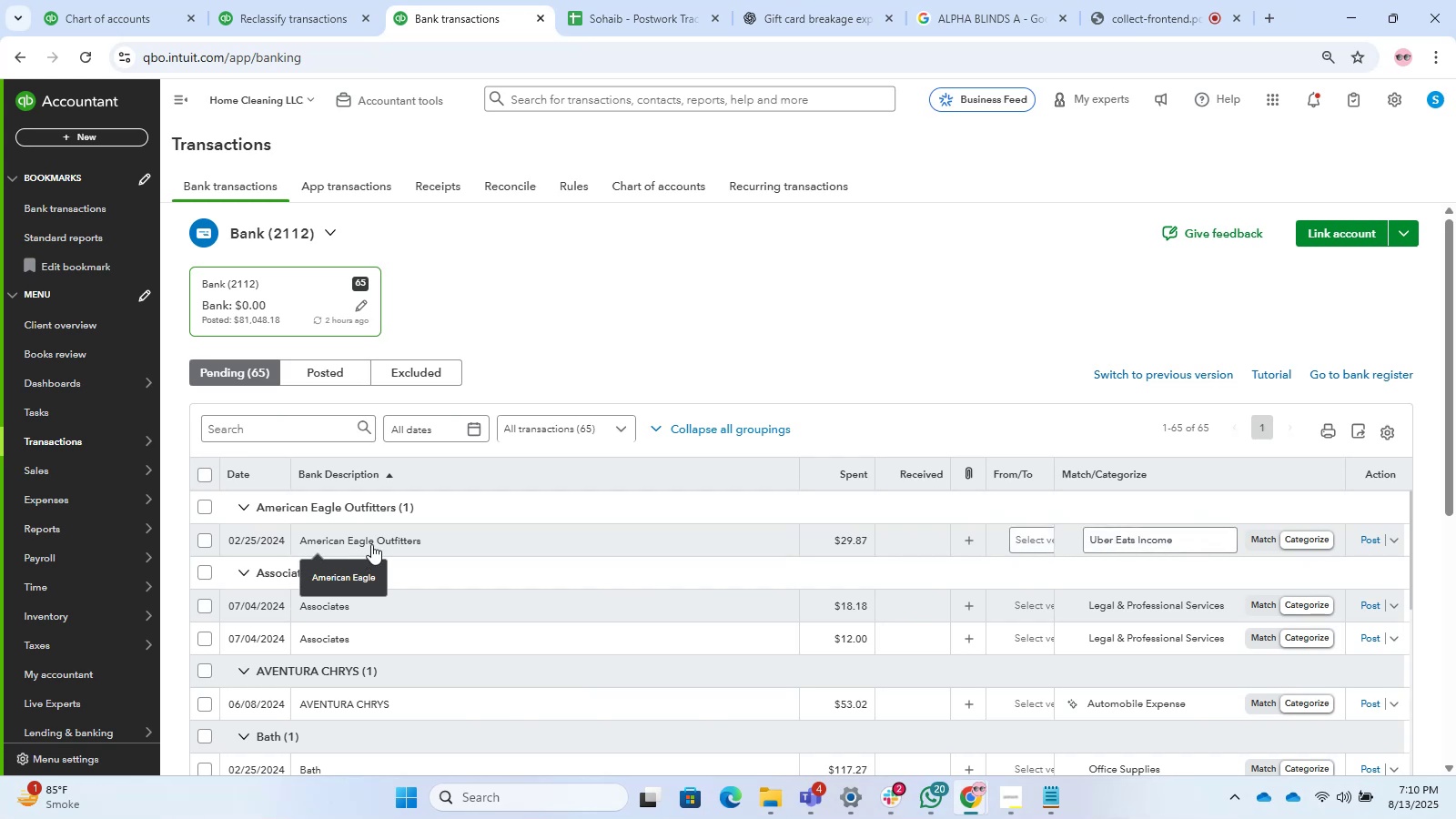 
scroll: coordinate [308, 686], scroll_direction: down, amount: 1.0
 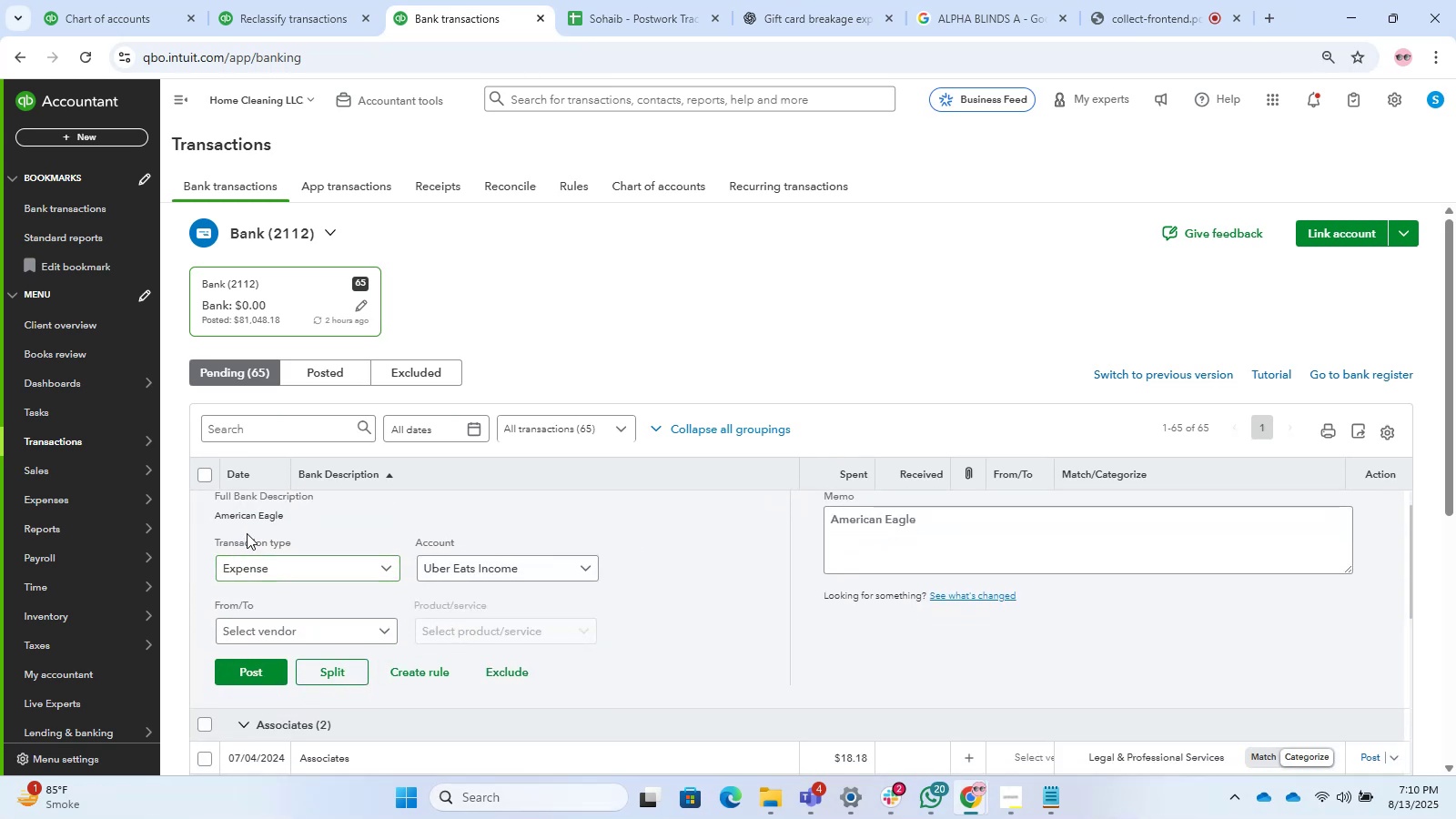 
left_click_drag(start_coordinate=[288, 512], to_coordinate=[361, 549])
 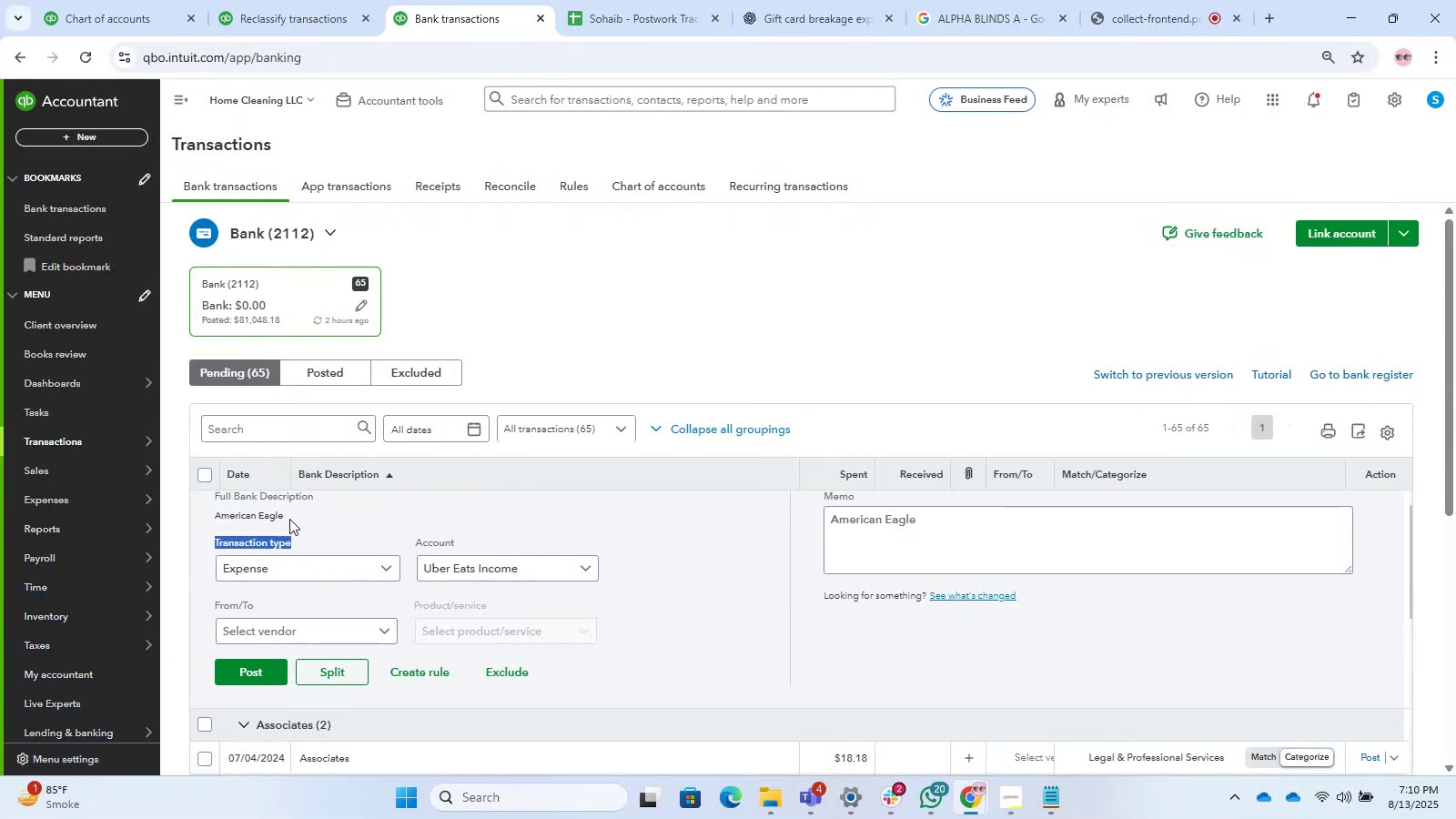 
left_click_drag(start_coordinate=[294, 516], to_coordinate=[231, 509])
 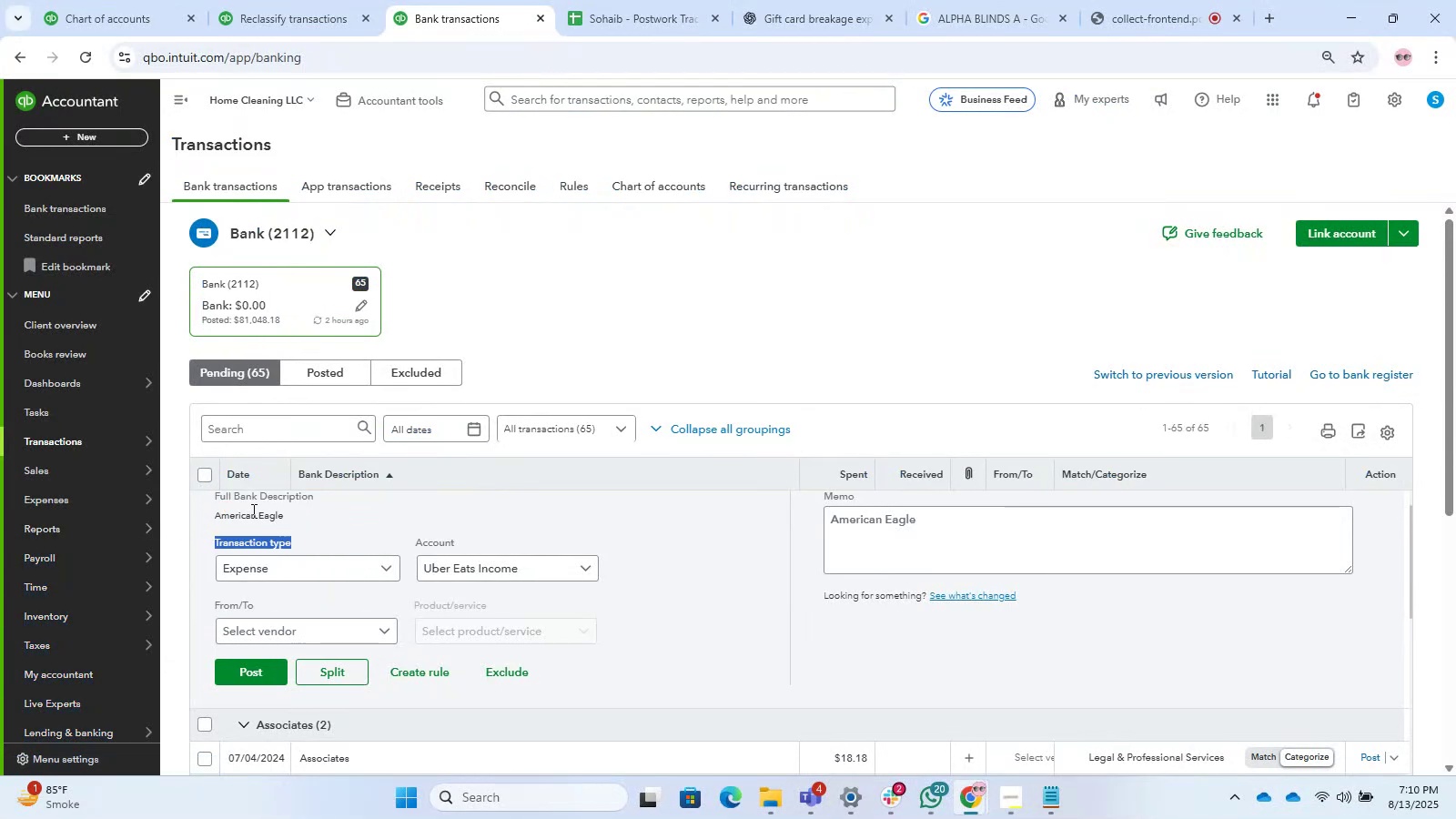 
left_click([254, 511])
 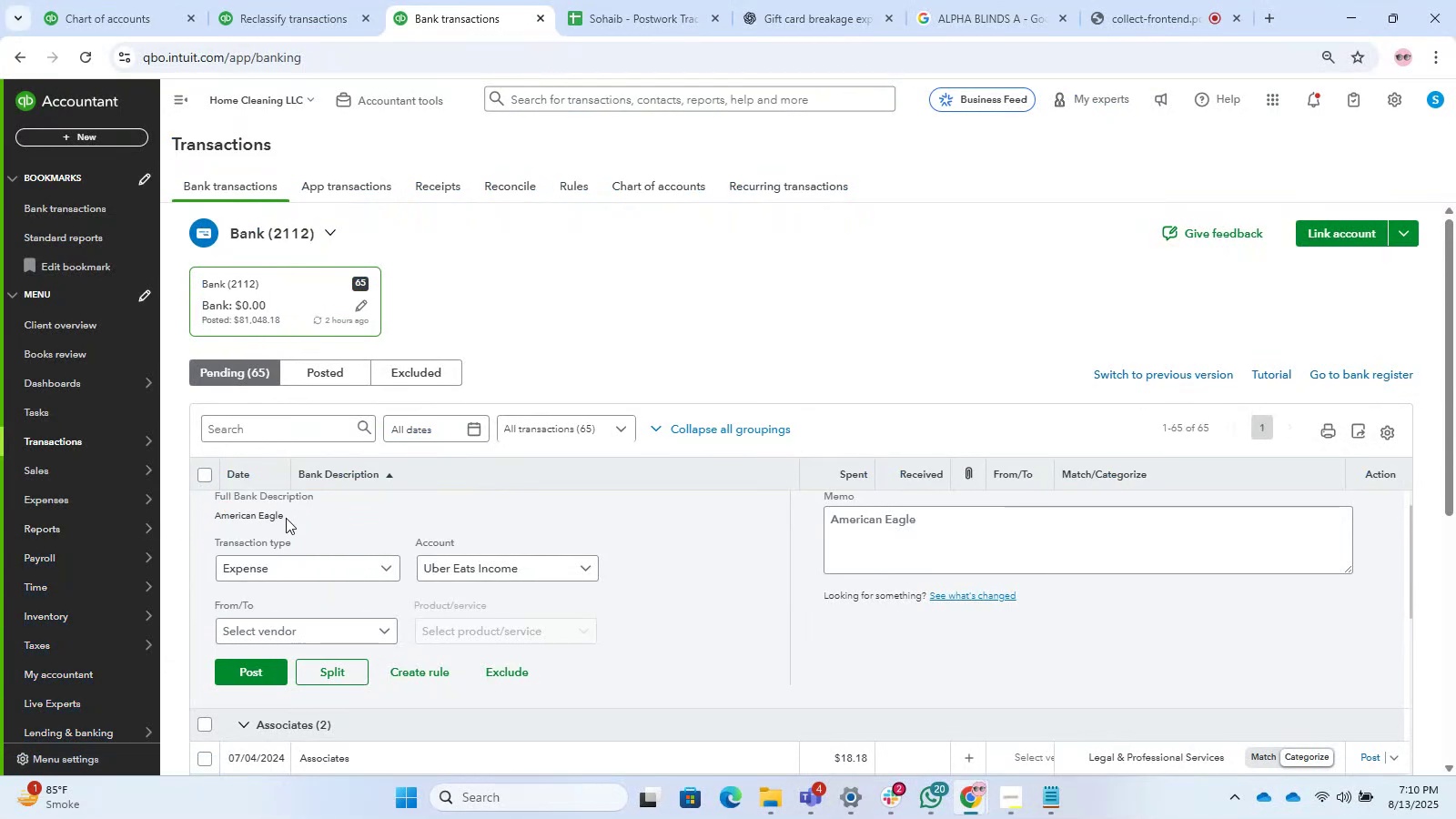 
left_click_drag(start_coordinate=[285, 518], to_coordinate=[211, 517])
 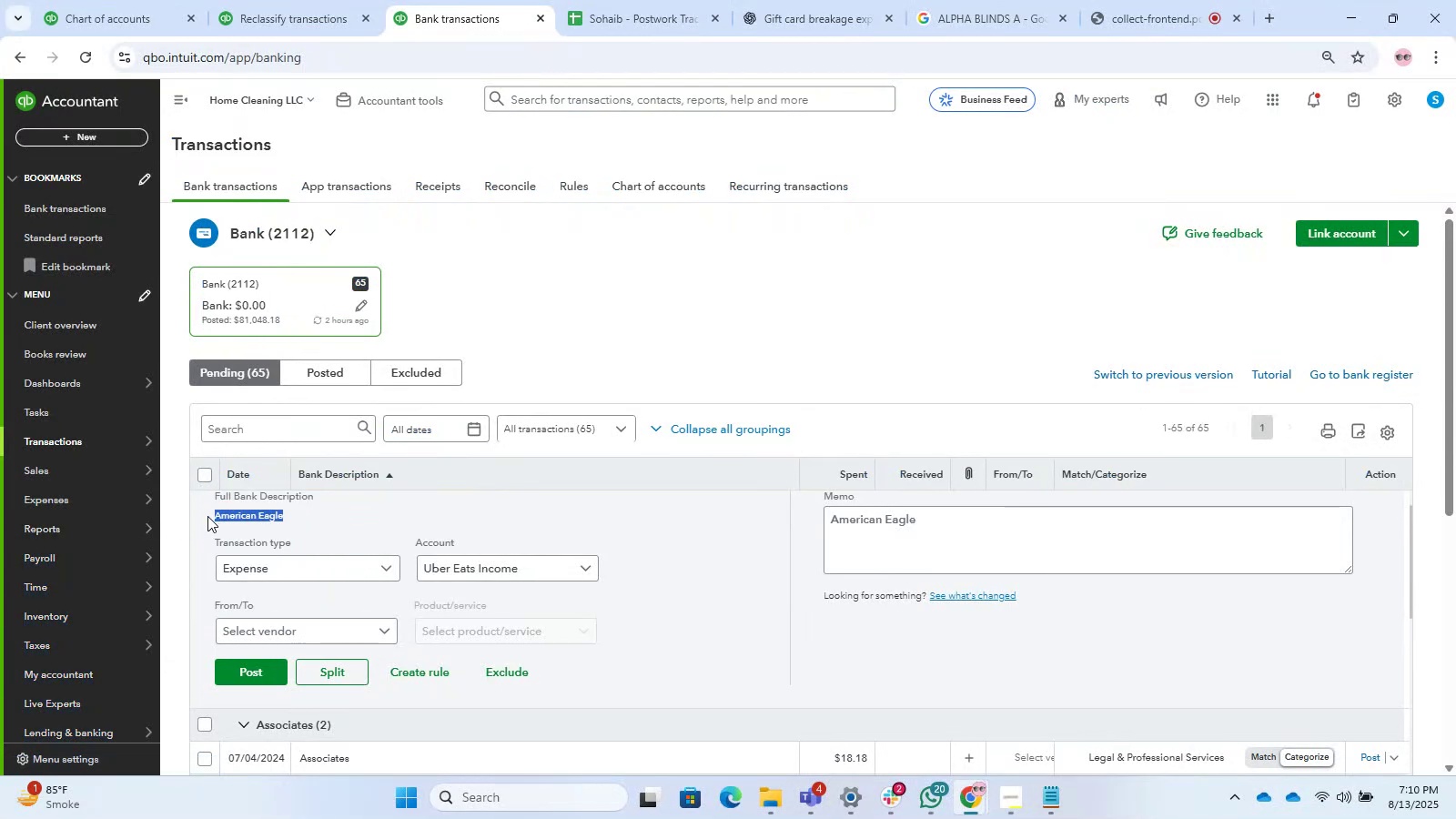 
key(Control+C)
 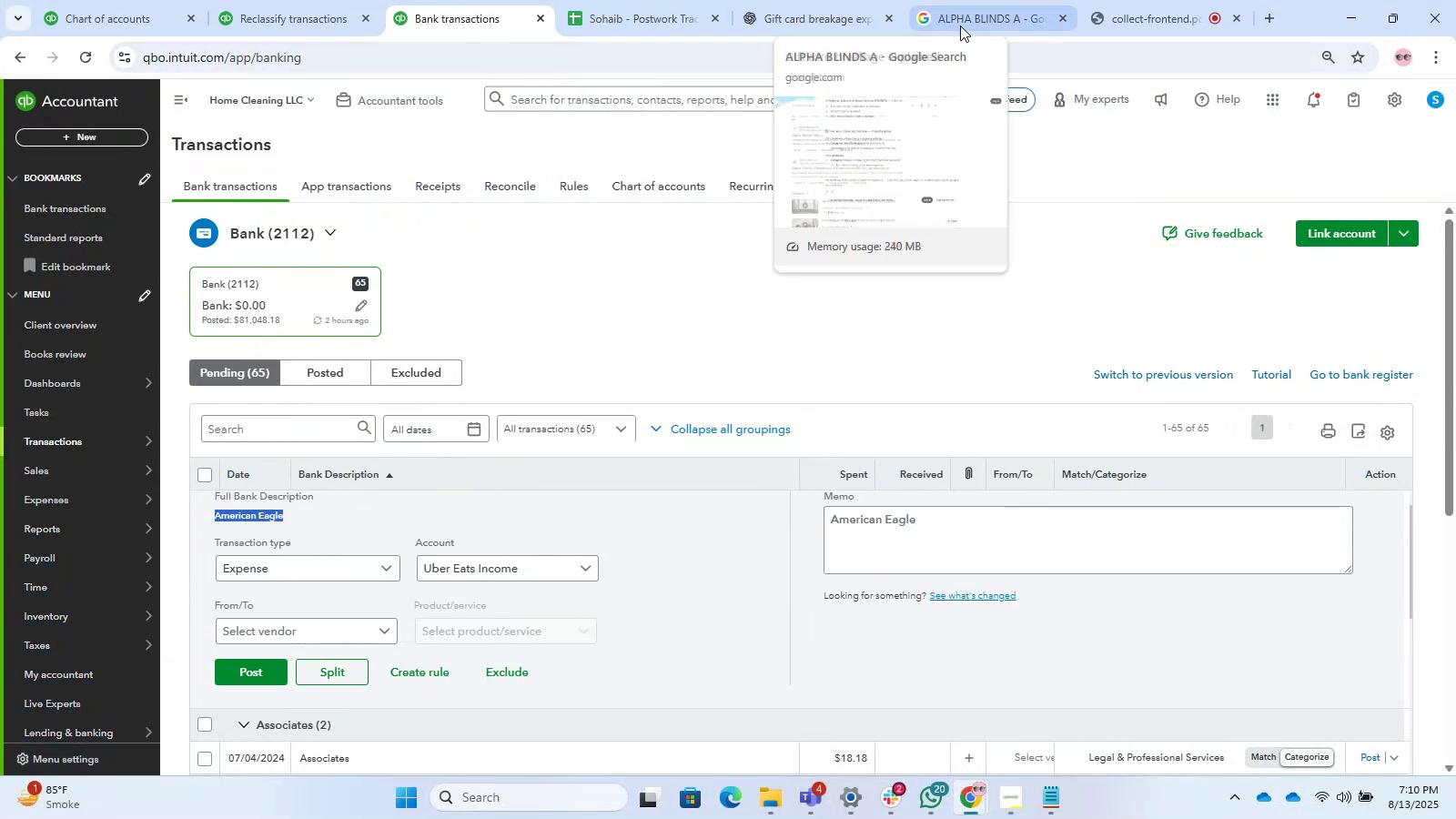 
left_click([966, 21])
 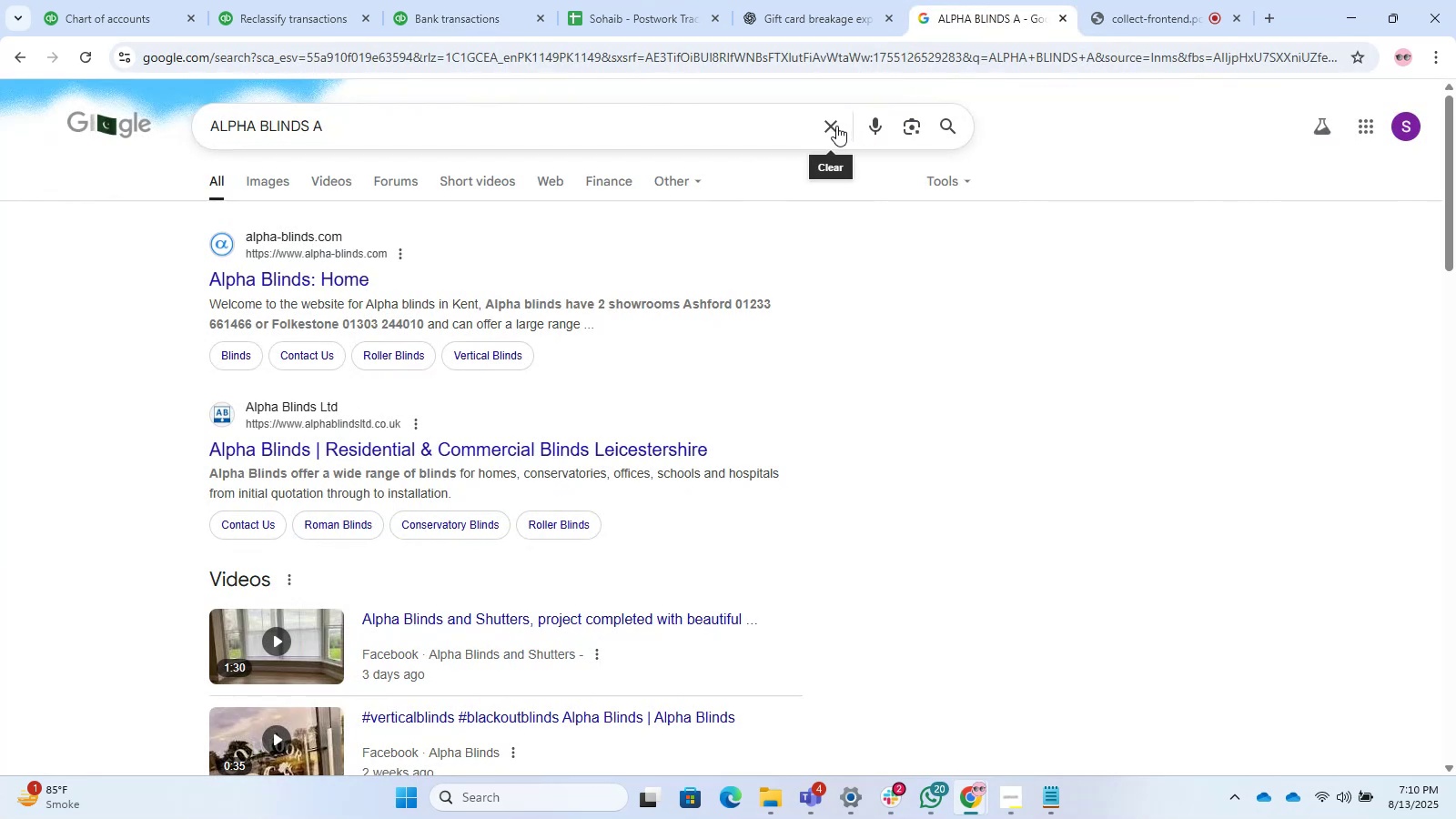 
left_click([833, 125])
 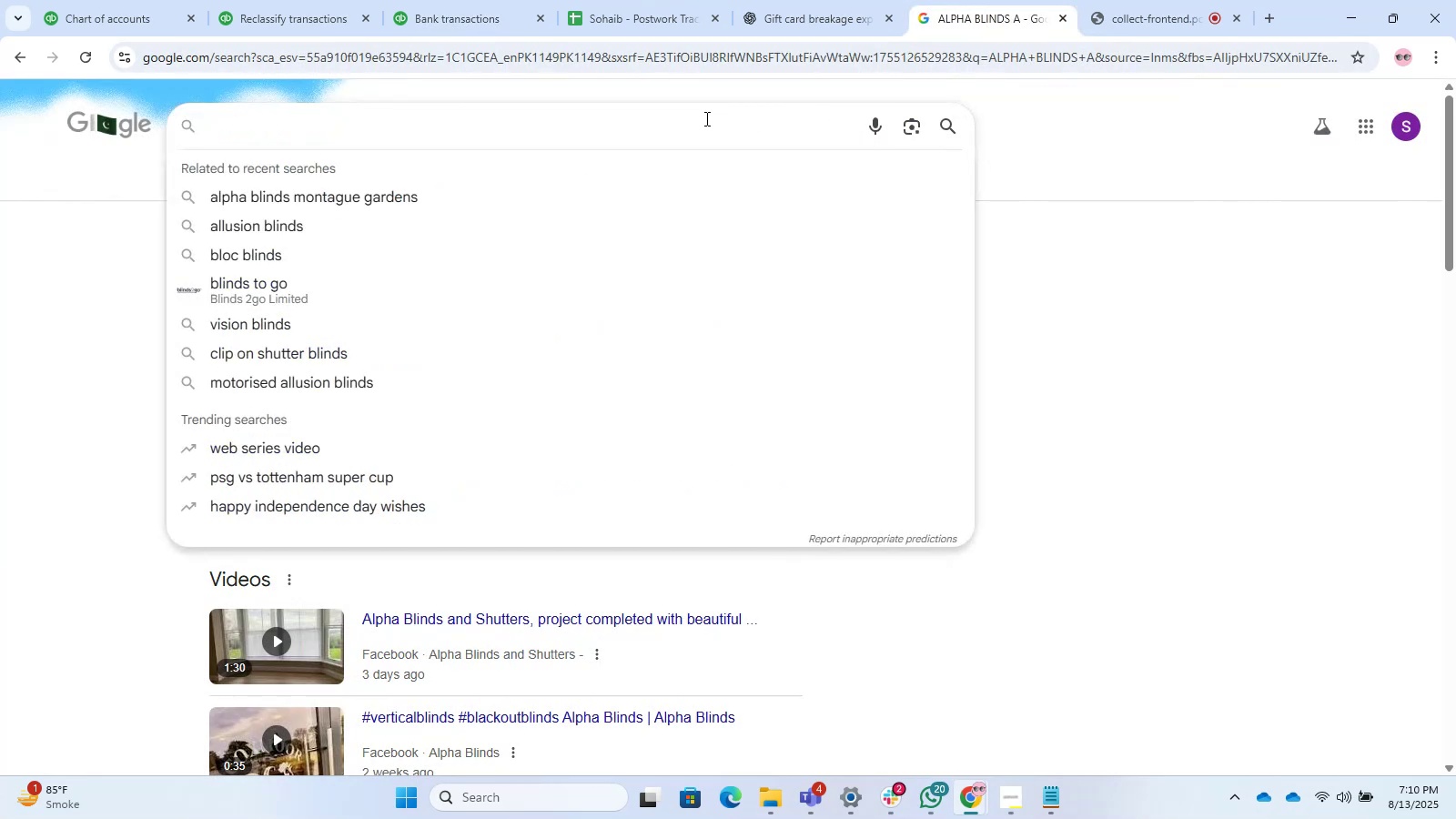 
left_click([686, 116])
 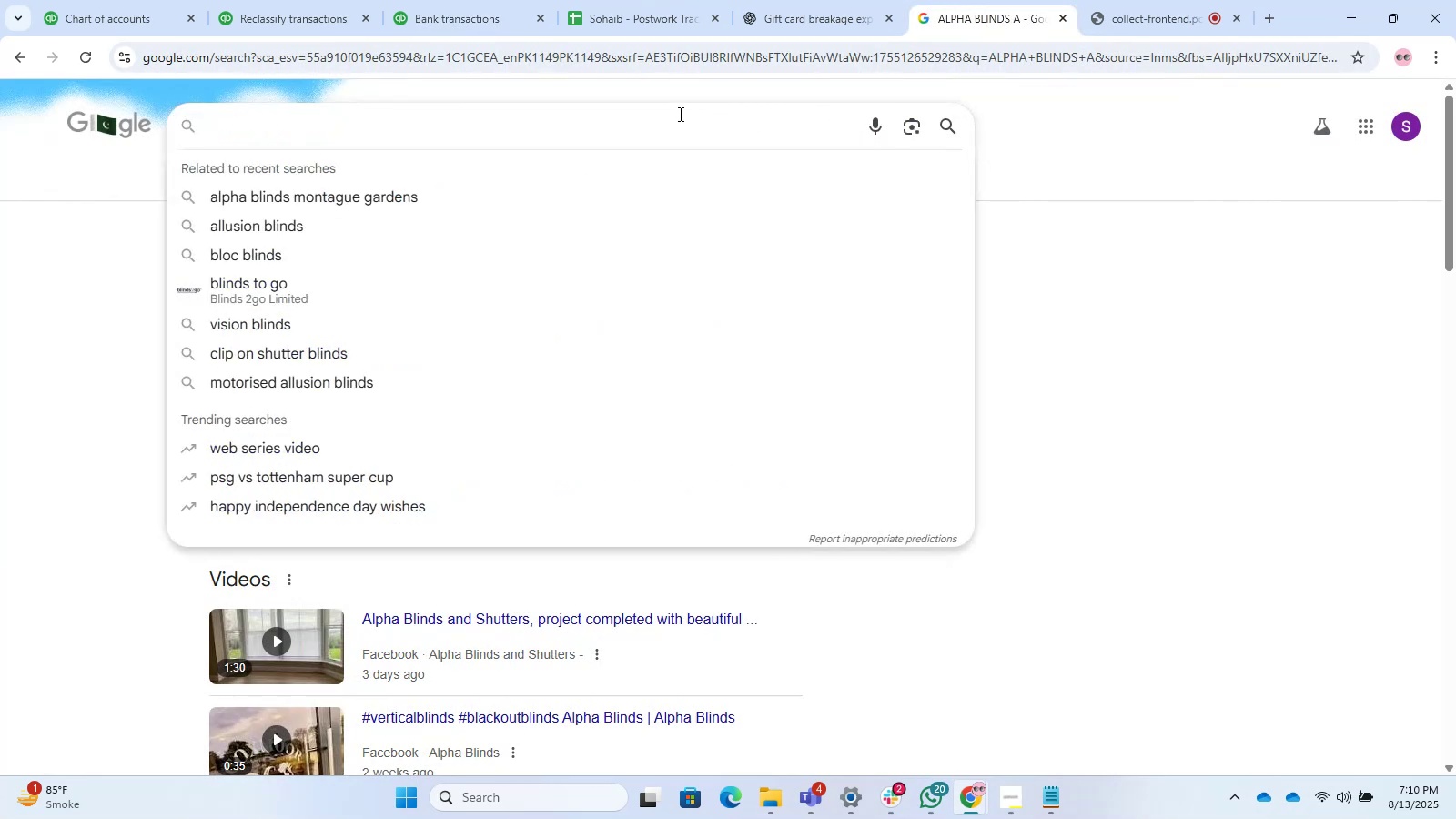 
key(Control+V)
 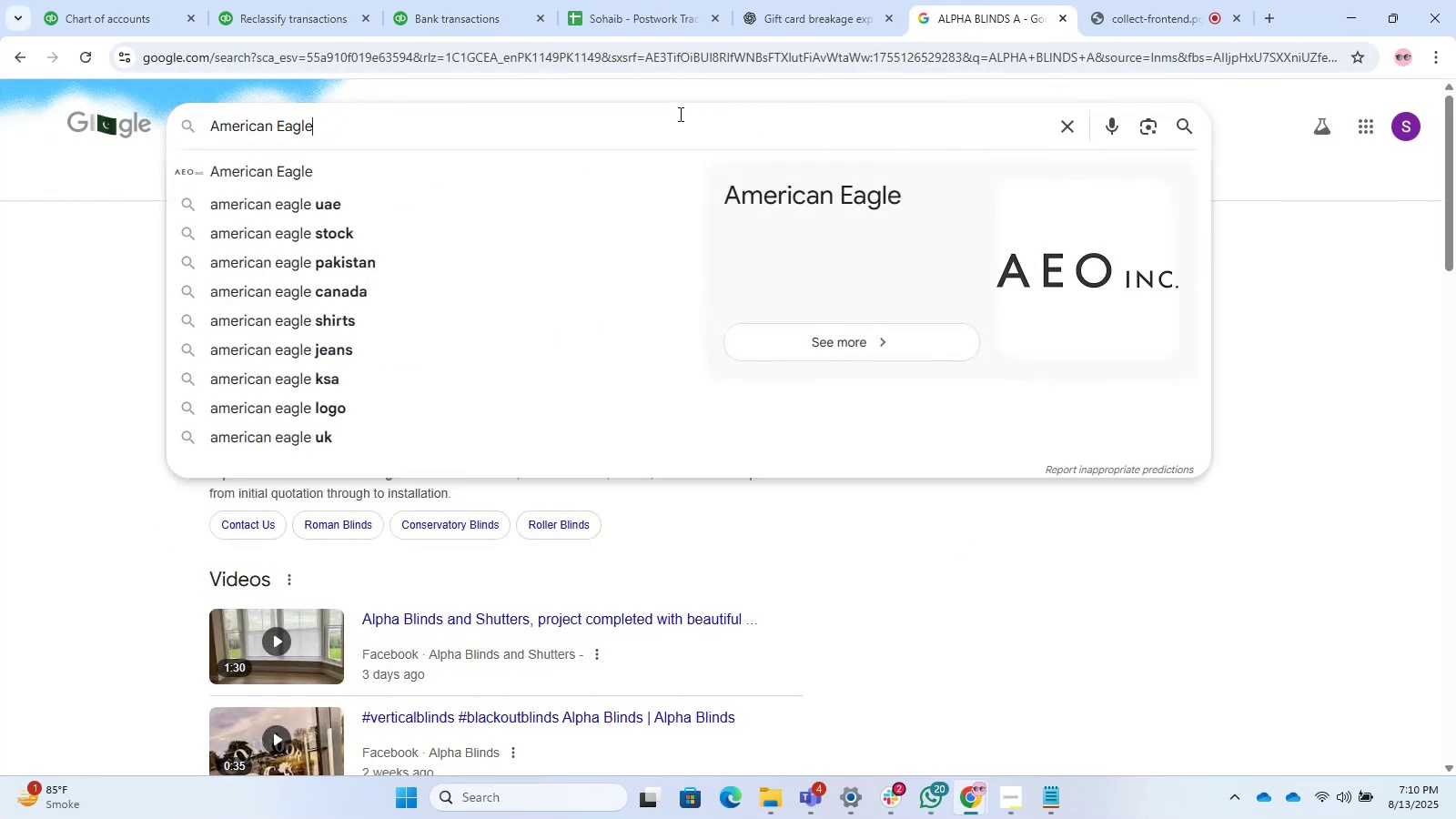 
key(NumpadEnter)
 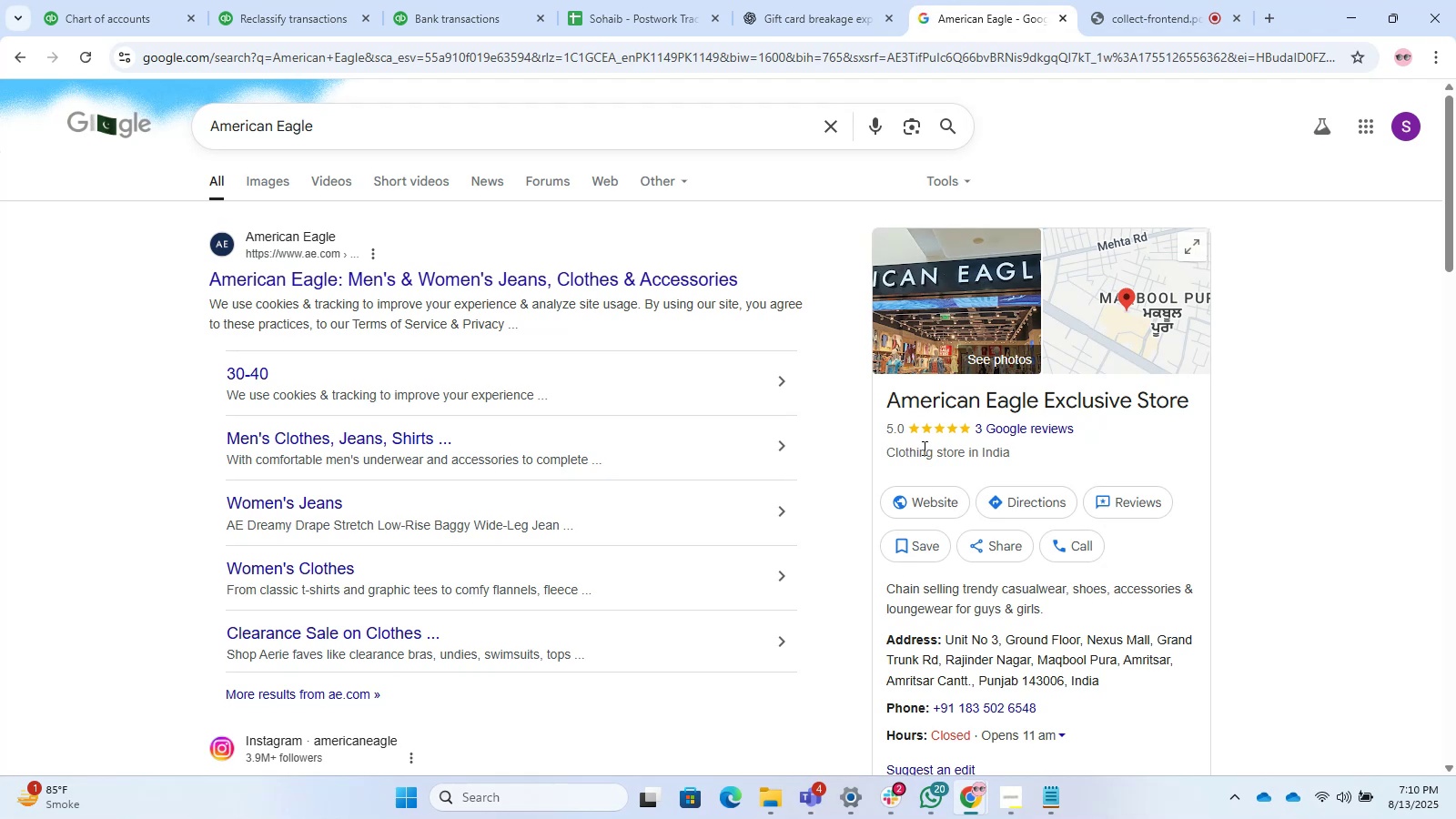 
wait(5.25)
 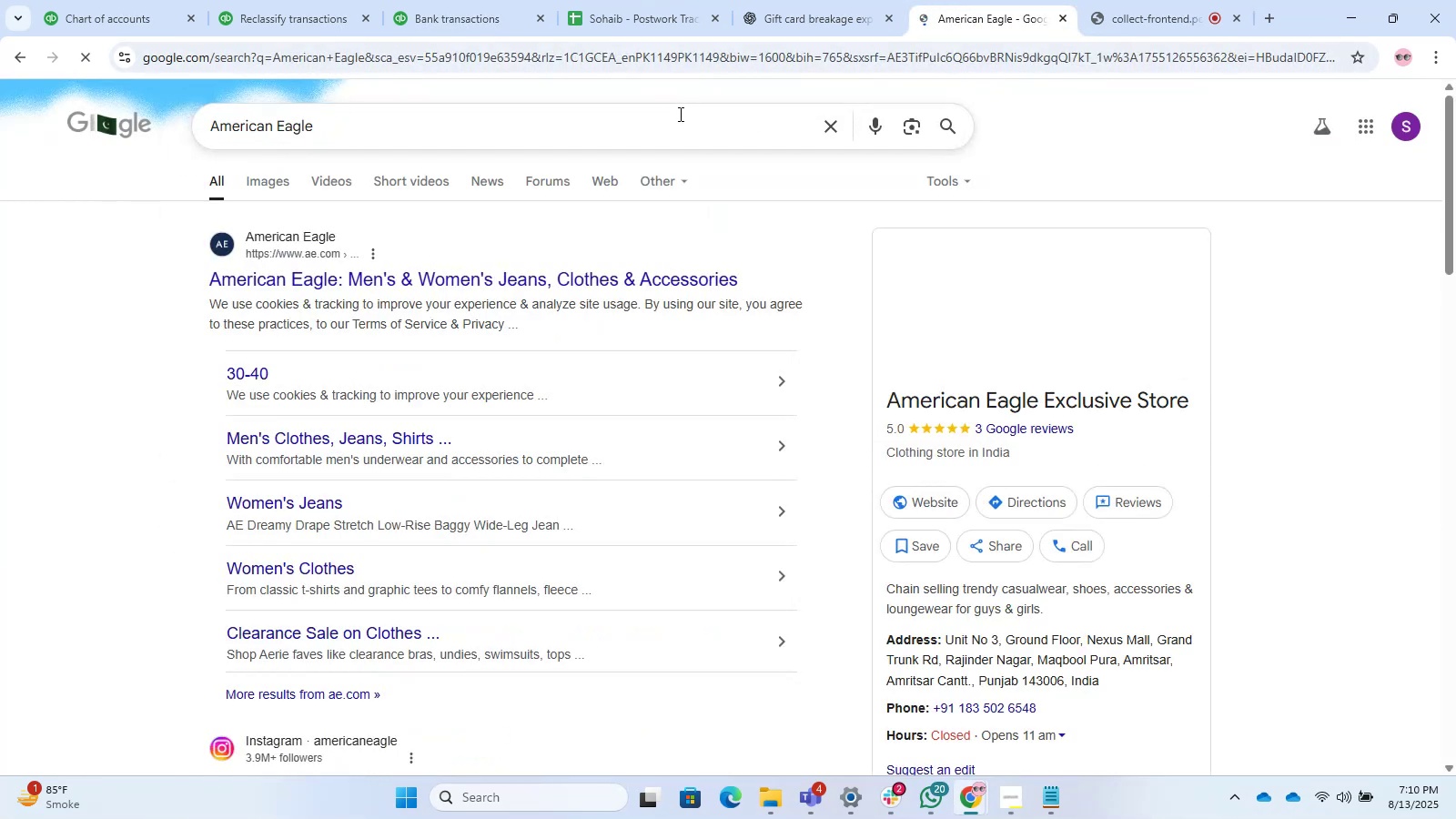 
left_click_drag(start_coordinate=[1016, 451], to_coordinate=[886, 443])
 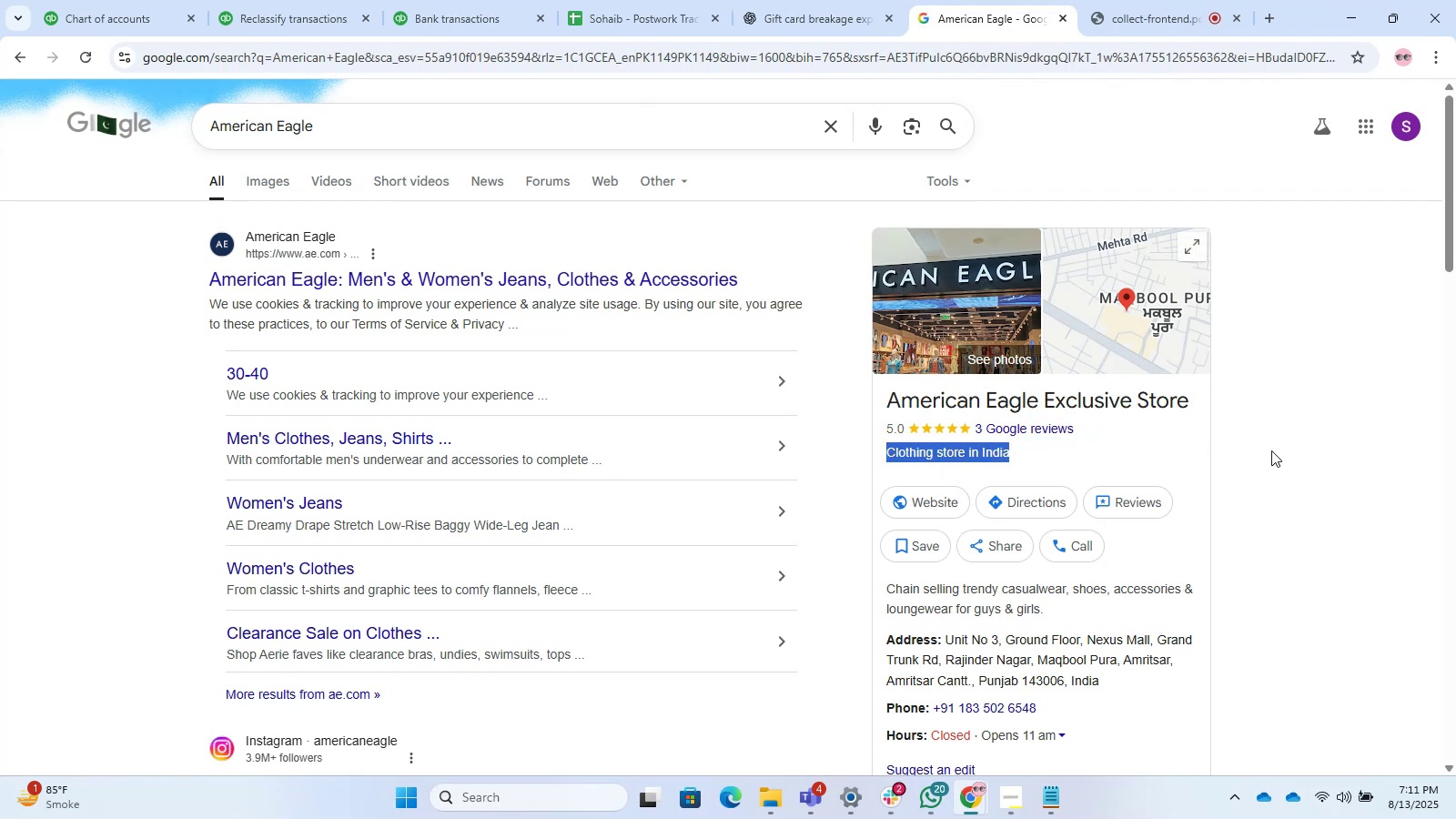 
left_click([1271, 450])
 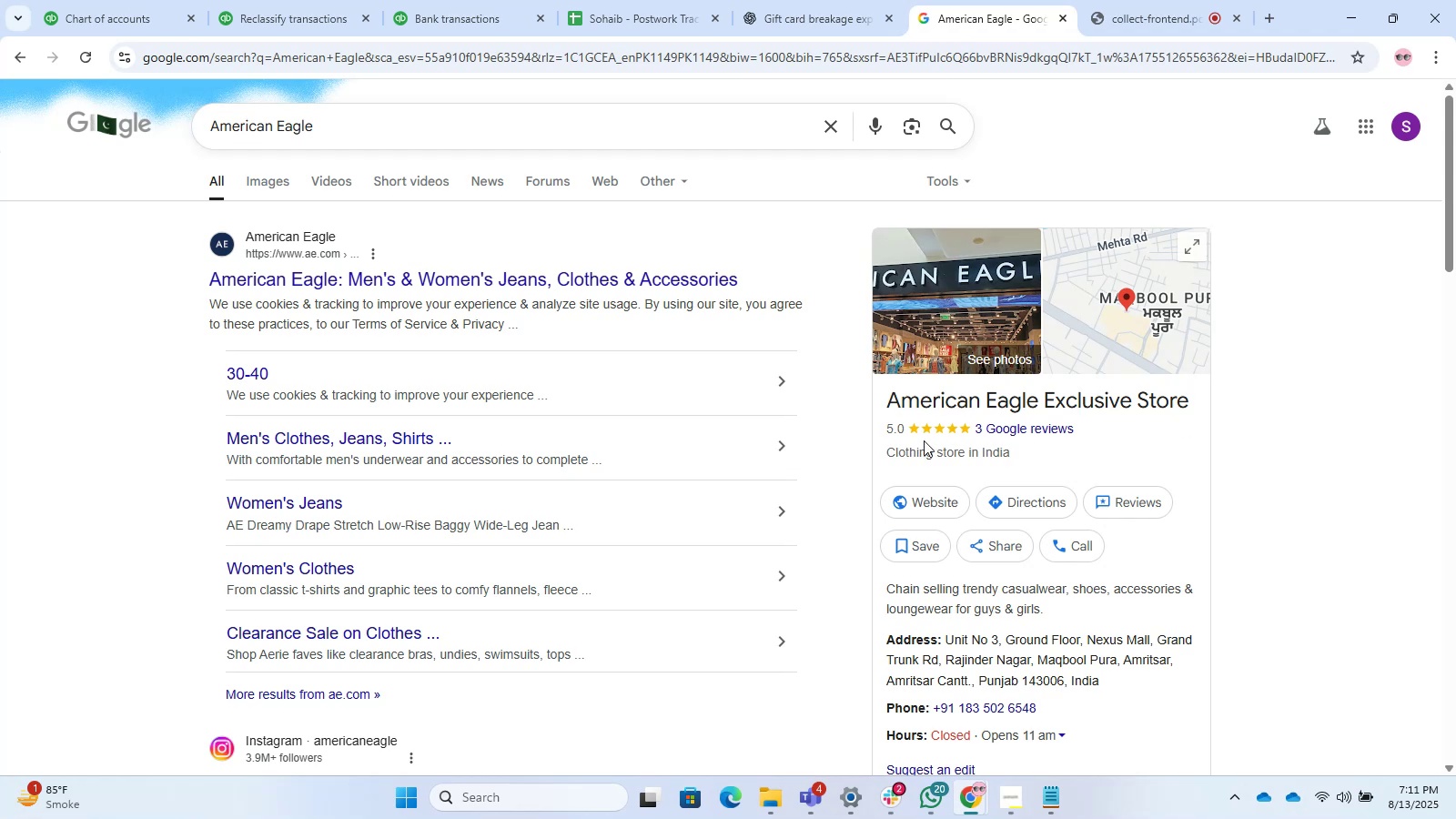 
left_click_drag(start_coordinate=[1018, 450], to_coordinate=[884, 457])
 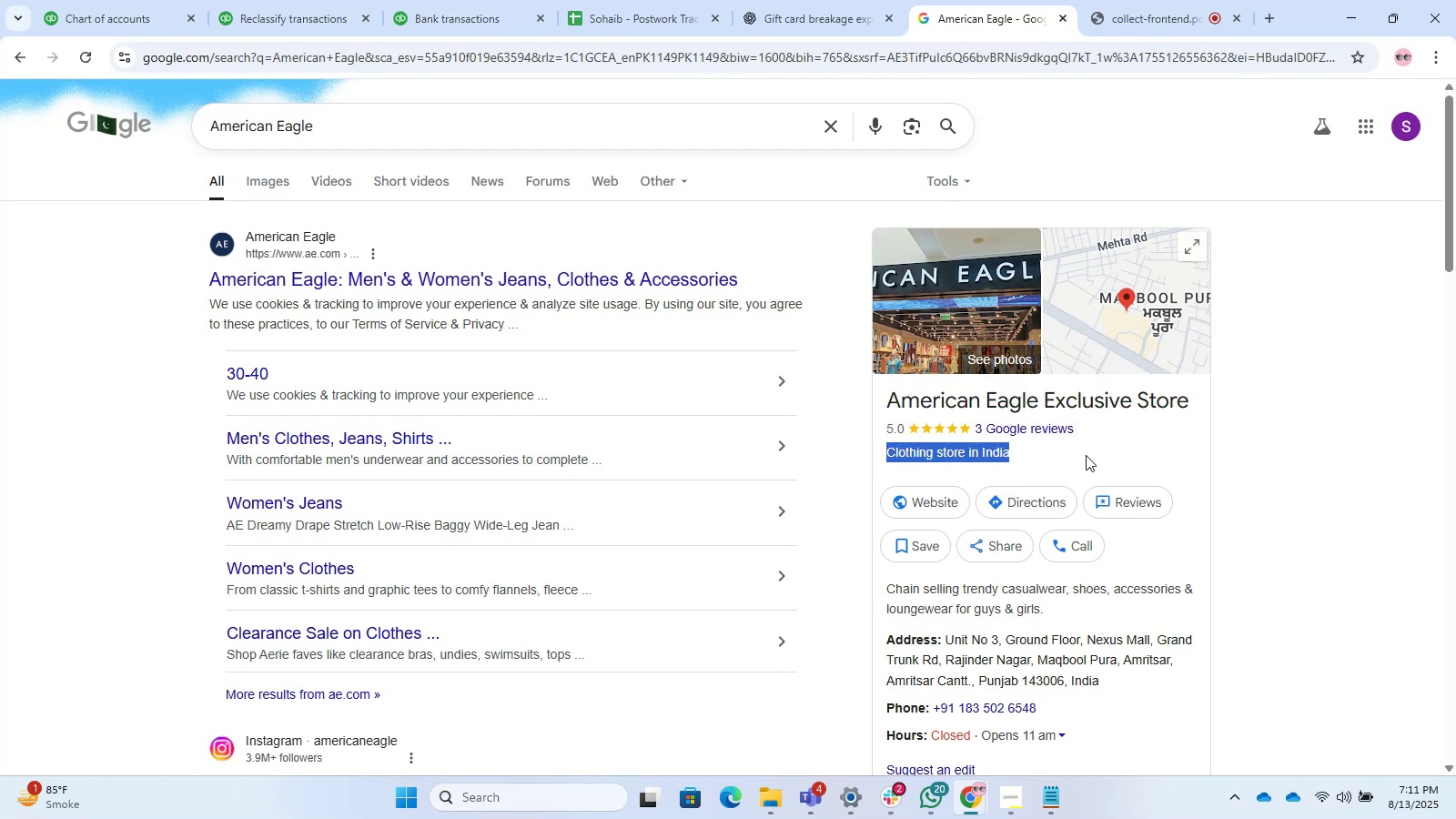 
left_click([1224, 451])
 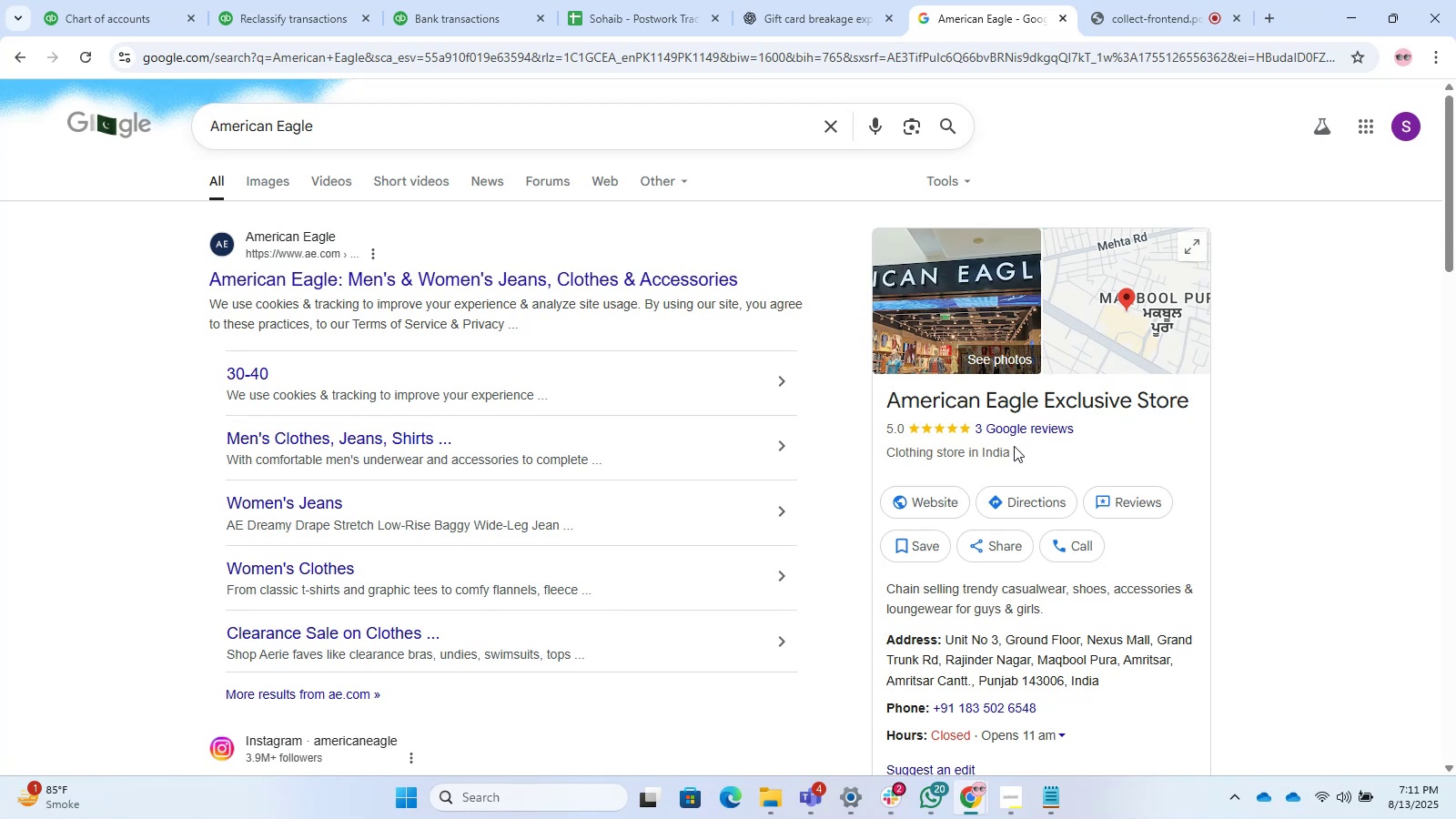 
left_click_drag(start_coordinate=[1014, 446], to_coordinate=[888, 451])
 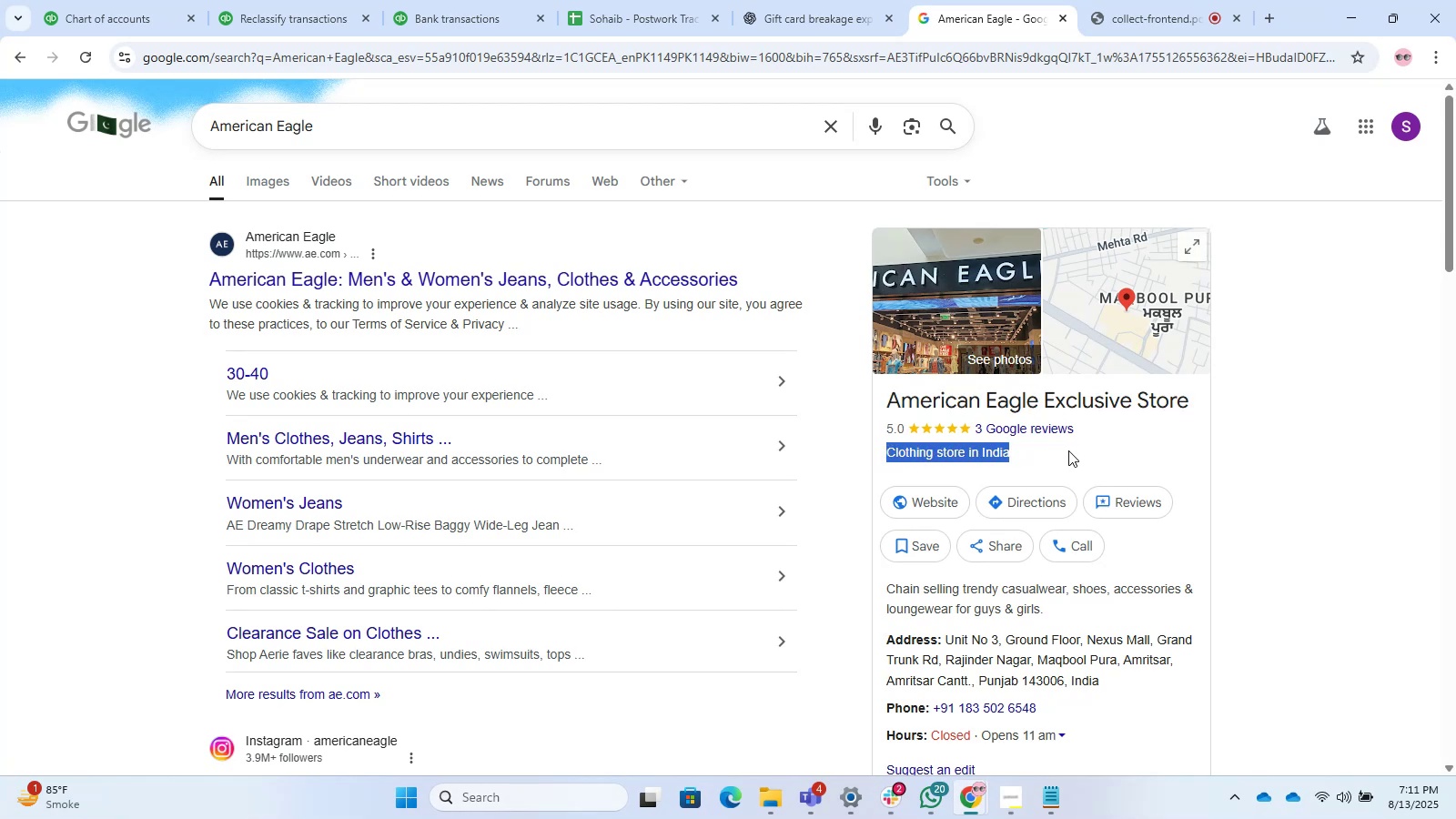 
left_click([1068, 450])
 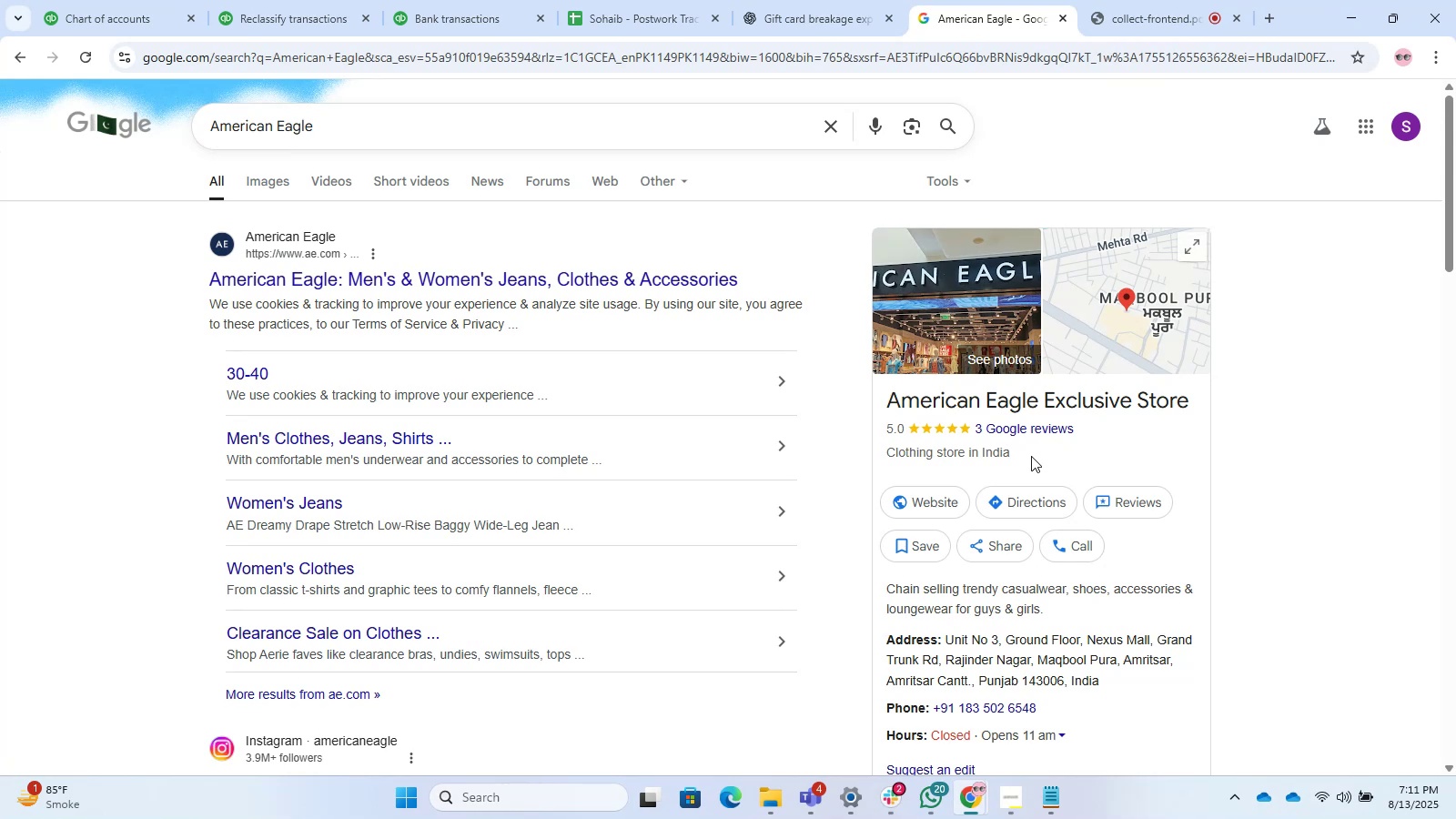 
wait(16.05)
 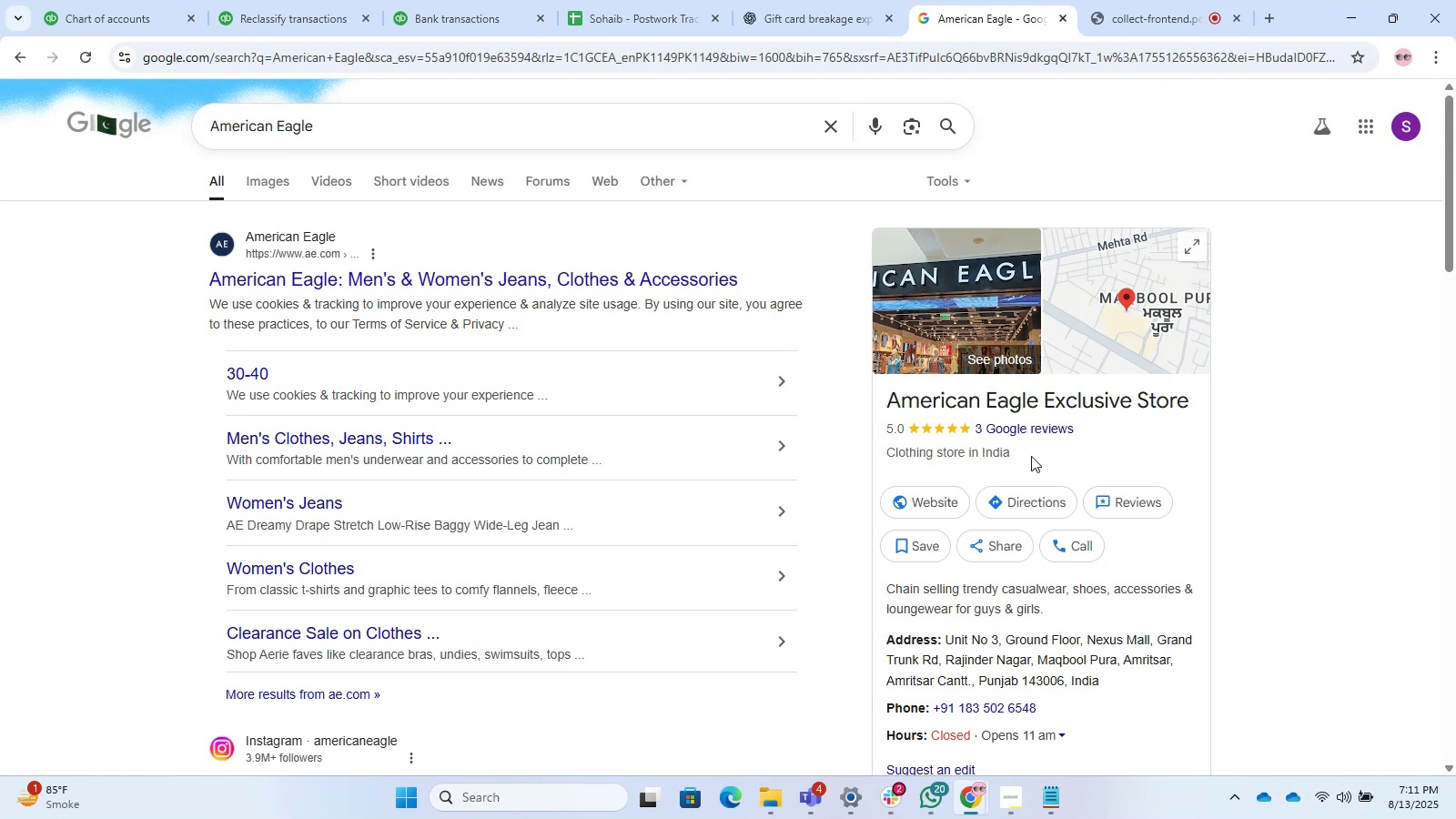 
left_click([500, 21])
 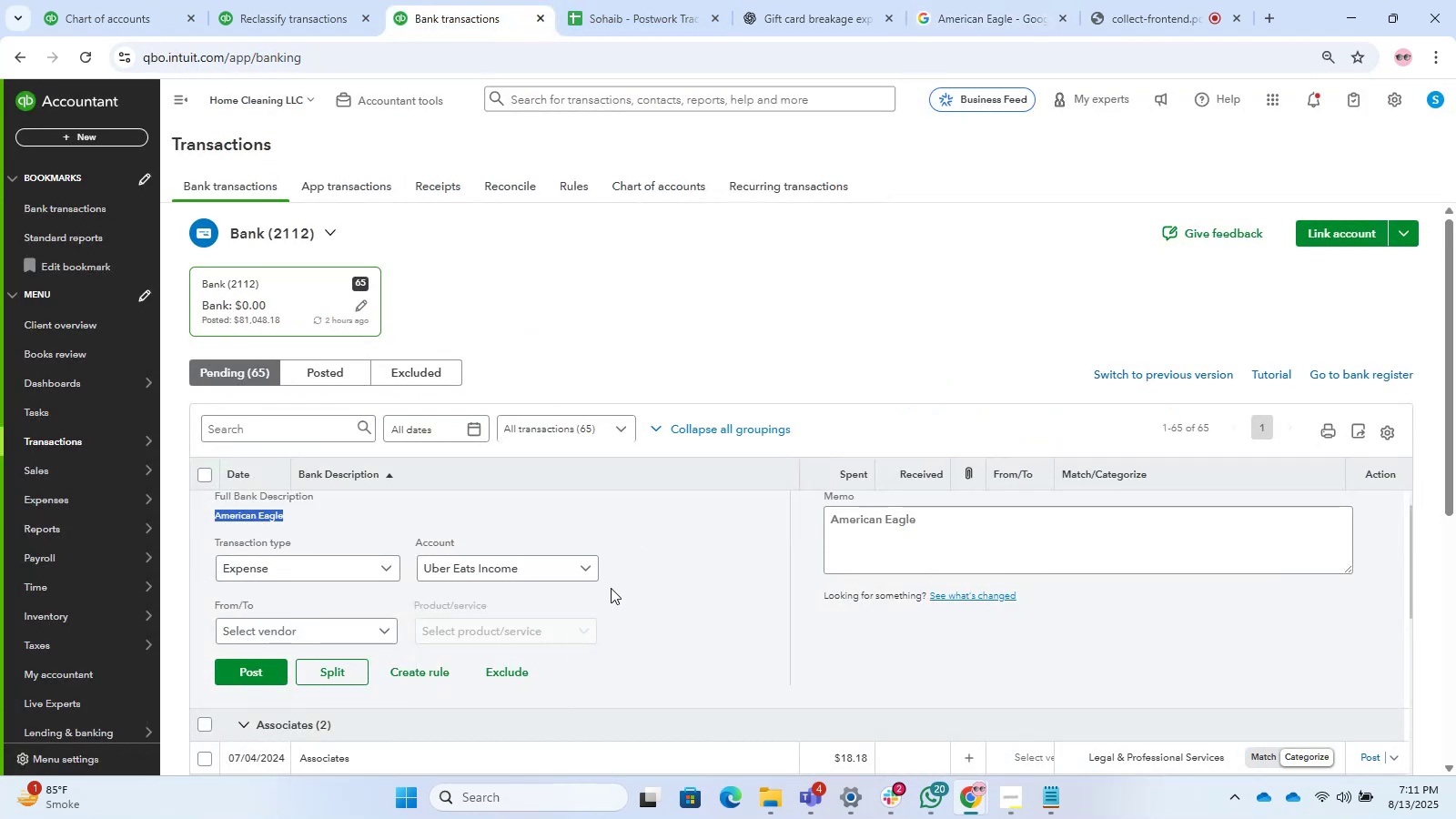 
left_click([591, 566])
 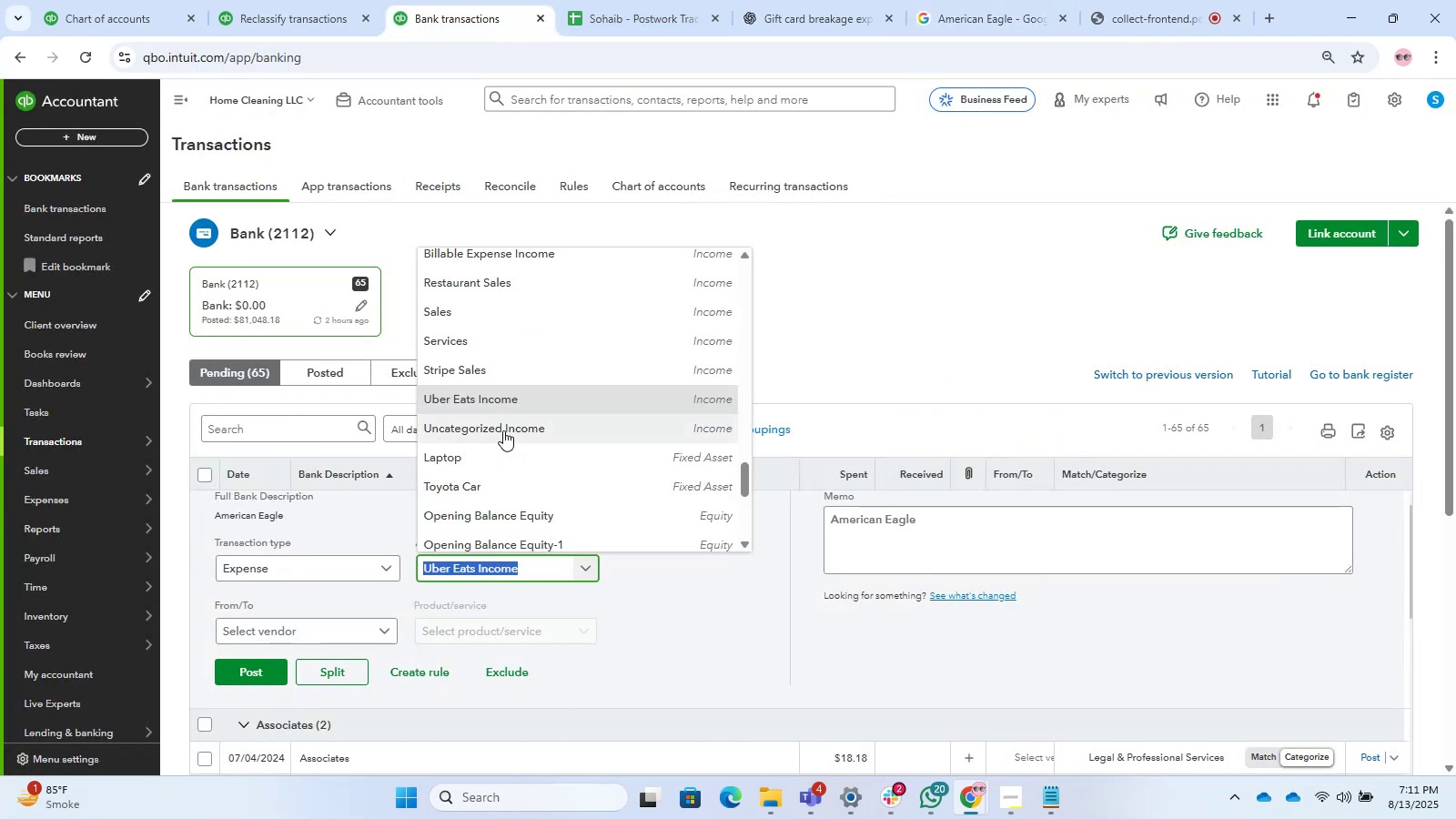 
scroll: coordinate [503, 430], scroll_direction: down, amount: 1.0
 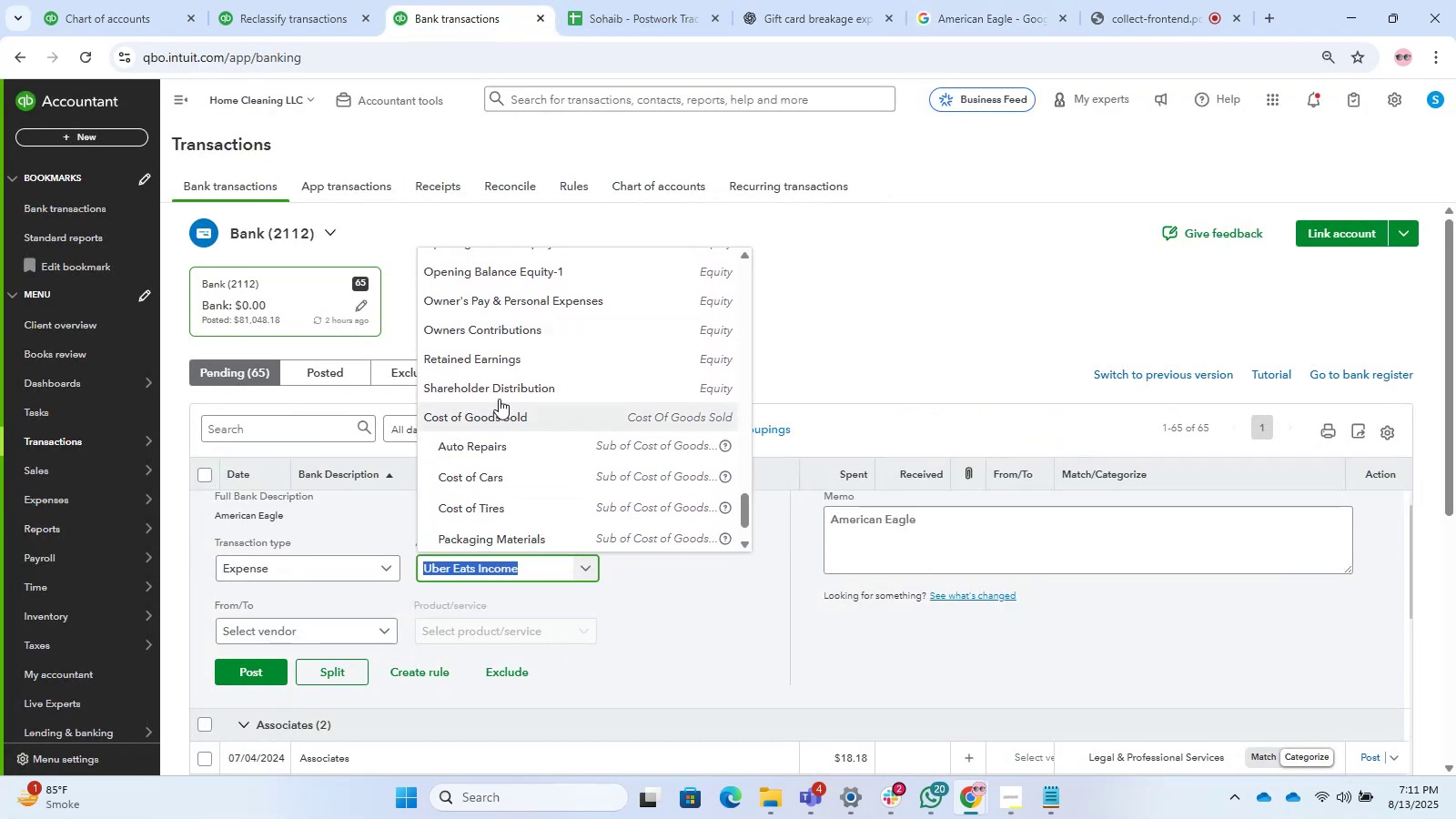 
left_click([500, 390])
 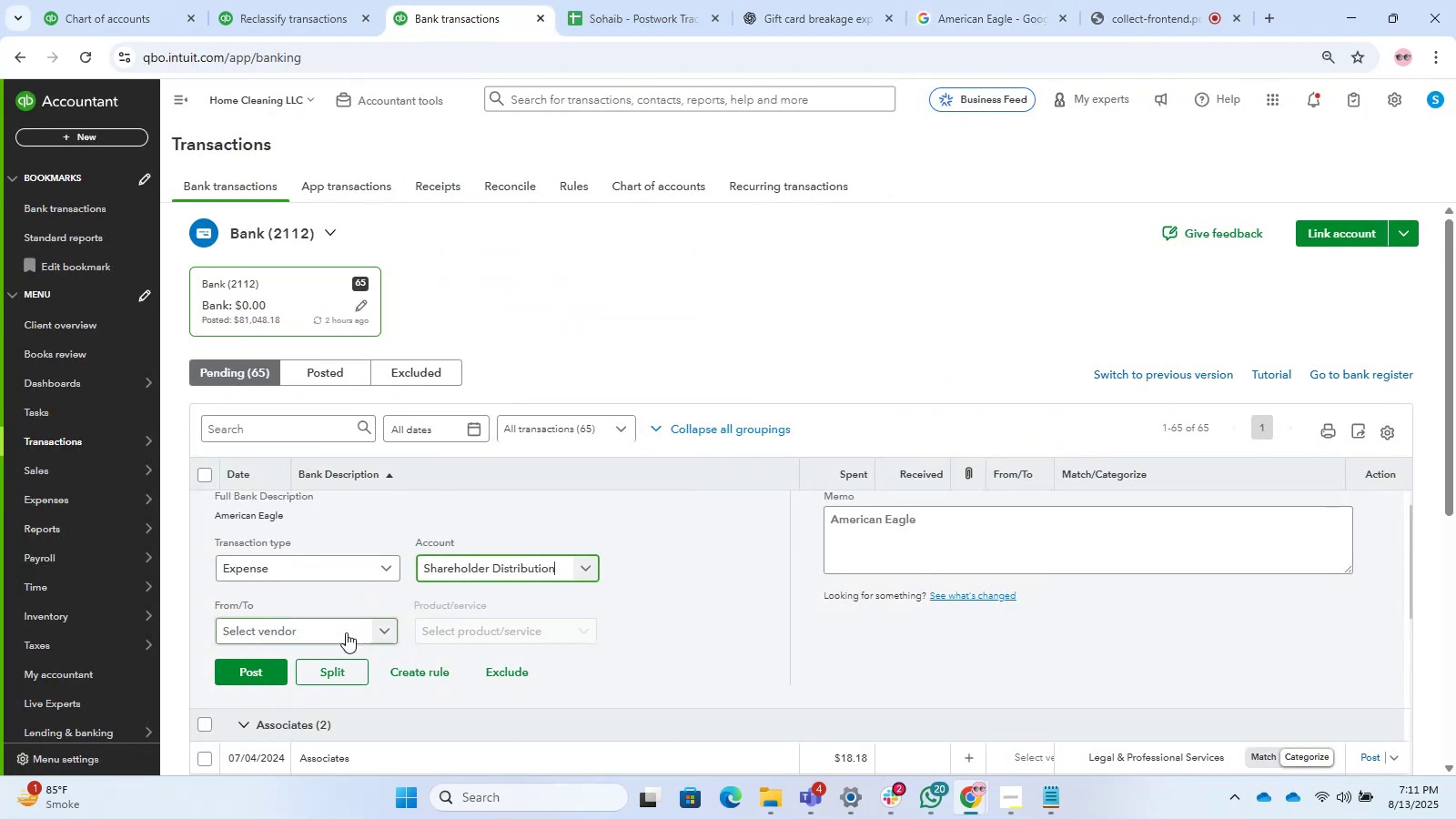 
left_click([346, 632])
 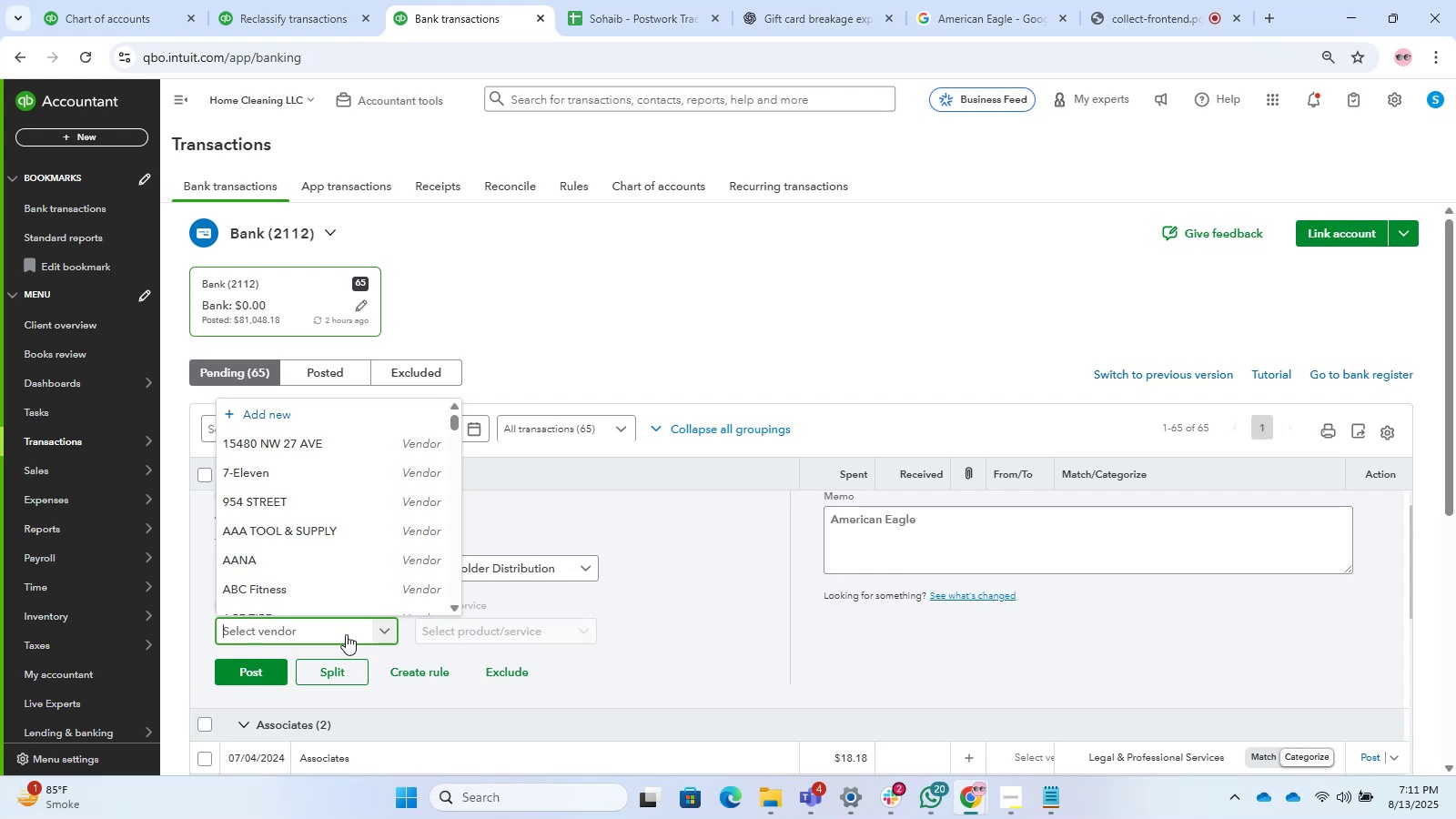 
key(Control+V)
 